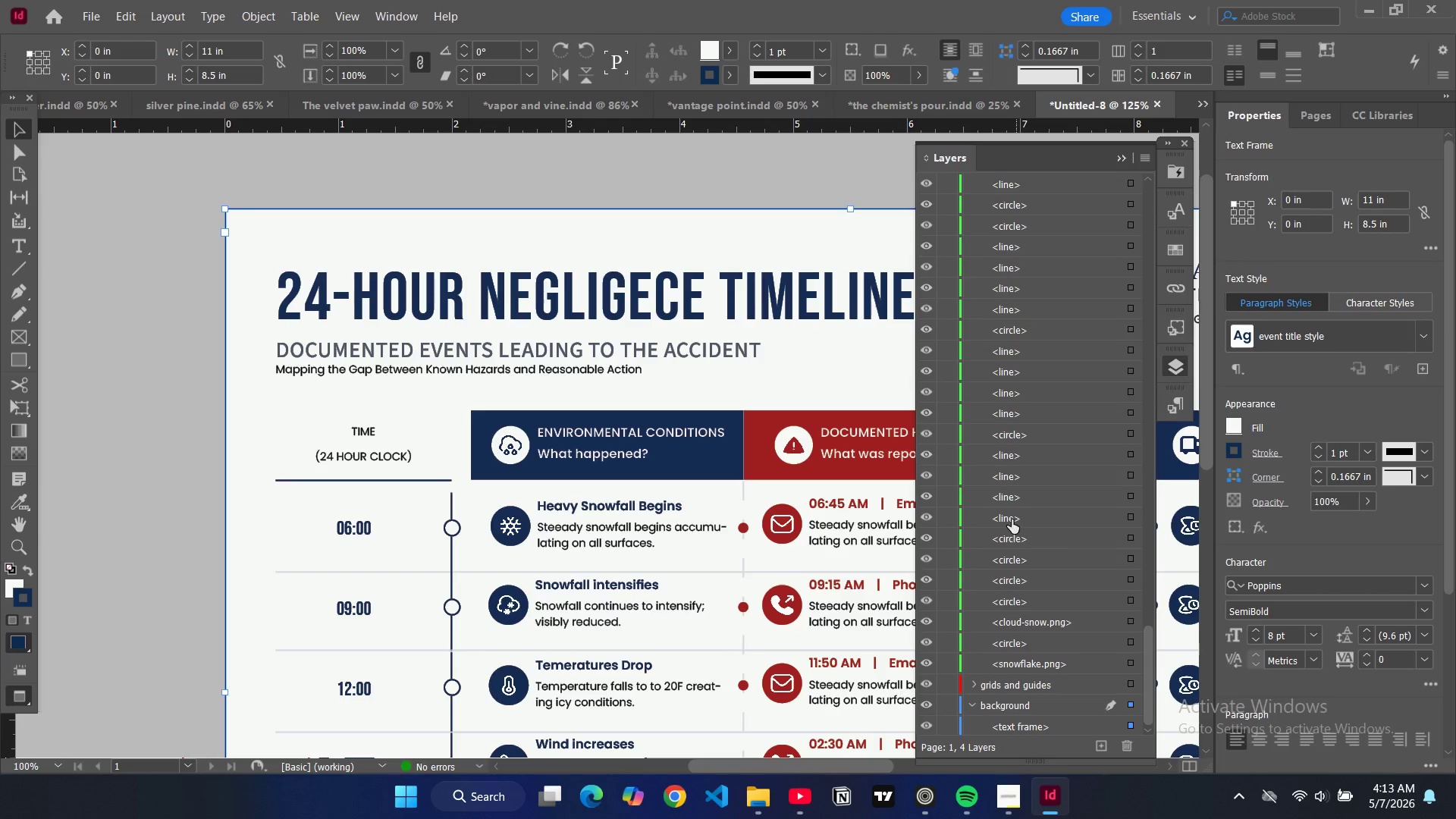 
left_click_drag(start_coordinate=[1012, 519], to_coordinate=[1013, 689])
 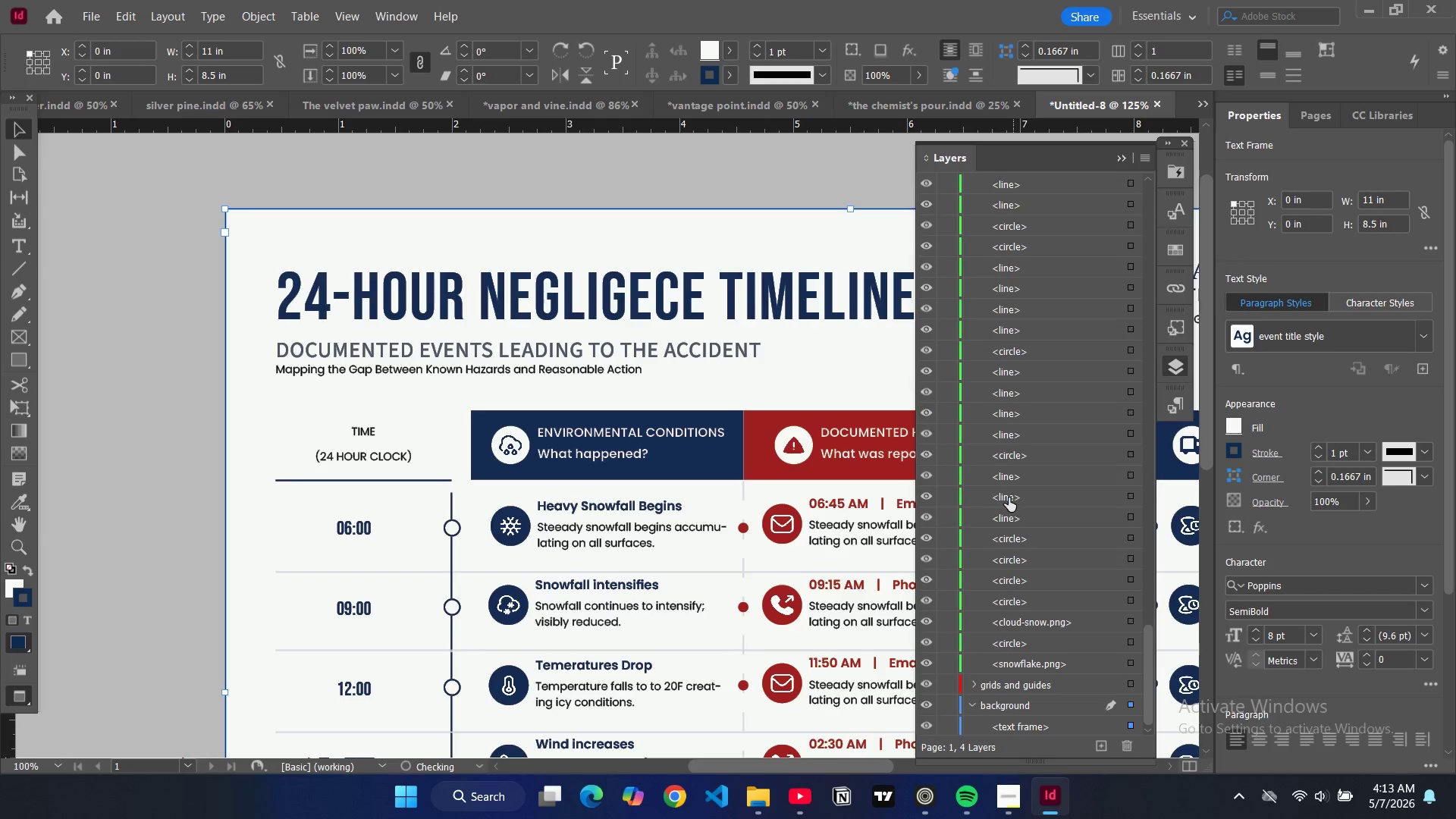 
left_click_drag(start_coordinate=[1009, 498], to_coordinate=[1015, 691])
 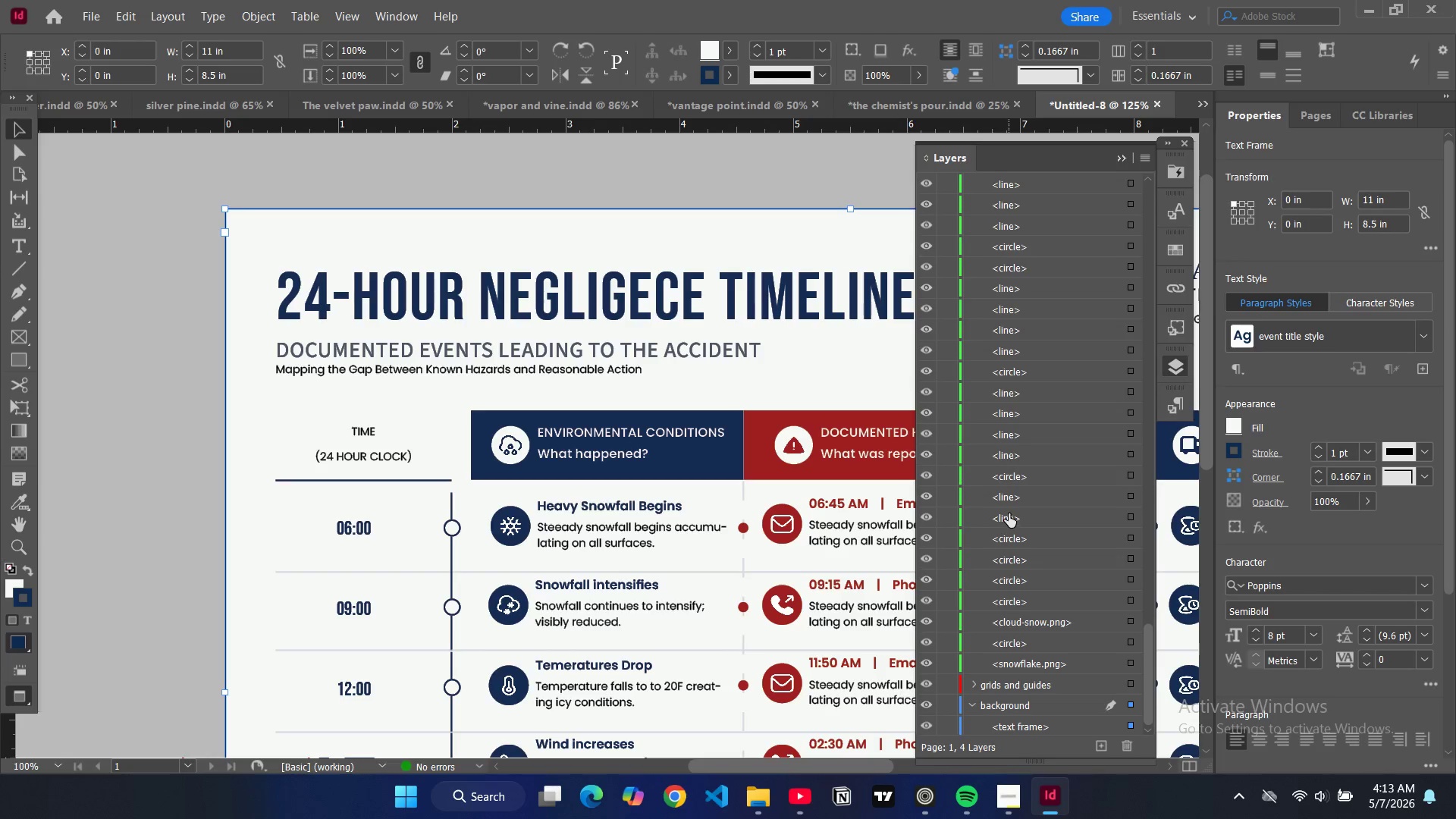 
left_click_drag(start_coordinate=[1009, 513], to_coordinate=[1018, 692])
 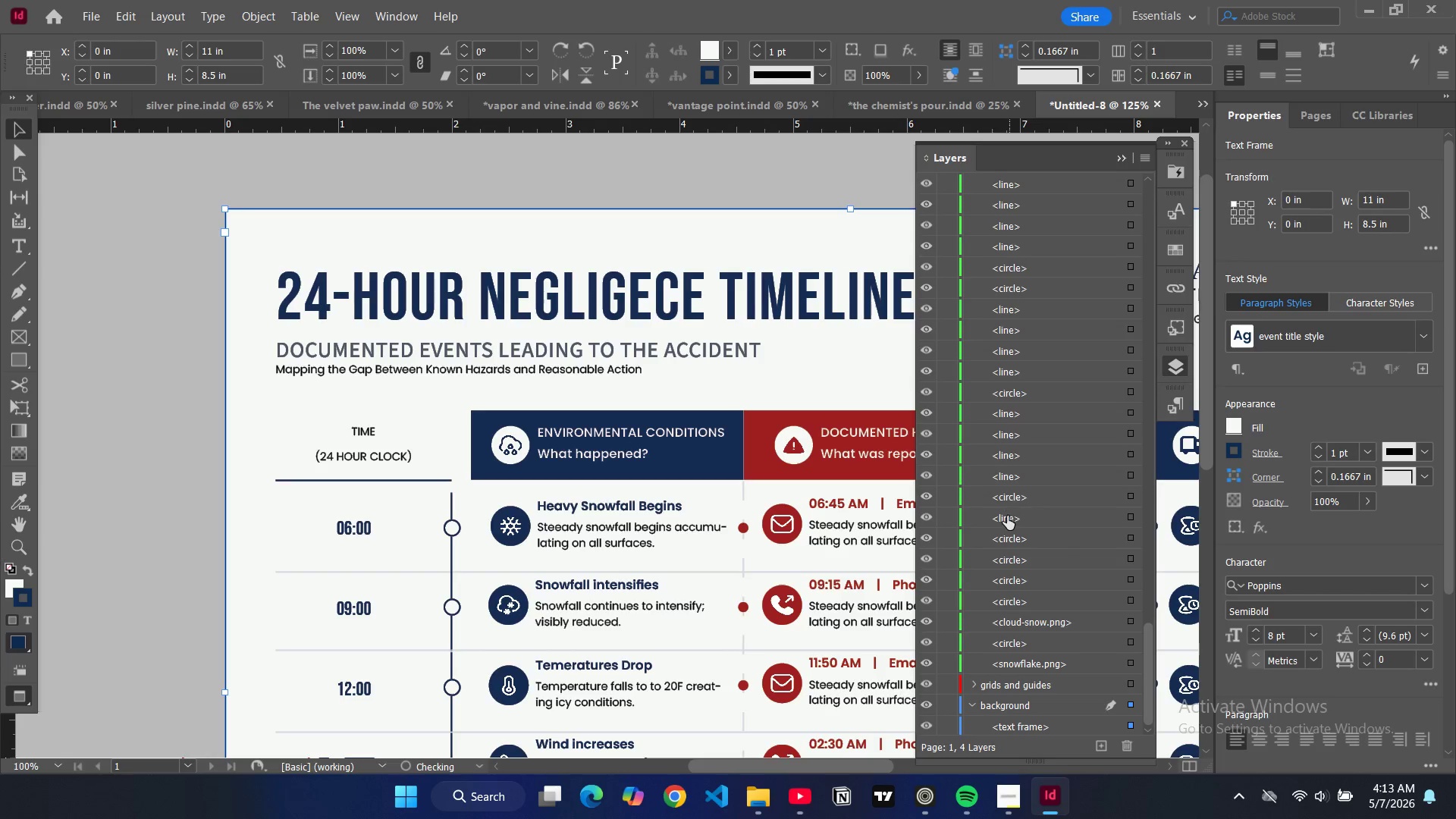 
left_click_drag(start_coordinate=[1007, 516], to_coordinate=[1010, 689])
 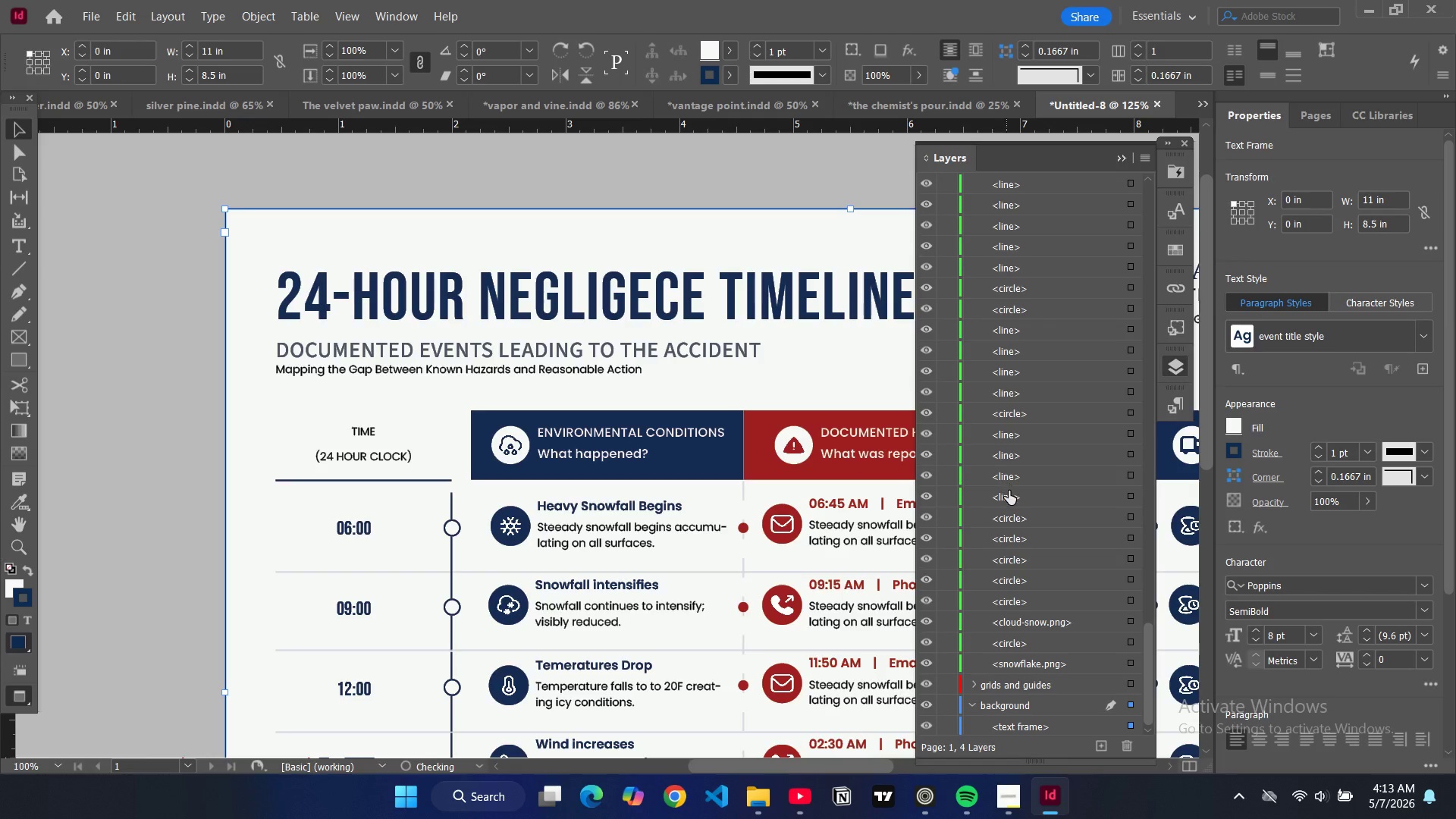 
left_click_drag(start_coordinate=[1009, 494], to_coordinate=[1001, 697])
 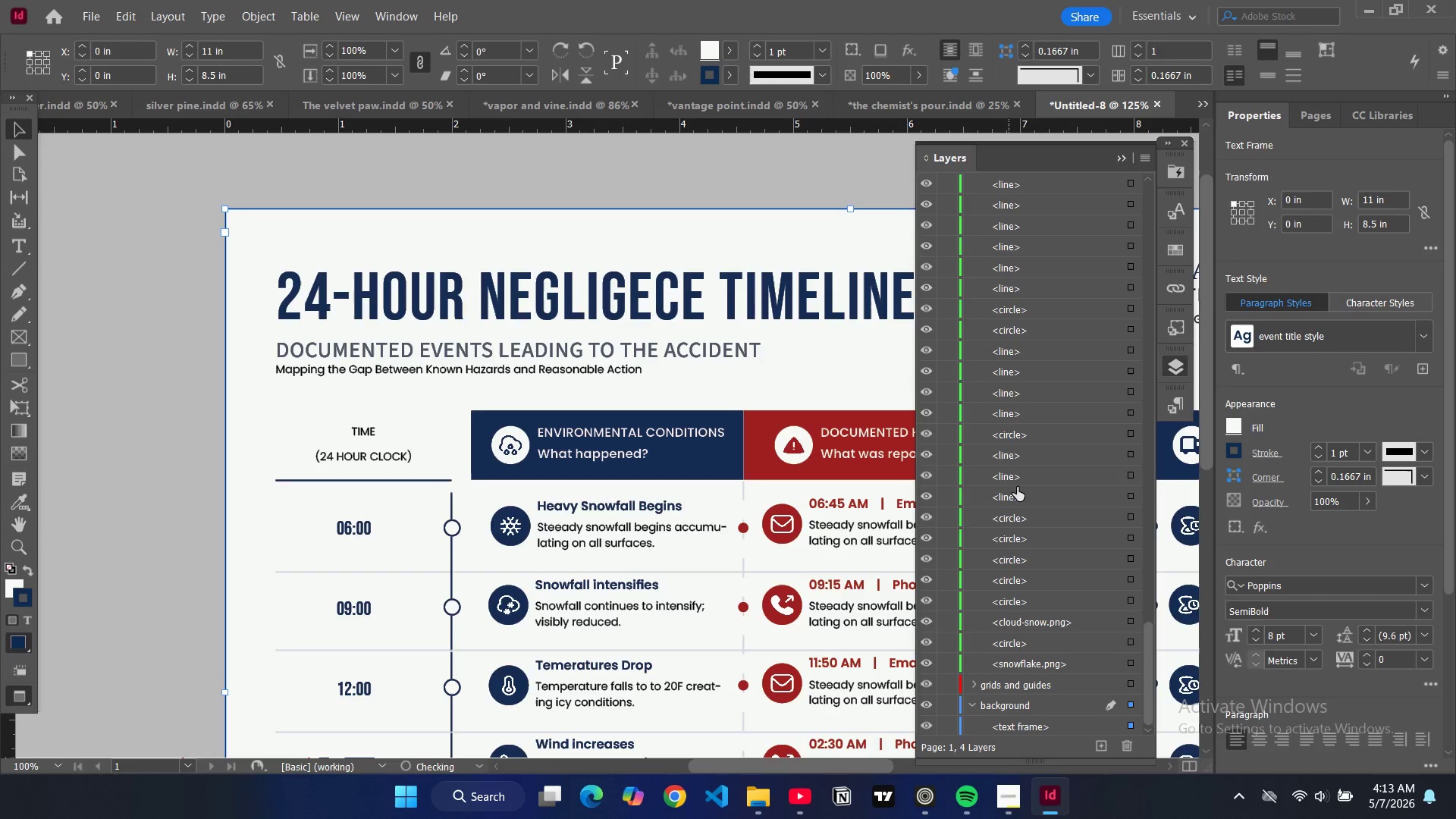 
left_click_drag(start_coordinate=[1014, 491], to_coordinate=[1015, 695])
 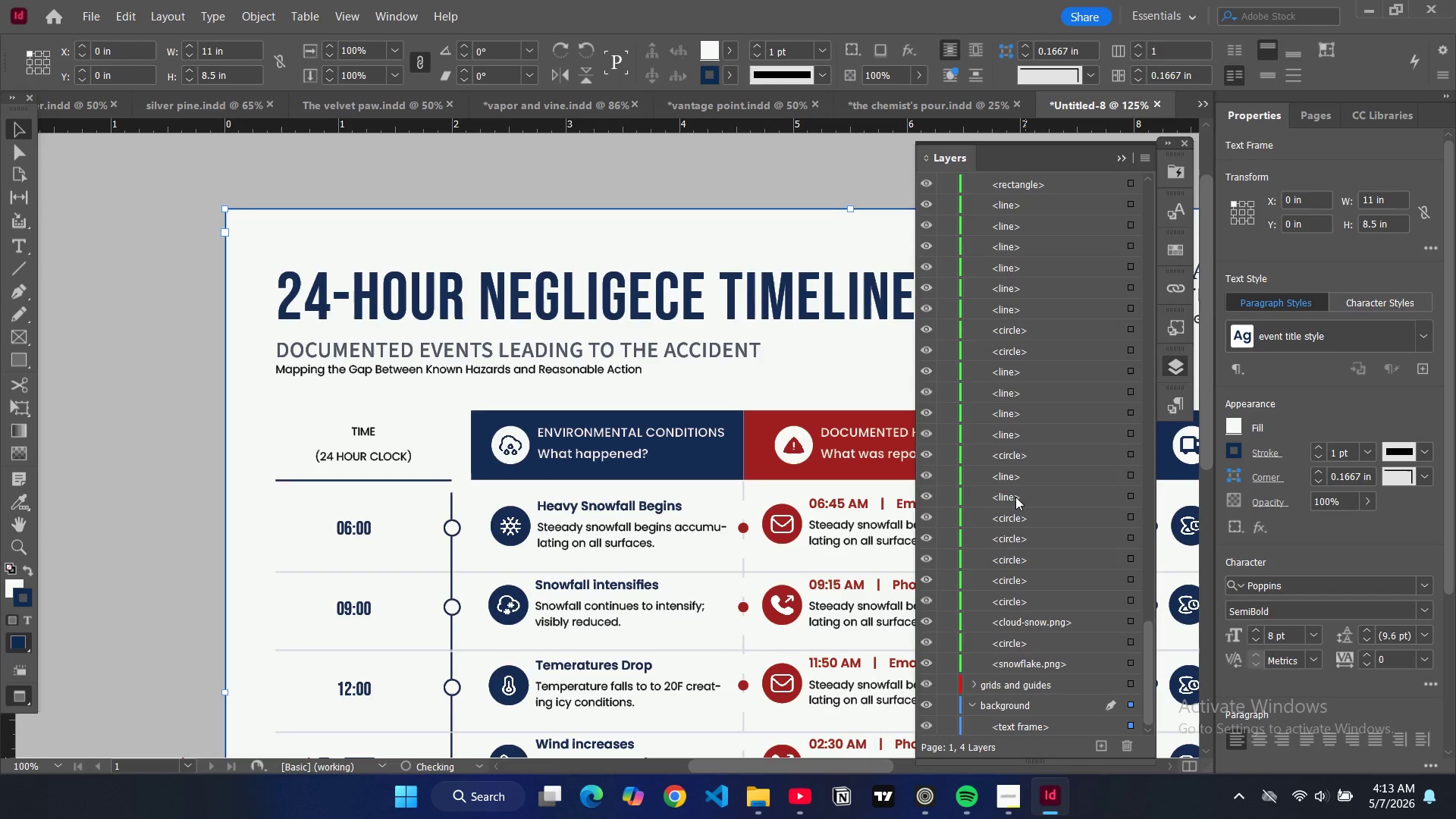 
left_click_drag(start_coordinate=[1015, 497], to_coordinate=[1013, 688])
 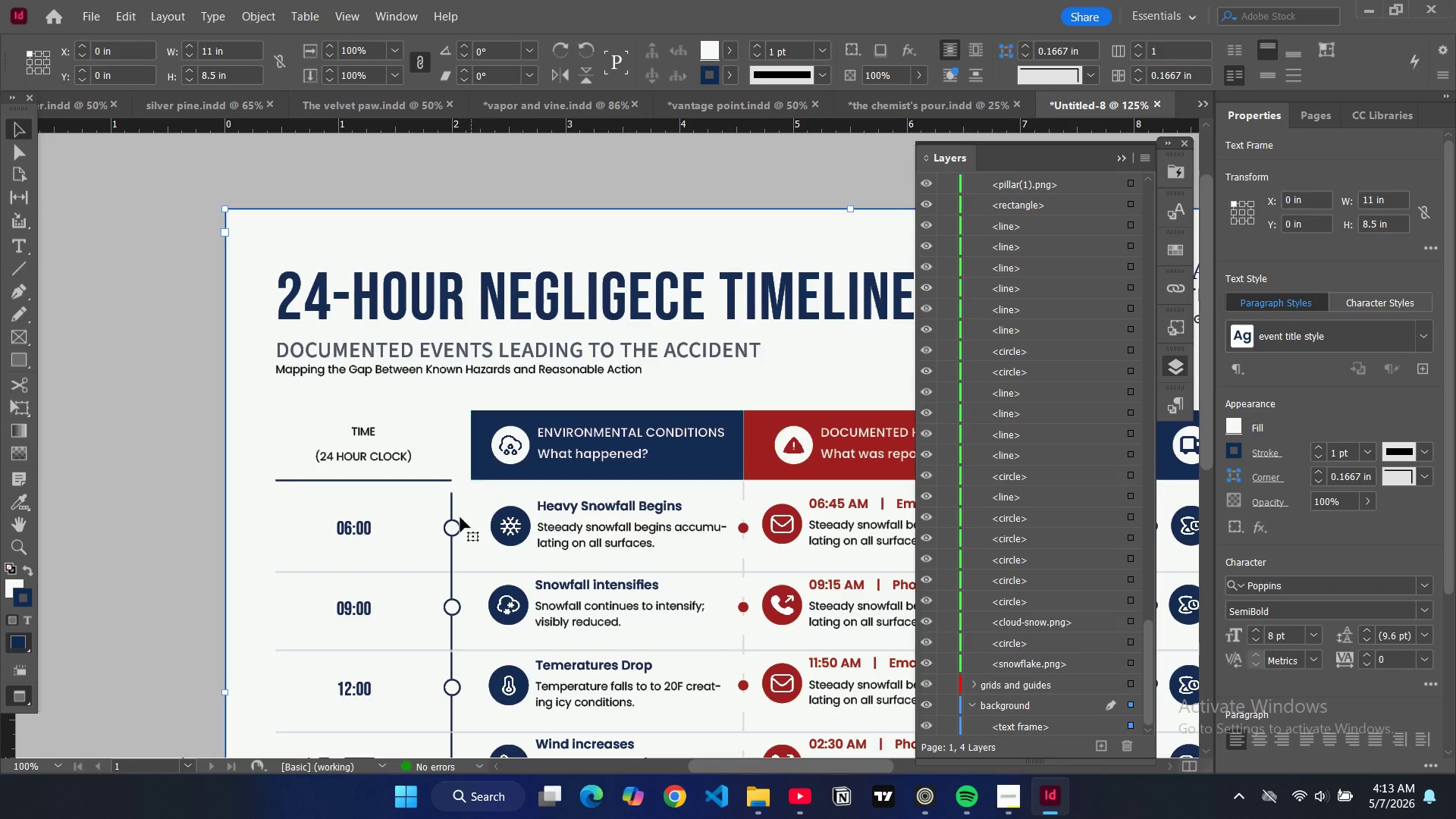 
left_click([451, 507])
 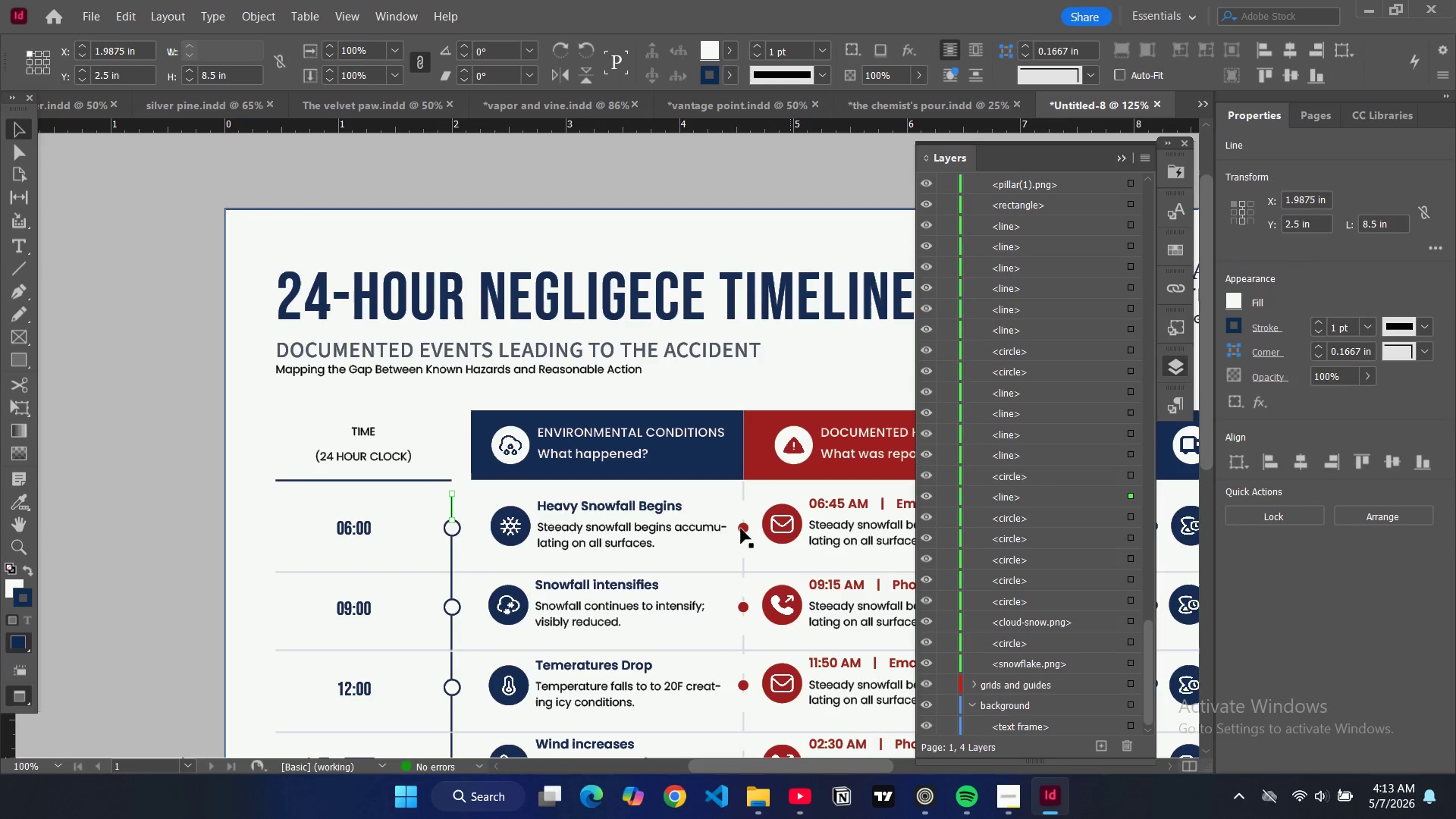 
left_click([744, 528])
 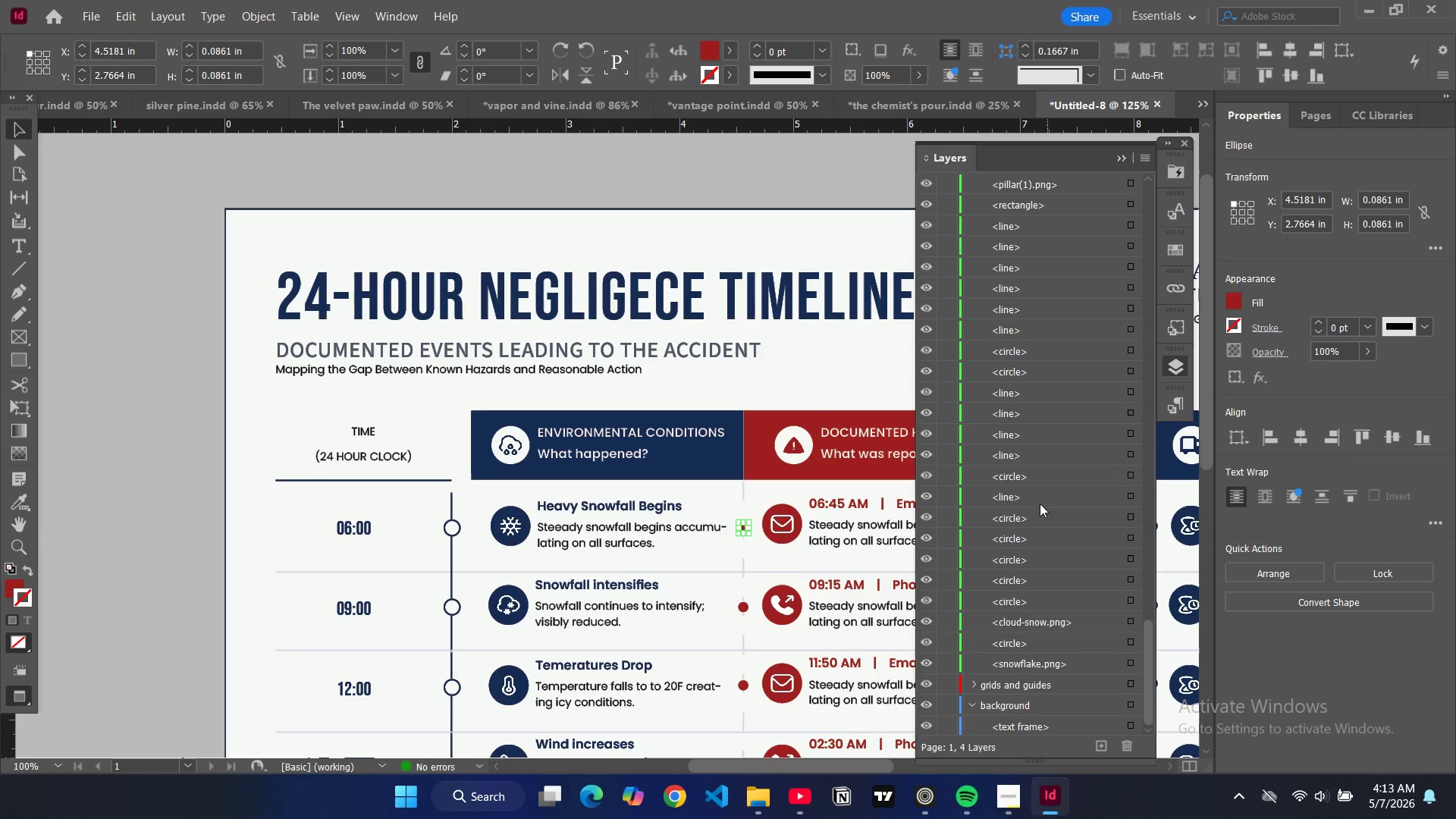 
left_click_drag(start_coordinate=[1023, 496], to_coordinate=[1004, 687])
 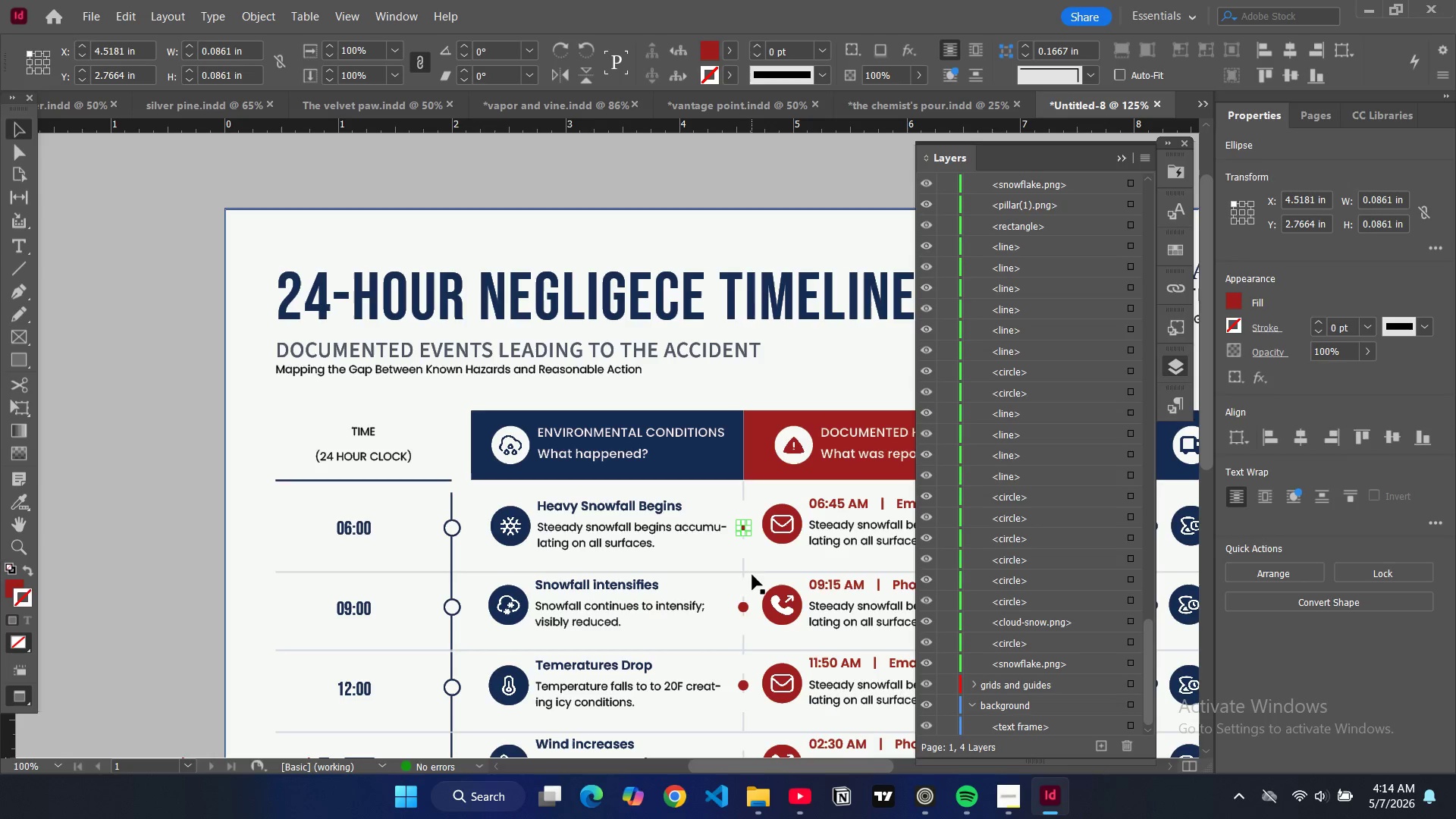 
left_click([748, 573])
 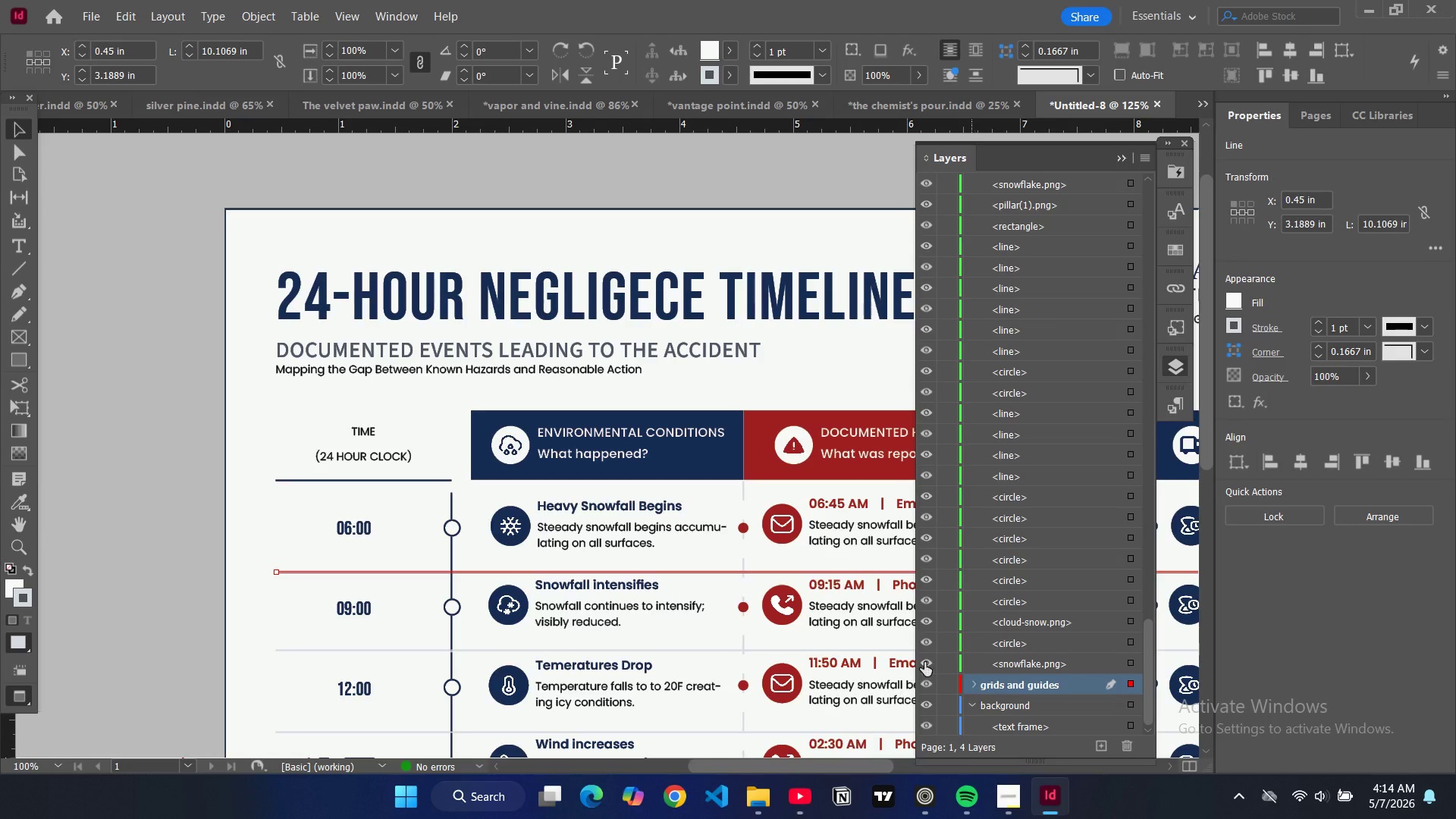 
left_click([763, 649])
 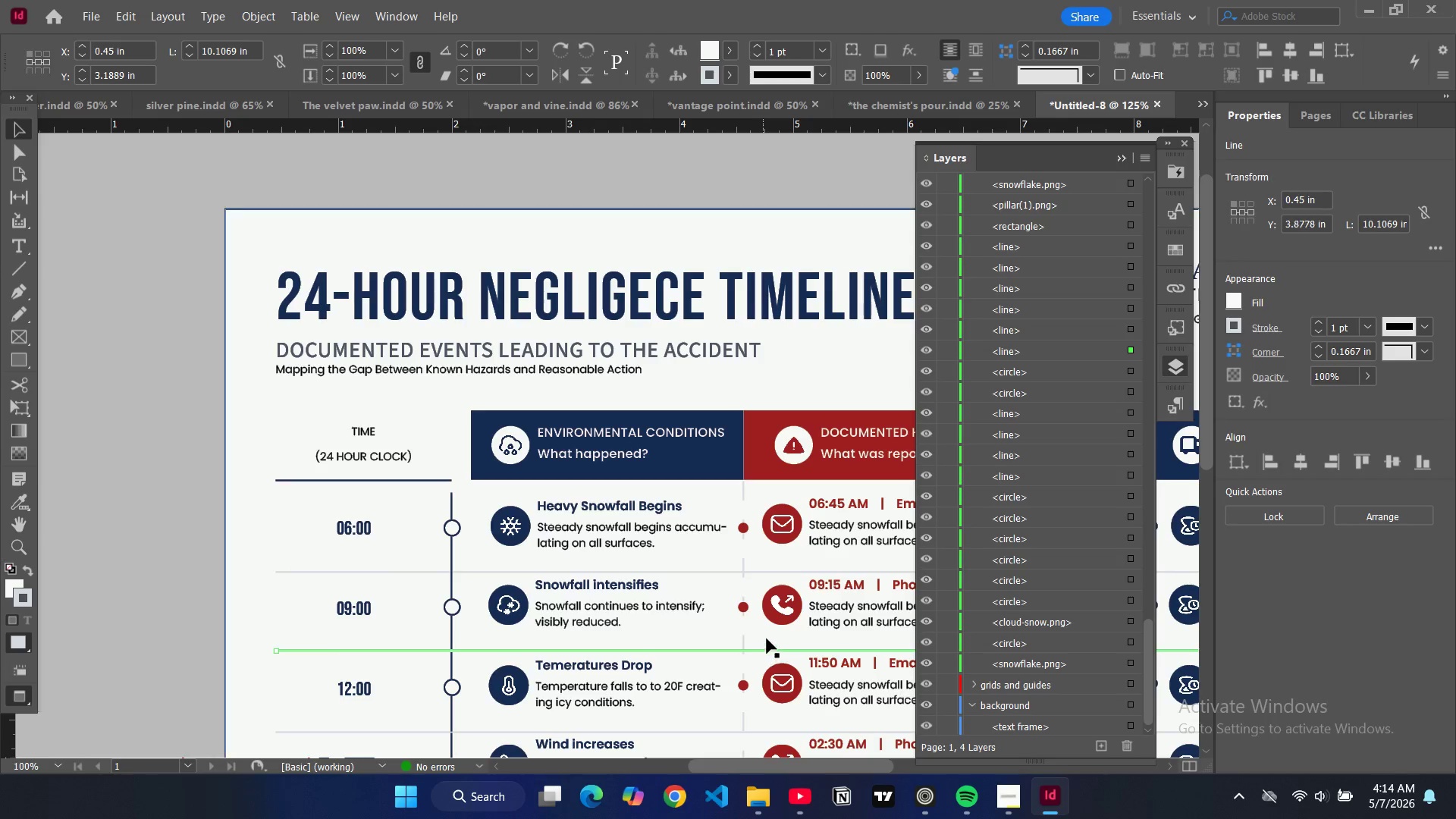 
scroll: coordinate [767, 639], scroll_direction: down, amount: 4.0
 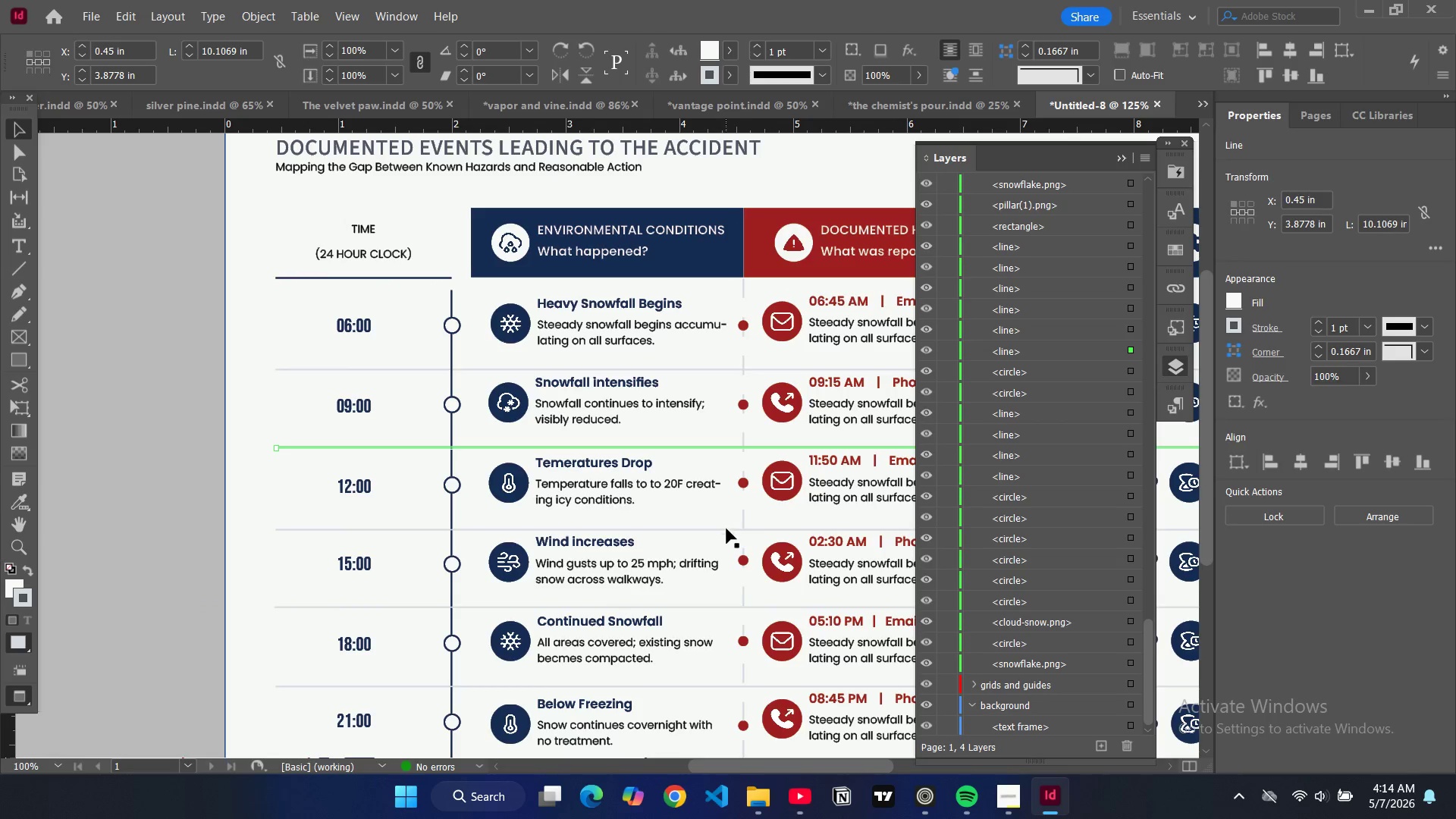 
hold_key(key=ControlLeft, duration=4.56)
hold_key(key=ShiftLeft, duration=1.53)
left_click([726, 529])
 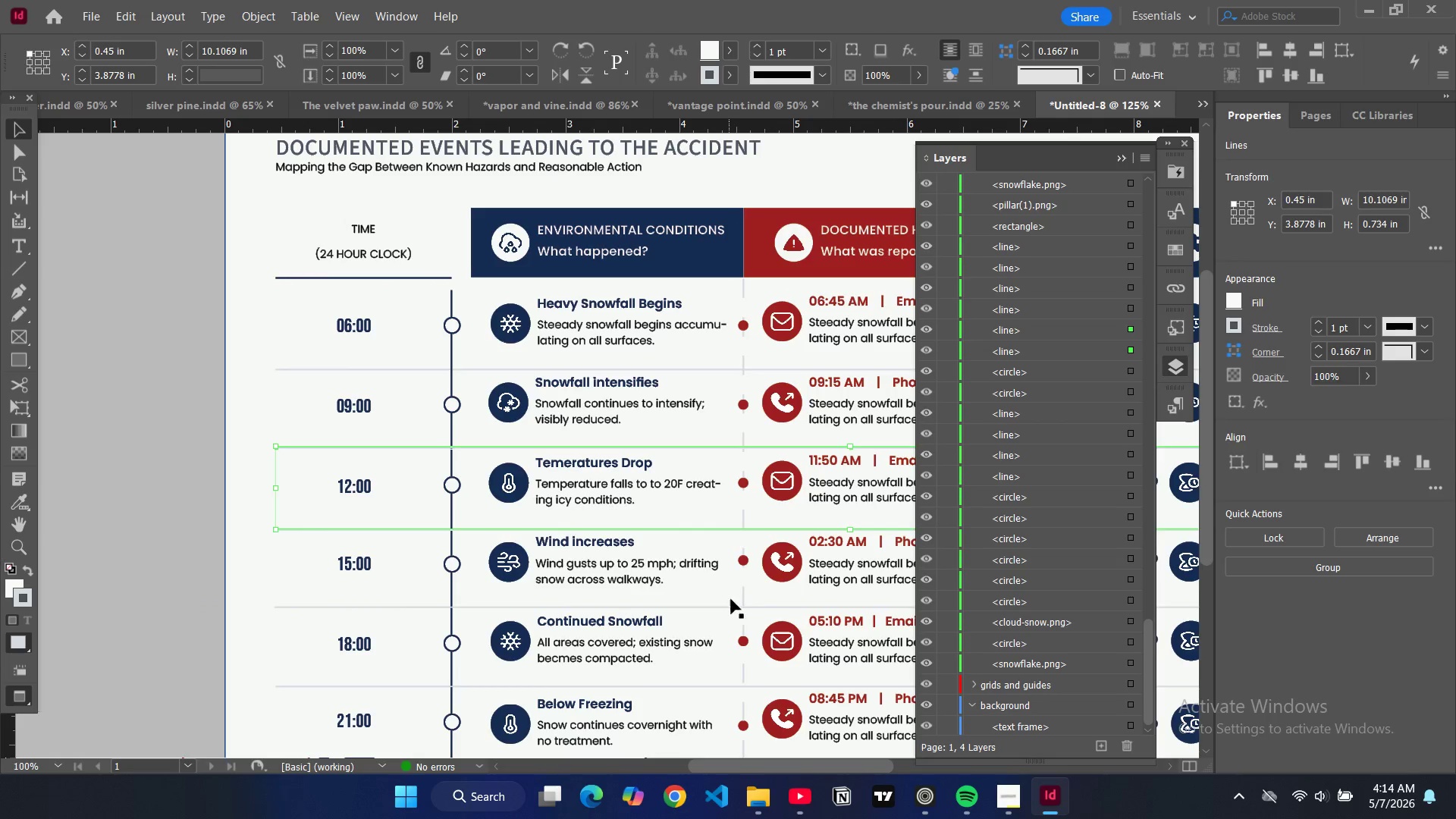 
hold_key(key=ShiftLeft, duration=1.5)
left_click([717, 606])
 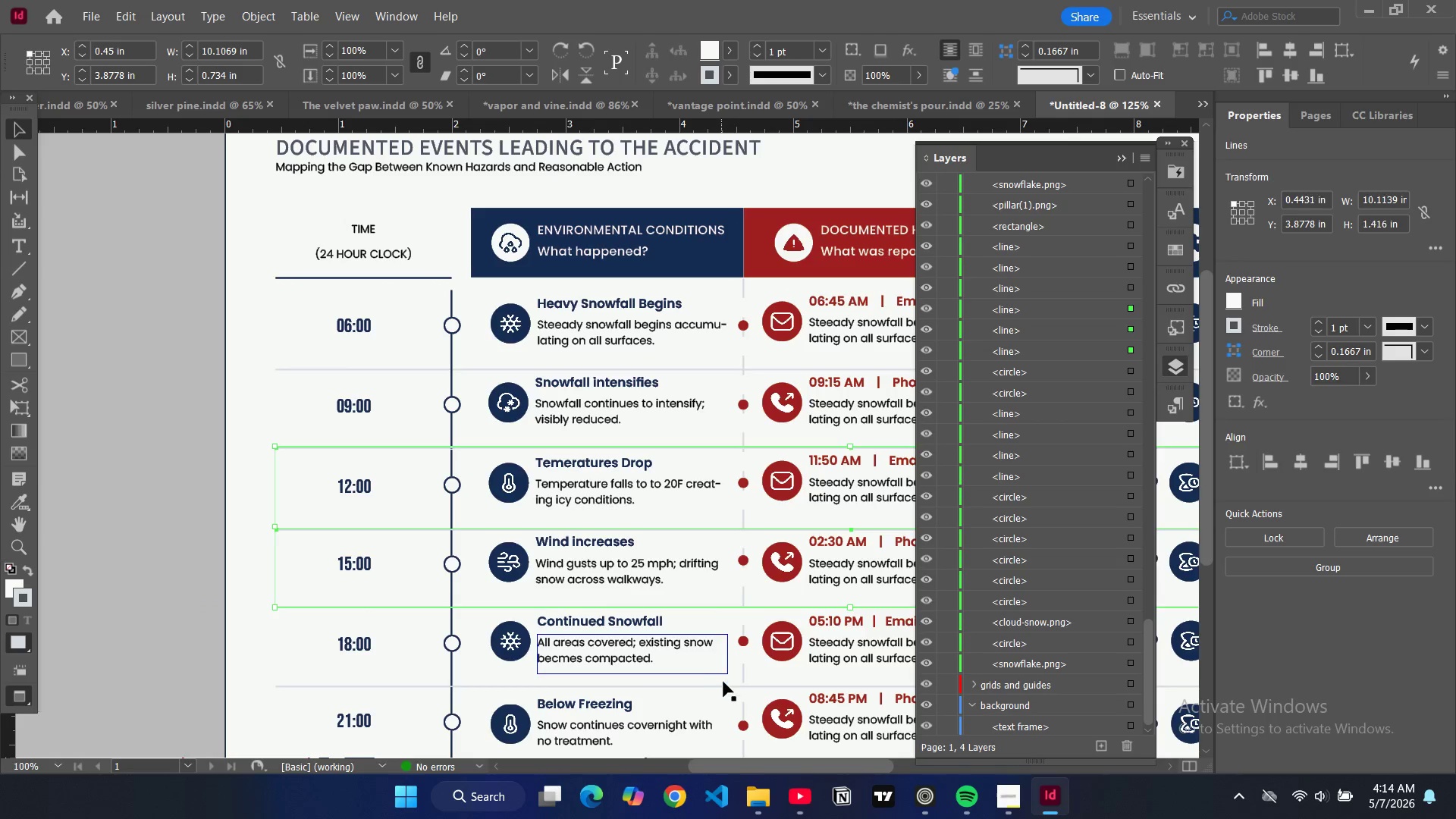 
hold_key(key=ShiftLeft, duration=1.28)
left_click([724, 686])
 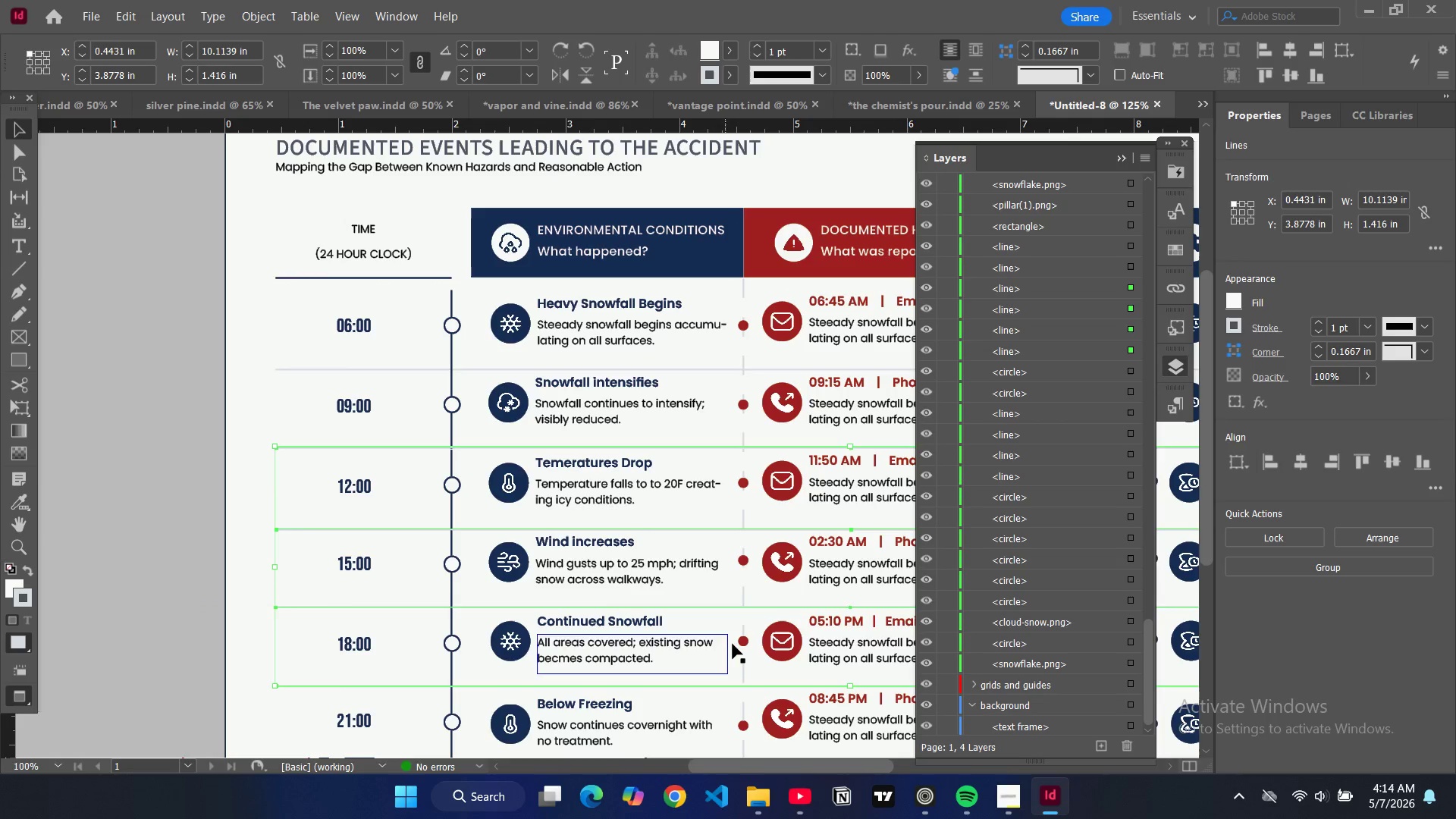 
scroll: coordinate [733, 641], scroll_direction: down, amount: 3.0
 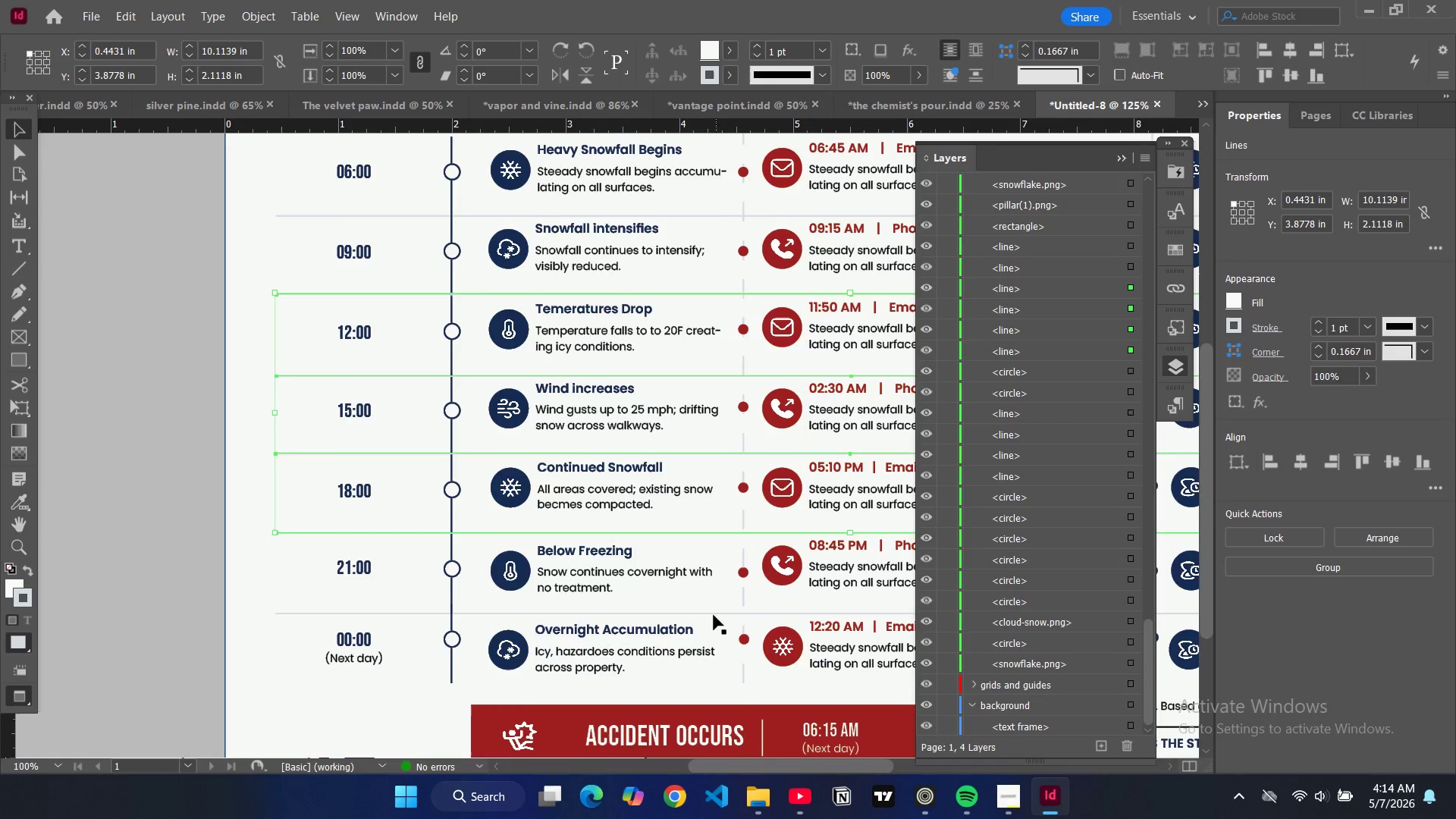 
hold_key(key=ControlLeft, duration=1.52)
hold_key(key=ShiftLeft, duration=2.48)
left_click([713, 613])
 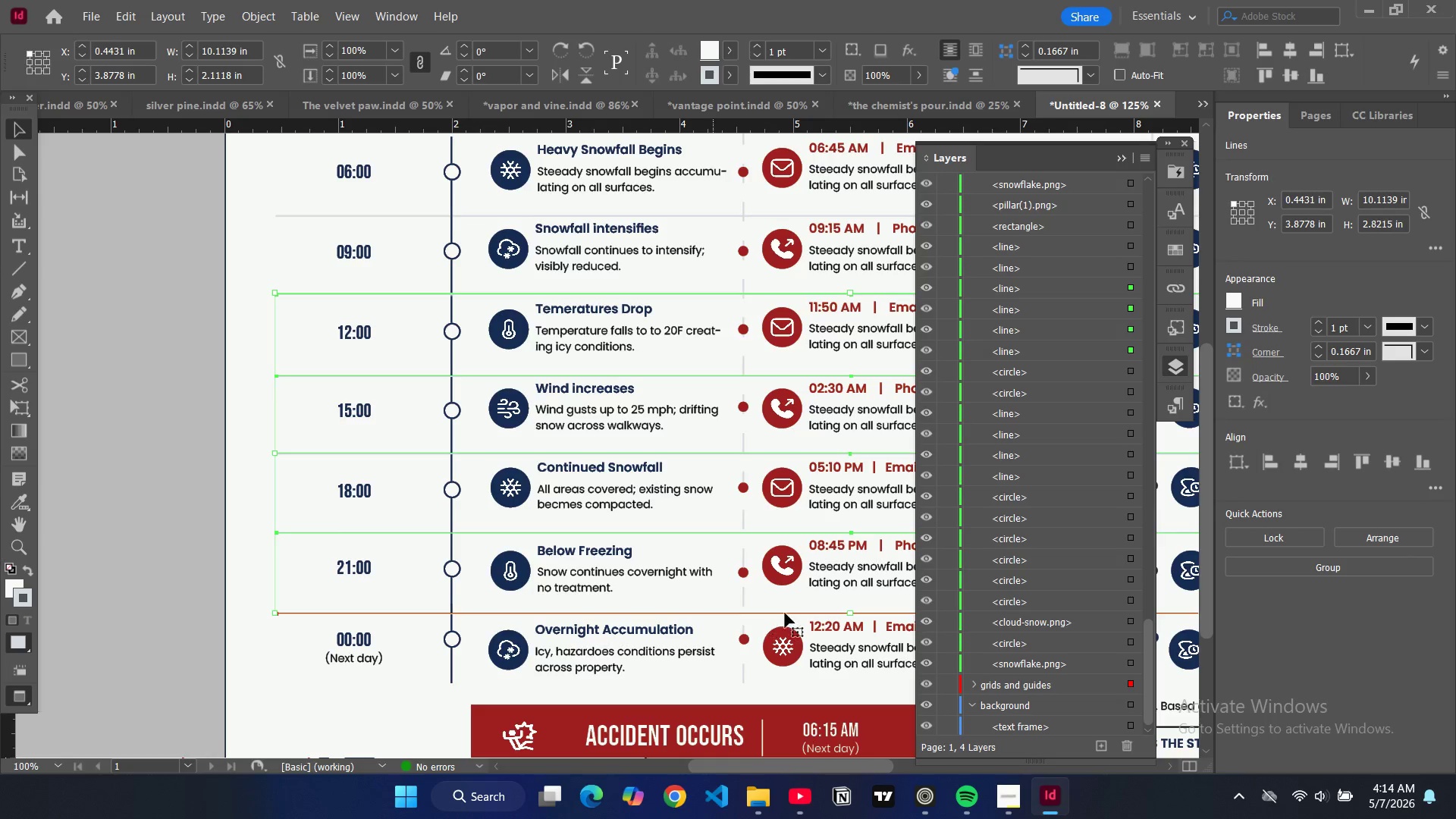 
hold_key(key=ControlLeft, duration=0.97)
 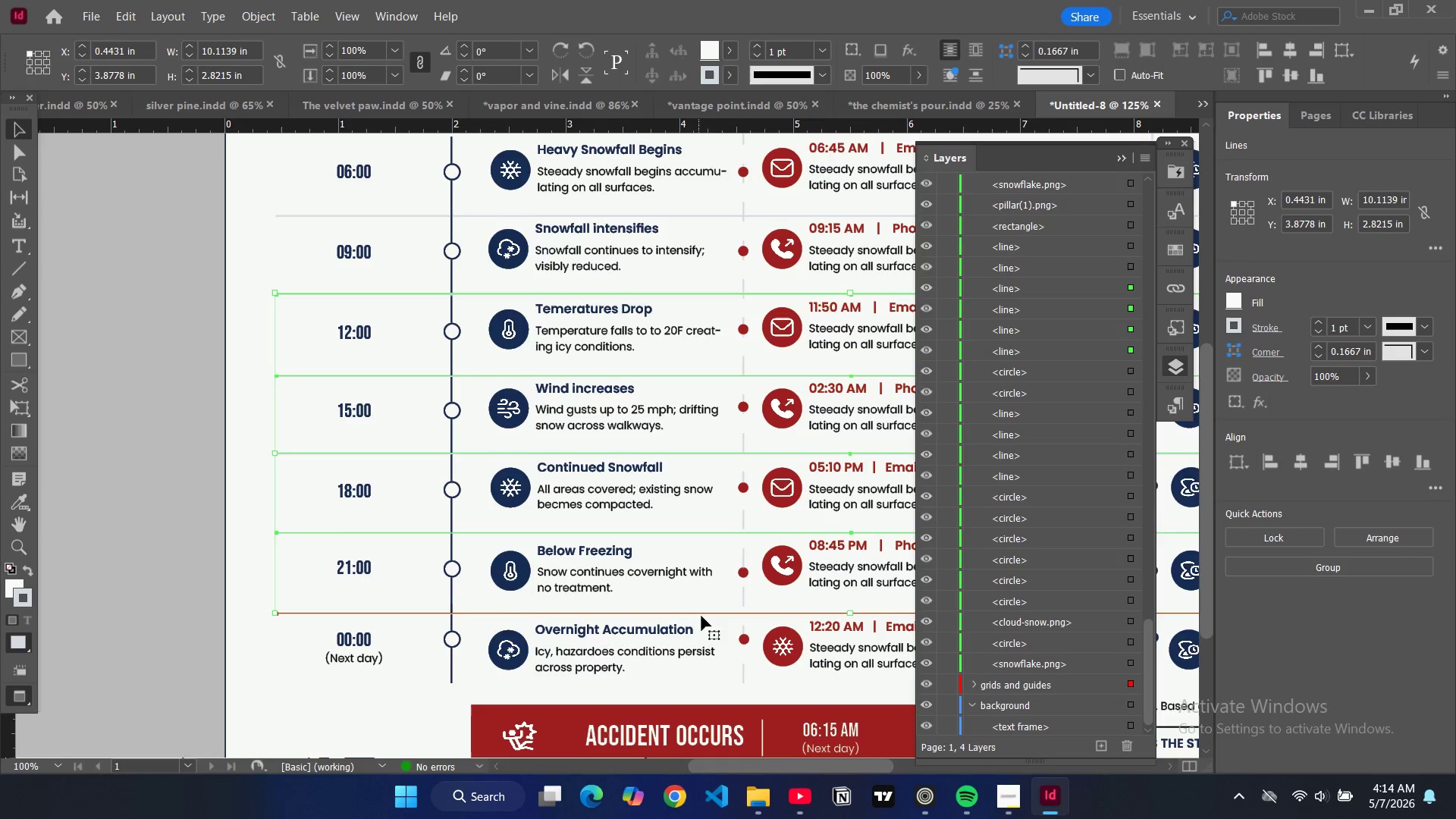 
hold_key(key=ShiftLeft, duration=1.8)
hold_key(key=ControlLeft, duration=1.5)
left_click([708, 615])
 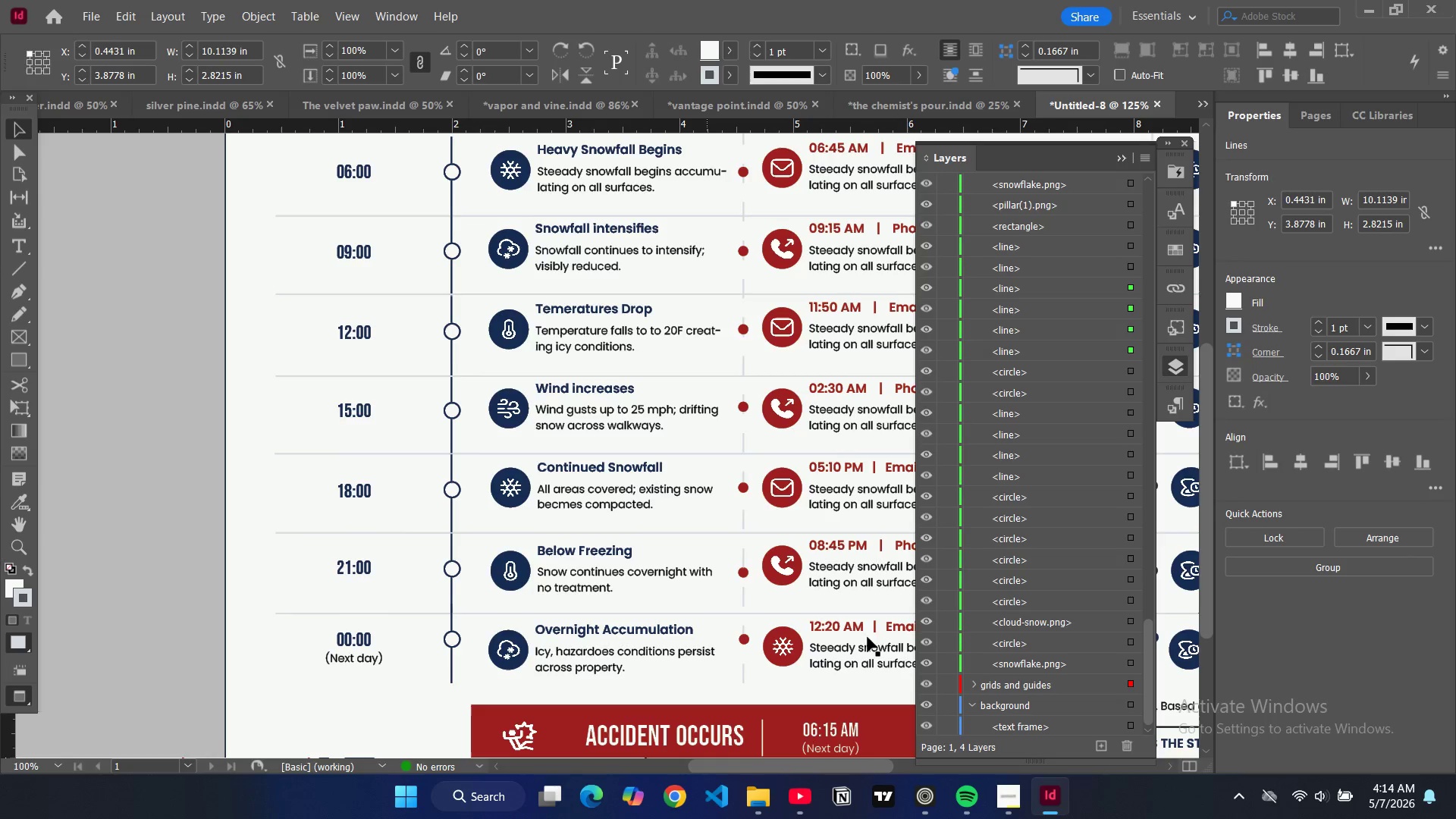 
hold_key(key=ControlLeft, duration=0.31)
 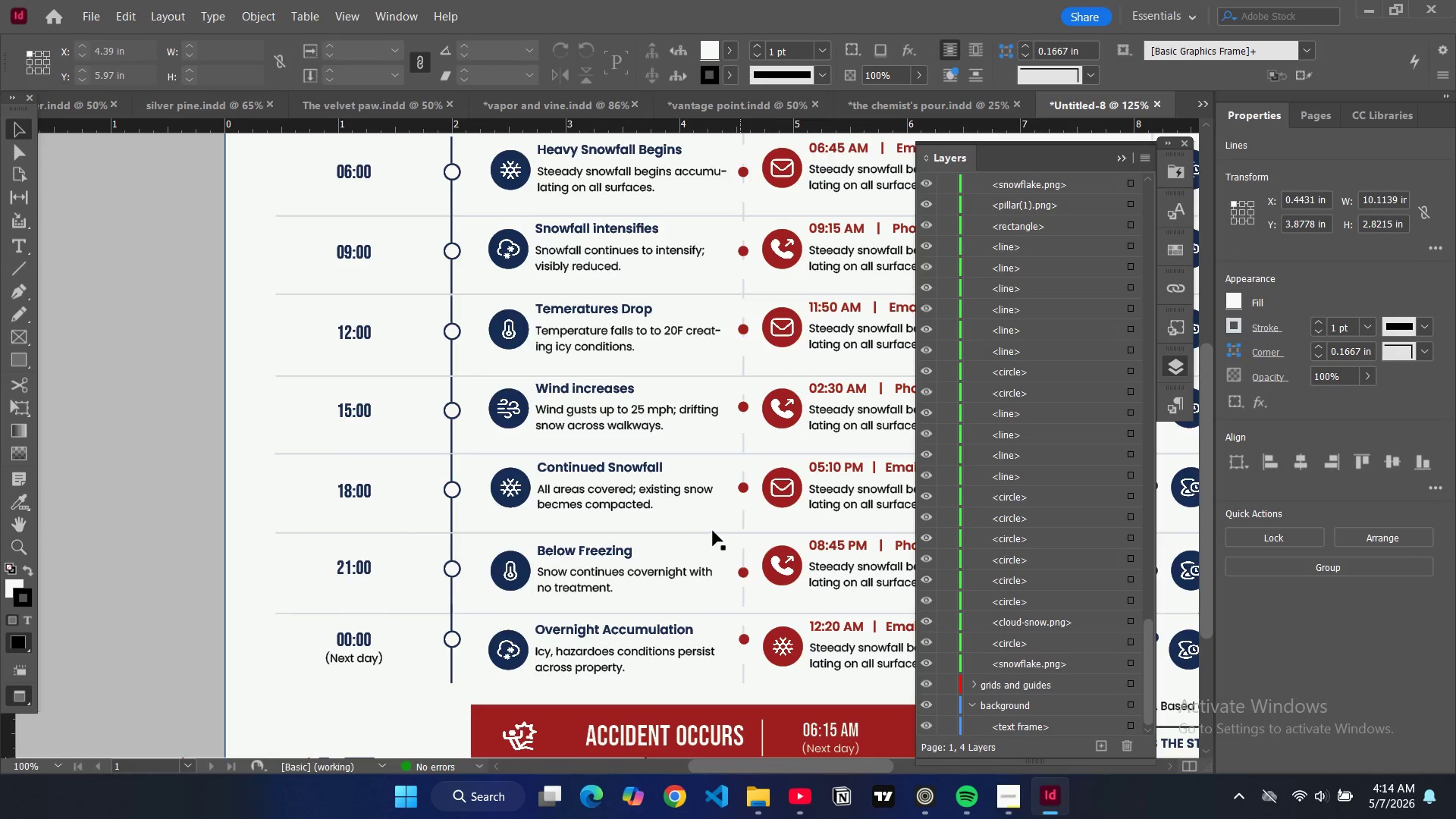 
hold_key(key=ControlLeft, duration=8.27)
hold_key(key=ShiftLeft, duration=1.56)
left_click([712, 534])
 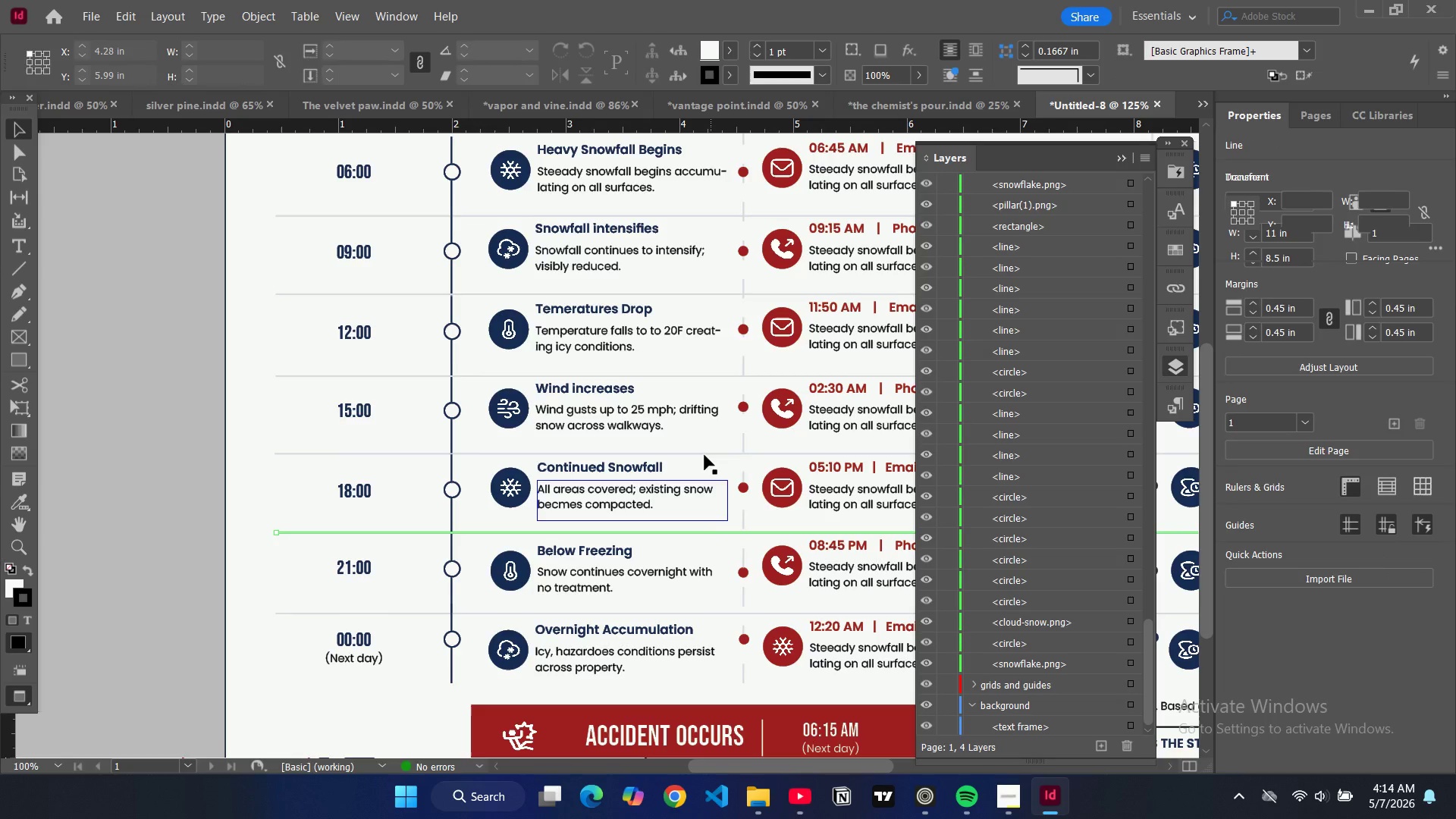 
left_click([704, 453])
 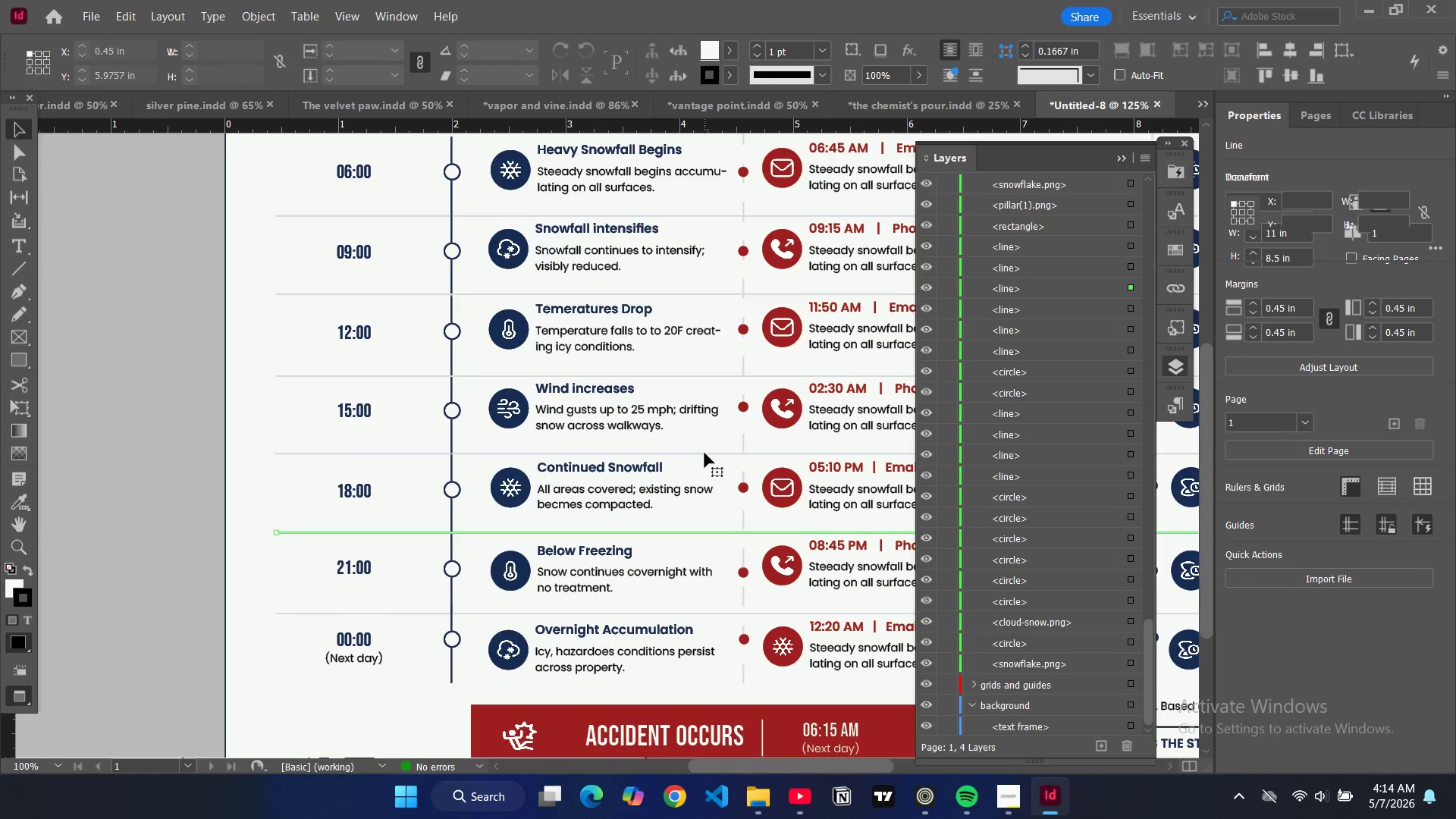 
hold_key(key=ShiftLeft, duration=1.52)
 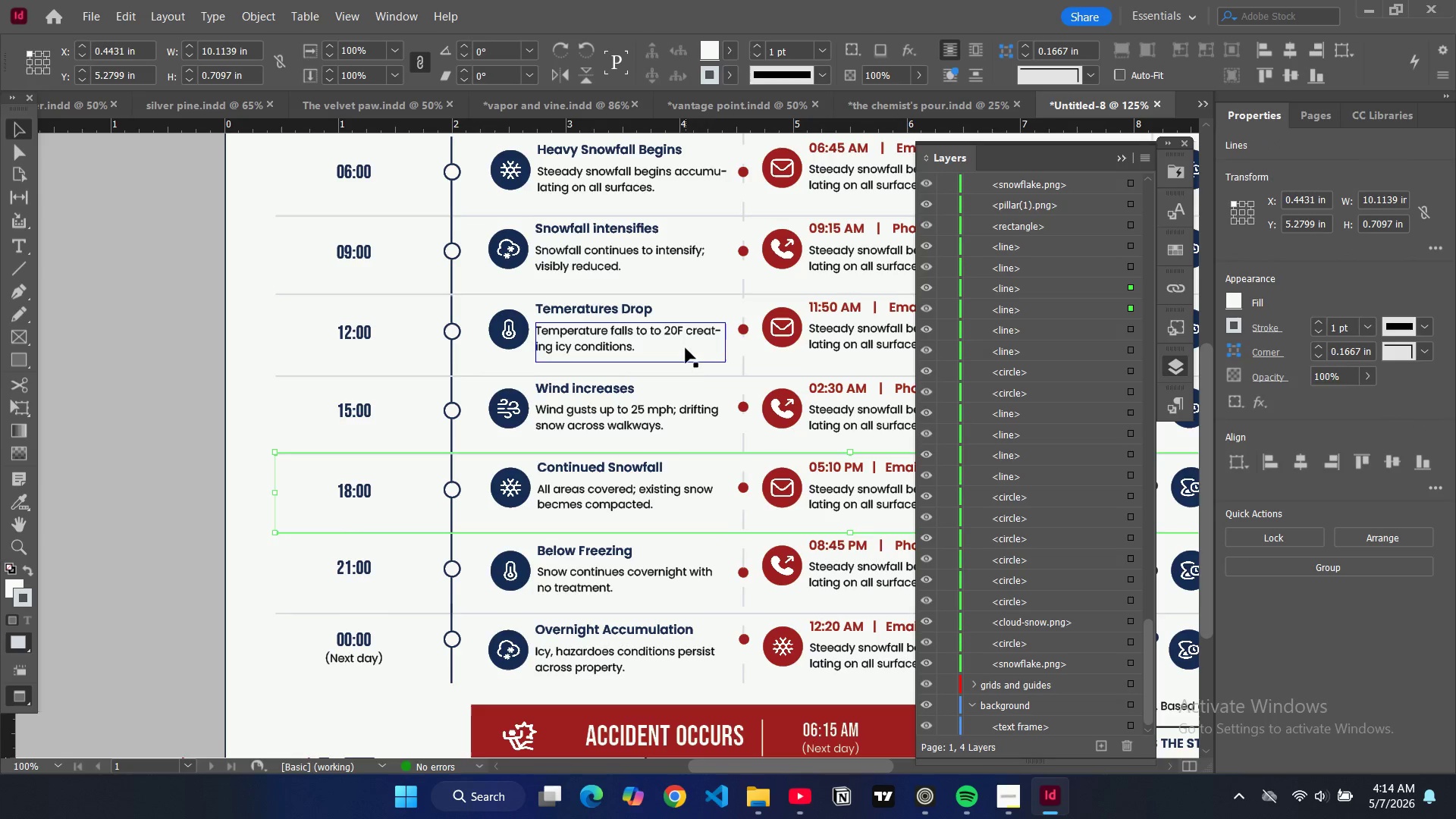 
hold_key(key=ShiftLeft, duration=1.51)
left_click([718, 375])
 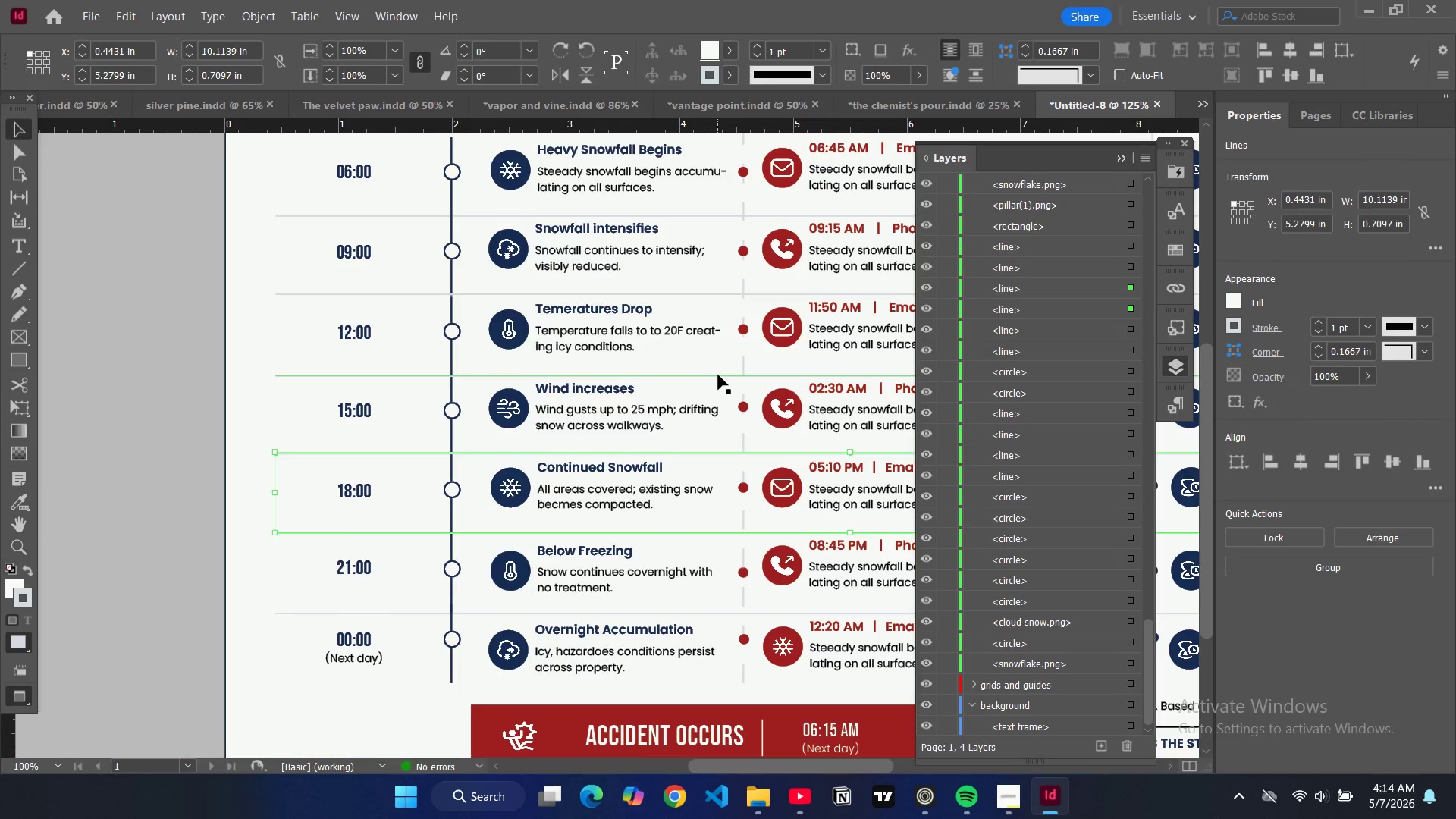 
hold_key(key=ShiftLeft, duration=1.5)
left_click([711, 293])
 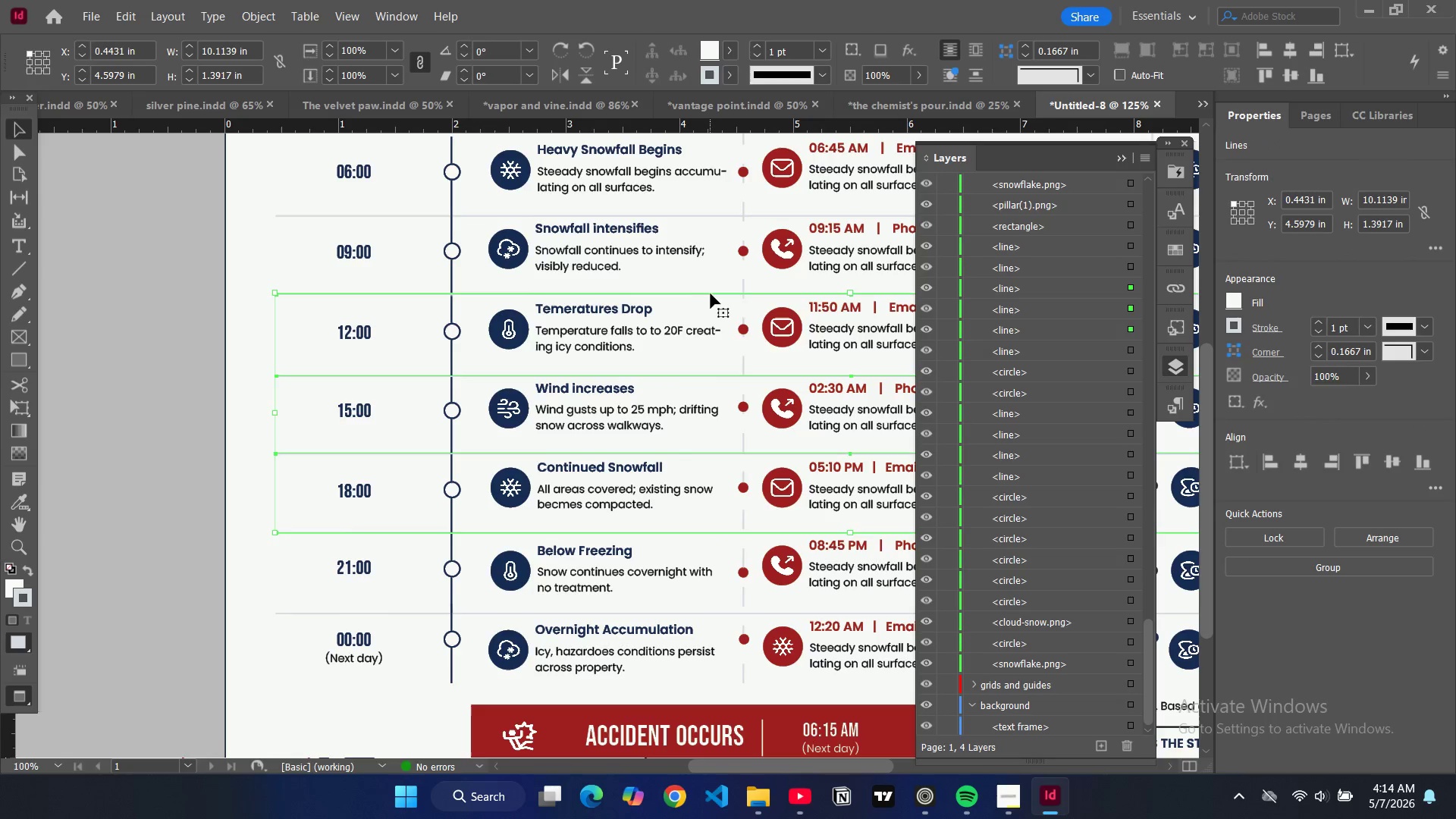 
hold_key(key=ShiftLeft, duration=1.5)
 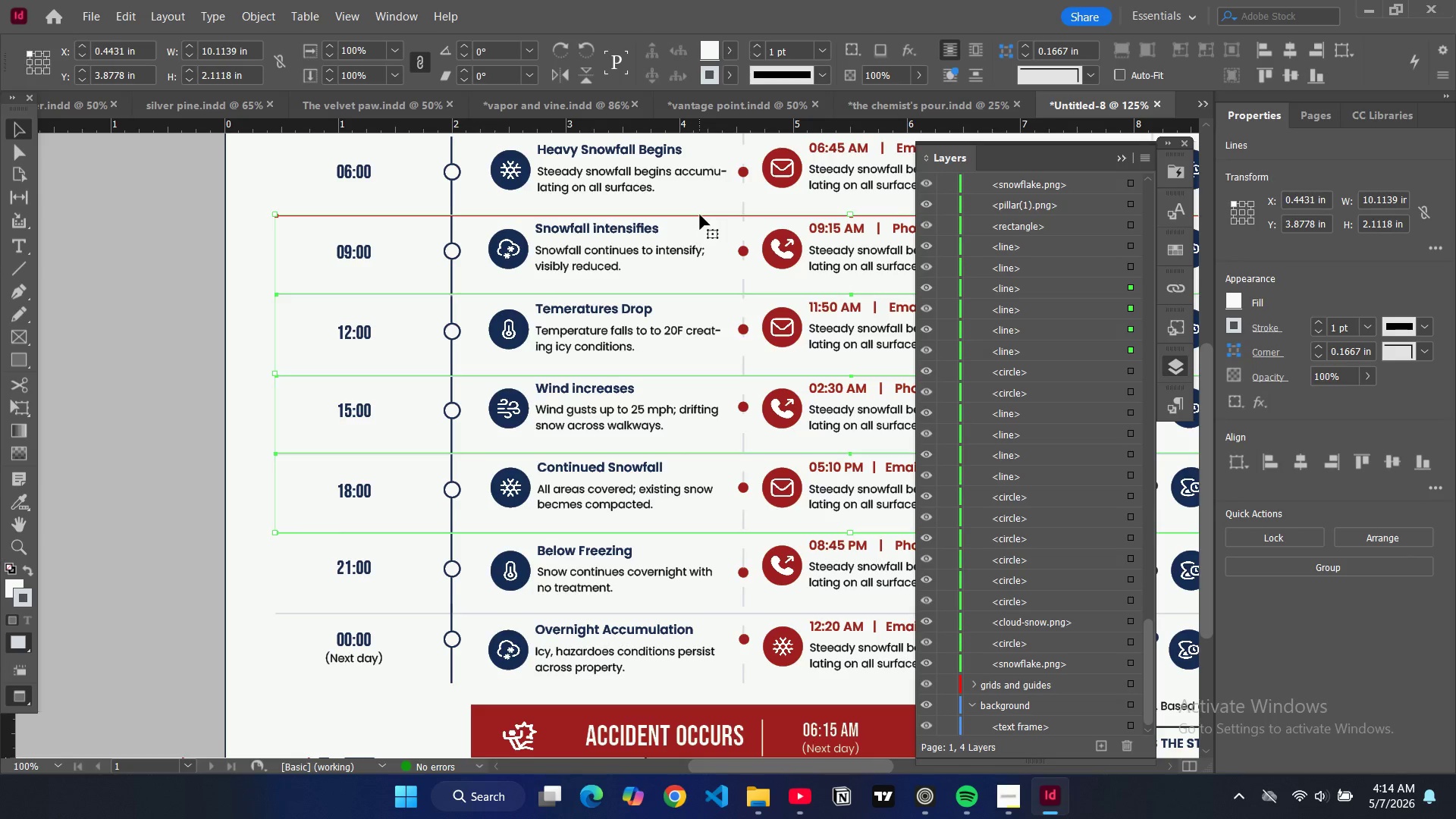 
hold_key(key=ShiftLeft, duration=0.67)
 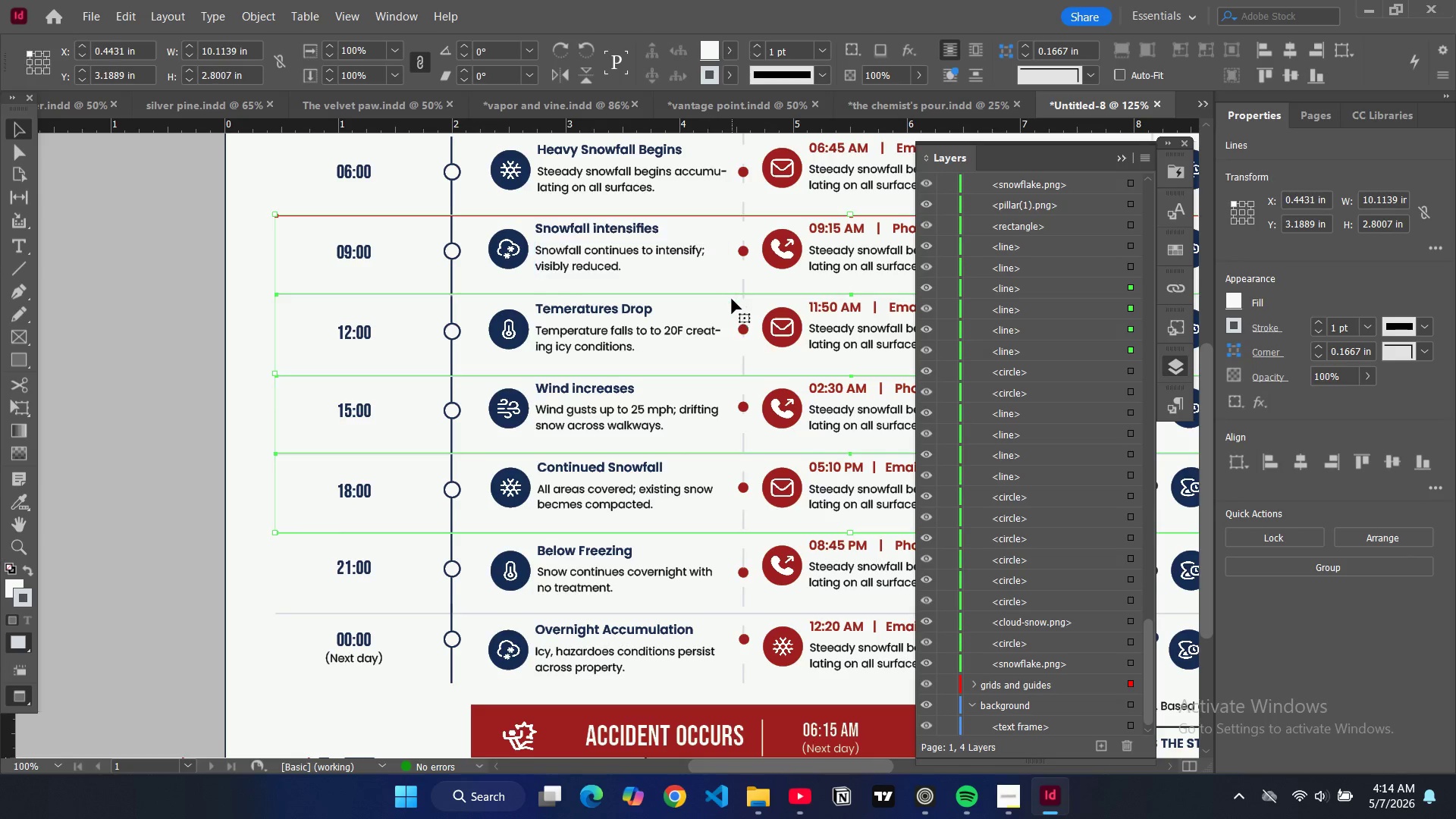 
scroll: coordinate [732, 303], scroll_direction: up, amount: 1.0
 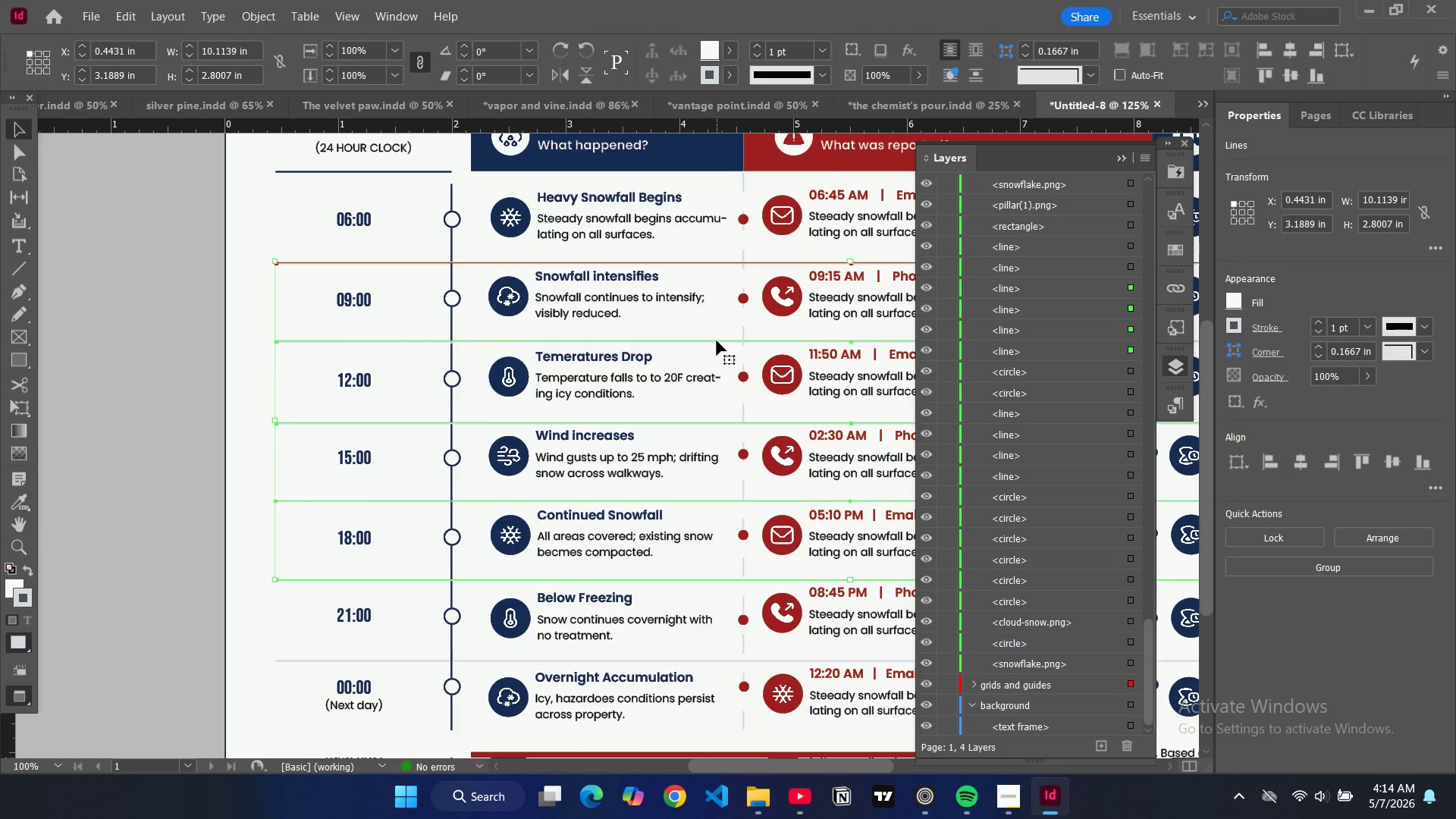 
left_click([717, 340])
 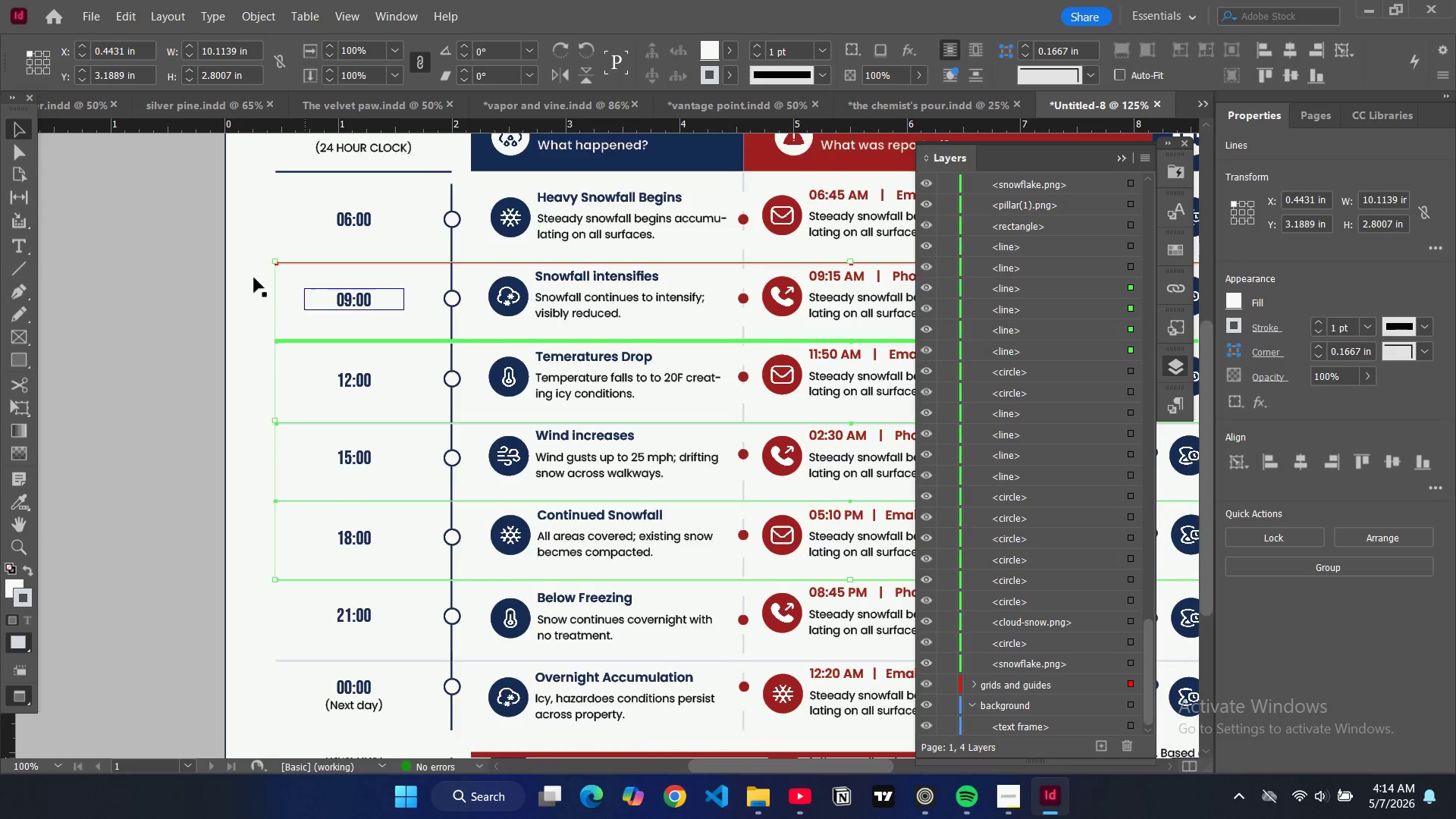 
left_click([210, 267])
 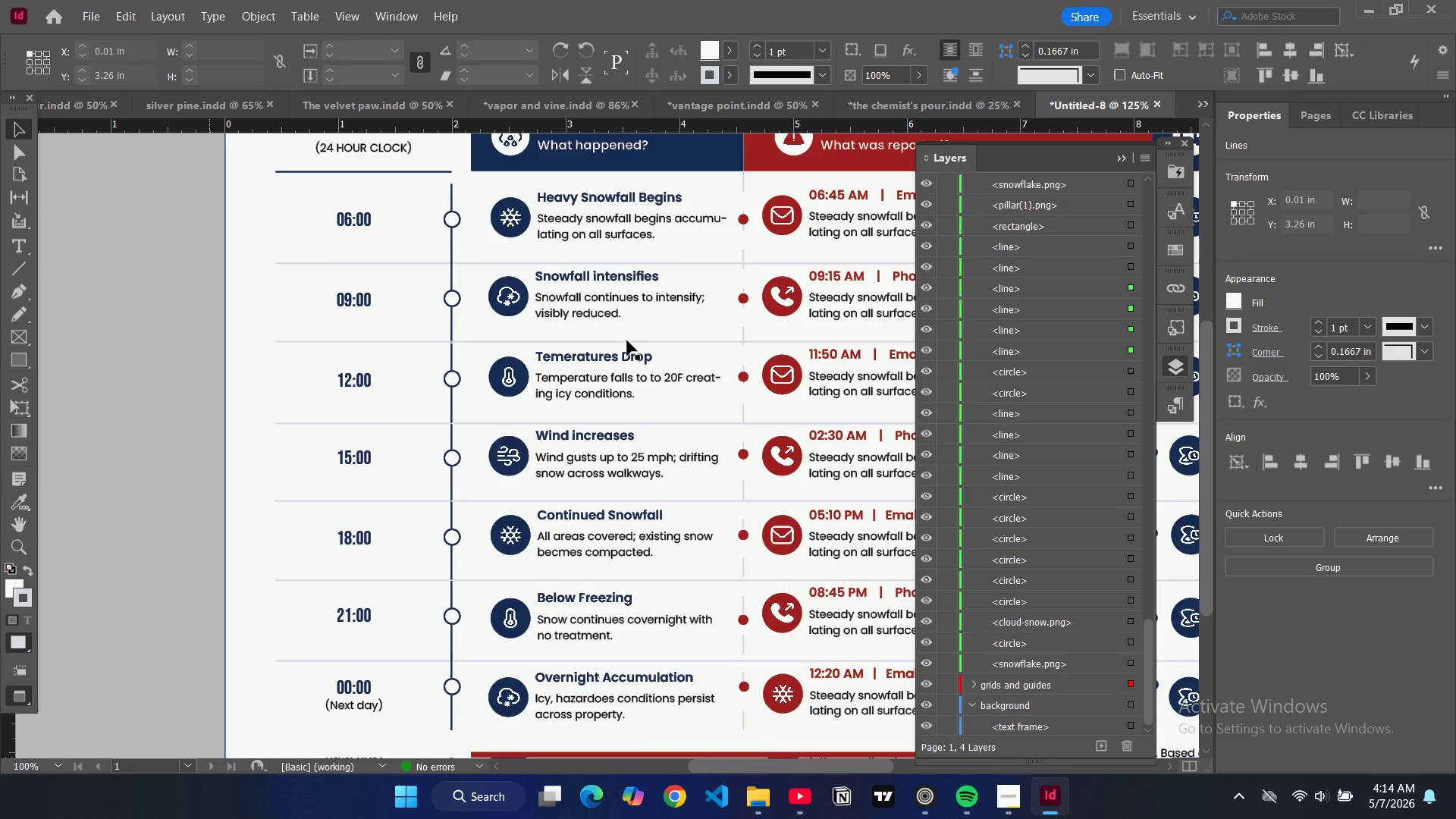 
hold_key(key=ControlLeft, duration=2.95)
hold_key(key=ShiftLeft, duration=1.52)
left_click([718, 340])
 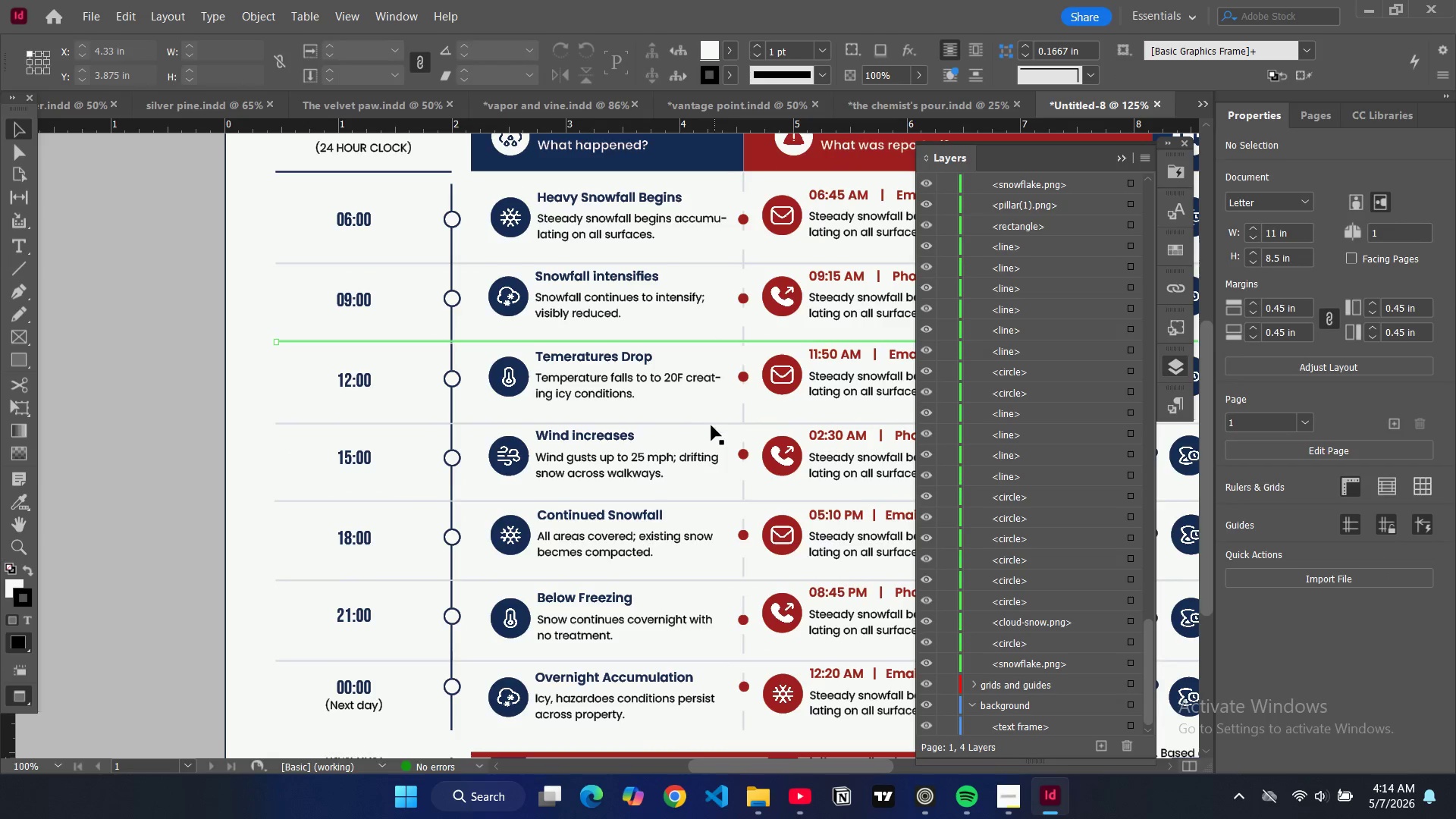 
hold_key(key=ShiftLeft, duration=1.31)
left_click([711, 425])
 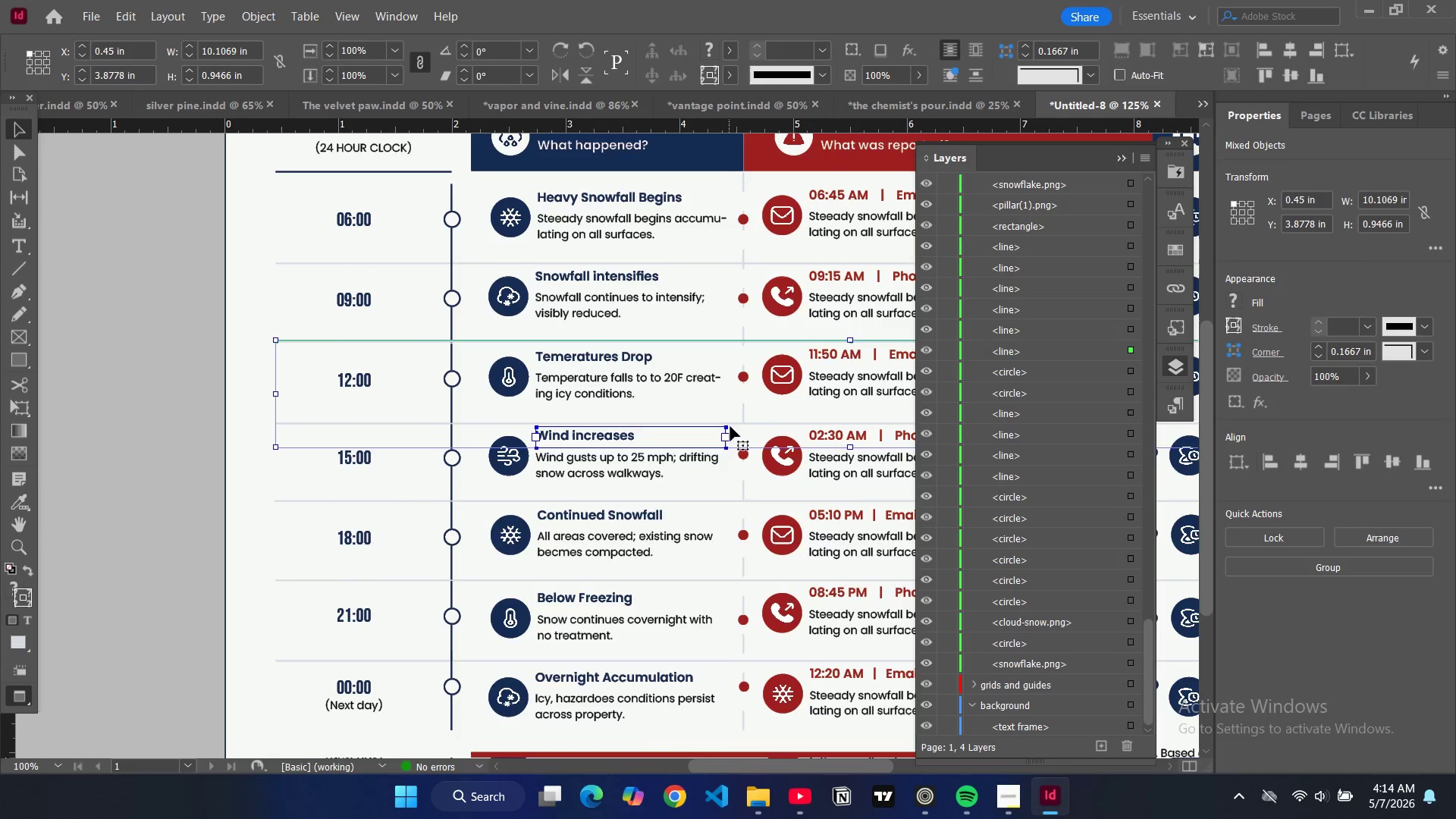 
left_click([732, 422])
 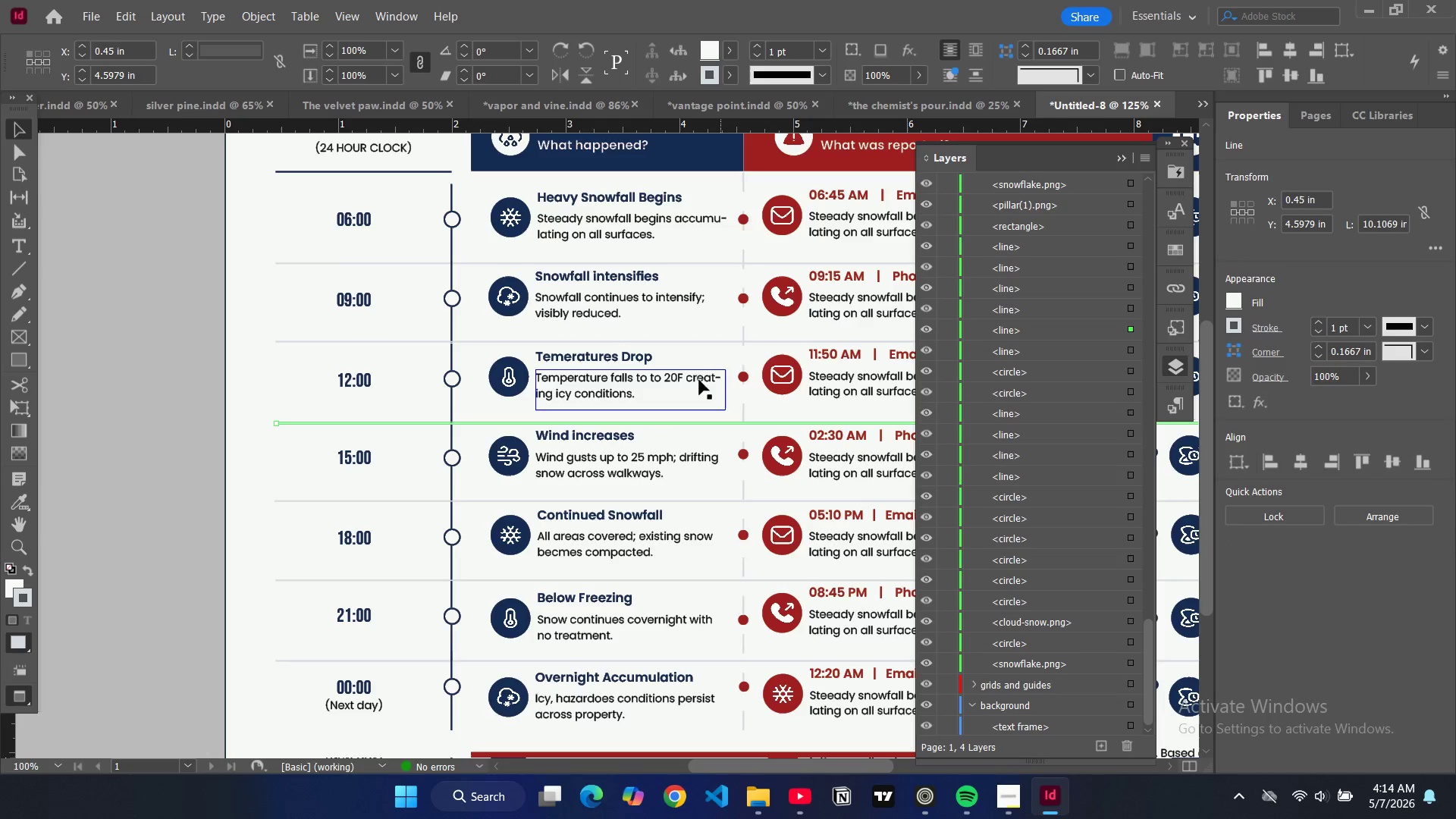 
hold_key(key=ControlLeft, duration=3.98)
hold_key(key=ShiftLeft, duration=1.52)
left_click([706, 342])
 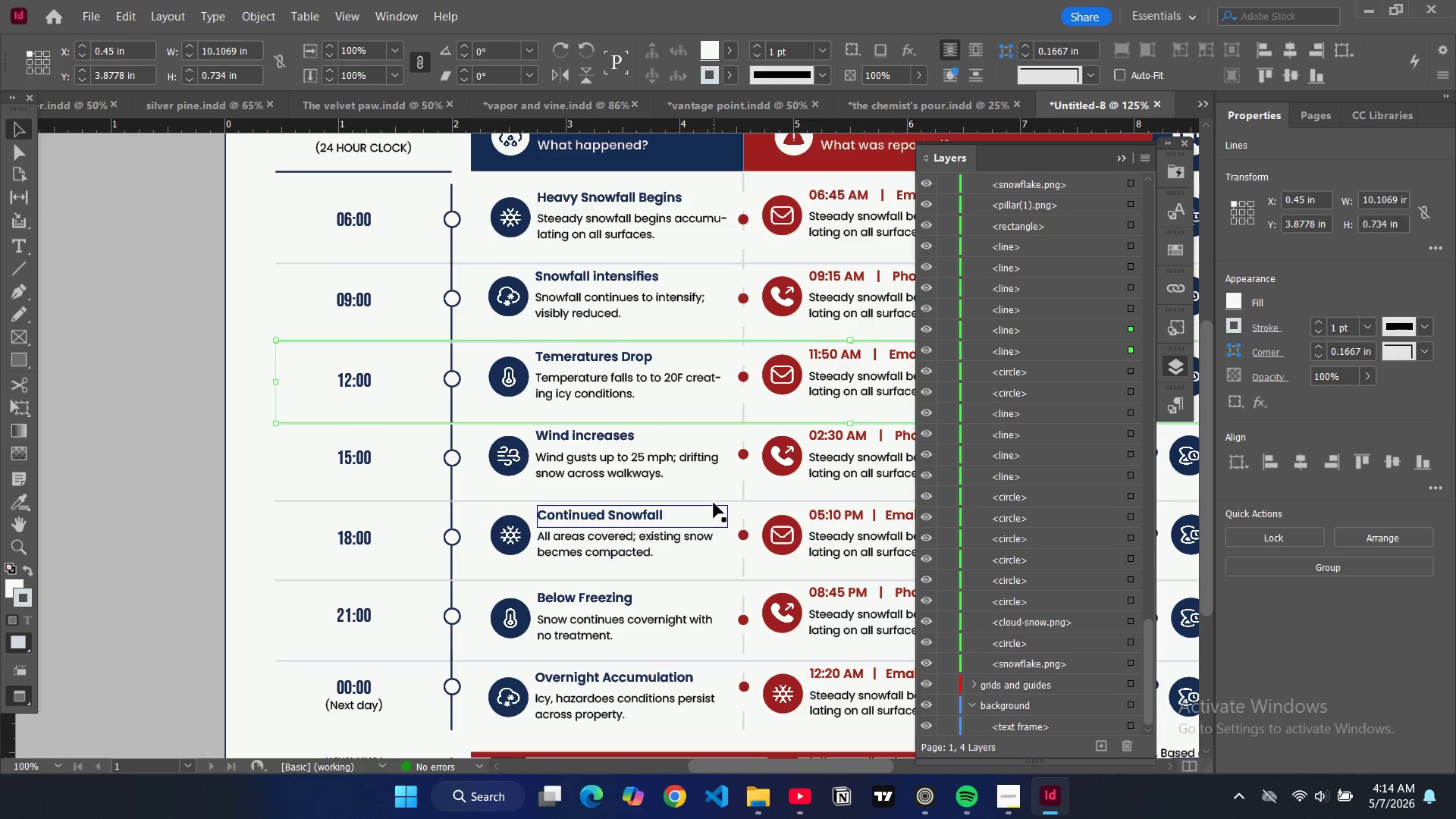 
hold_key(key=ShiftLeft, duration=1.5)
 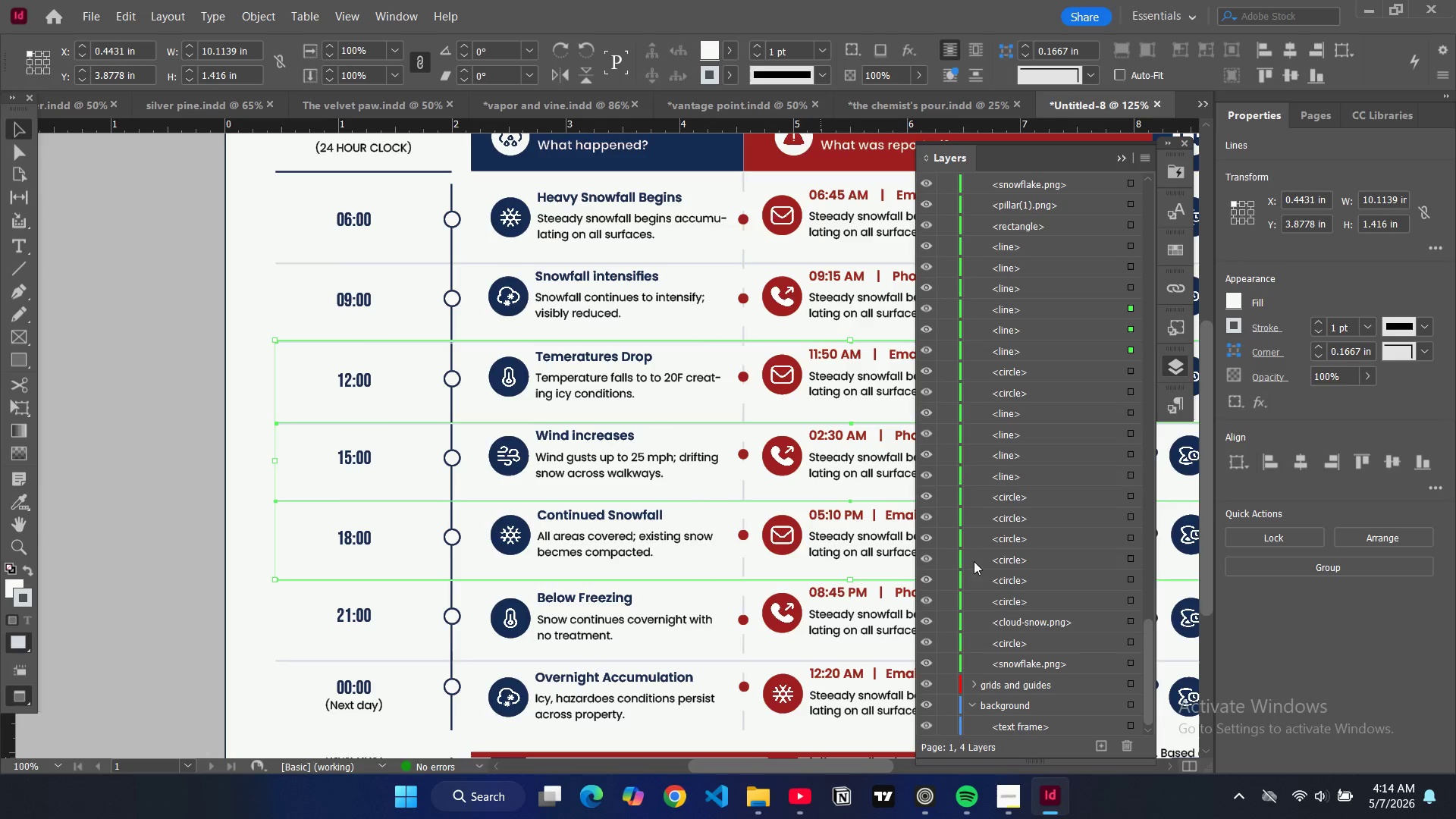 
hold_key(key=ShiftLeft, duration=0.69)
left_click([708, 579])
 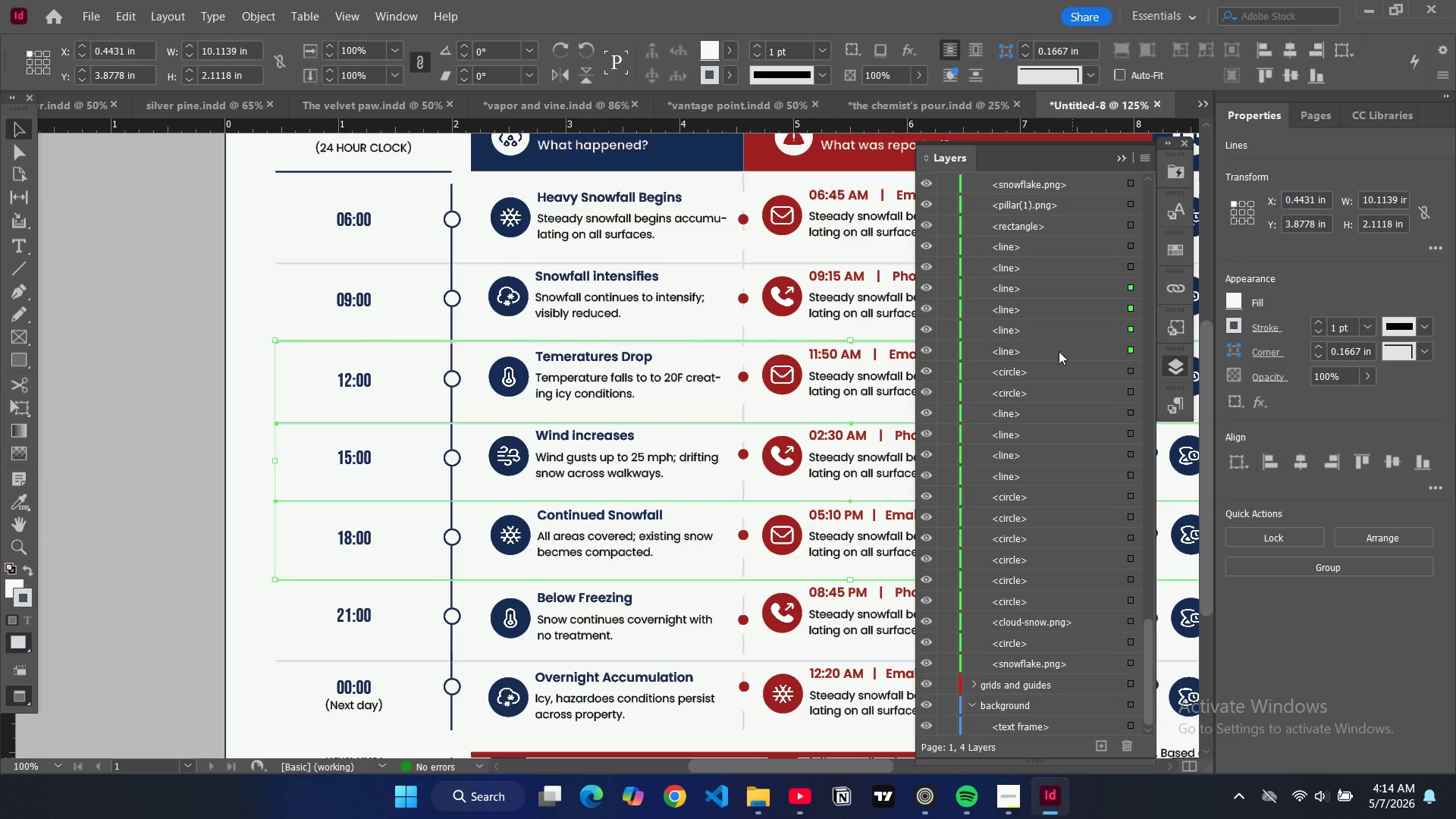 
left_click_drag(start_coordinate=[1056, 344], to_coordinate=[1012, 695])
 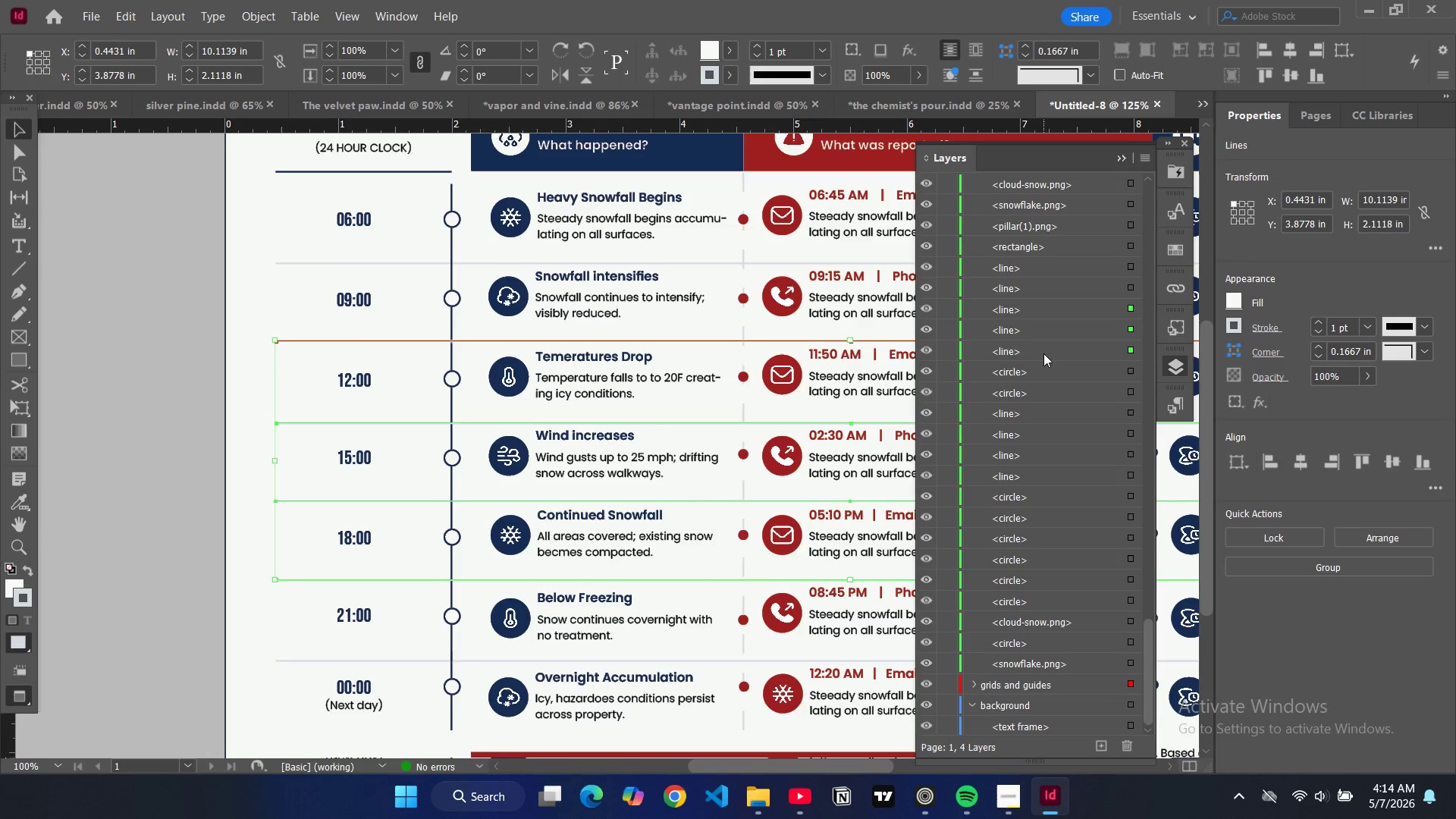 
left_click_drag(start_coordinate=[1043, 348], to_coordinate=[1036, 692])
 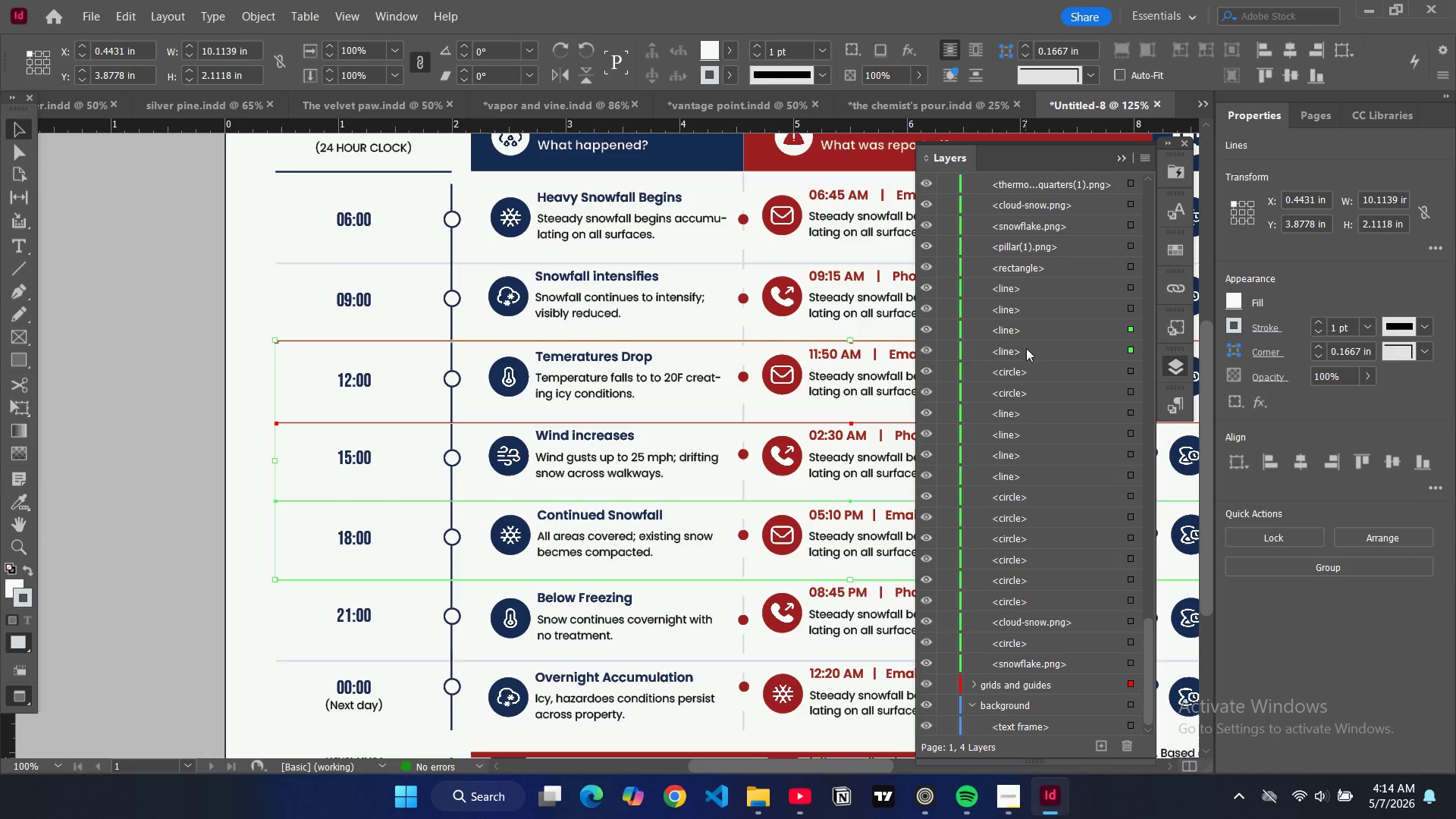 
hold_key(key=ControlLeft, duration=0.59)
 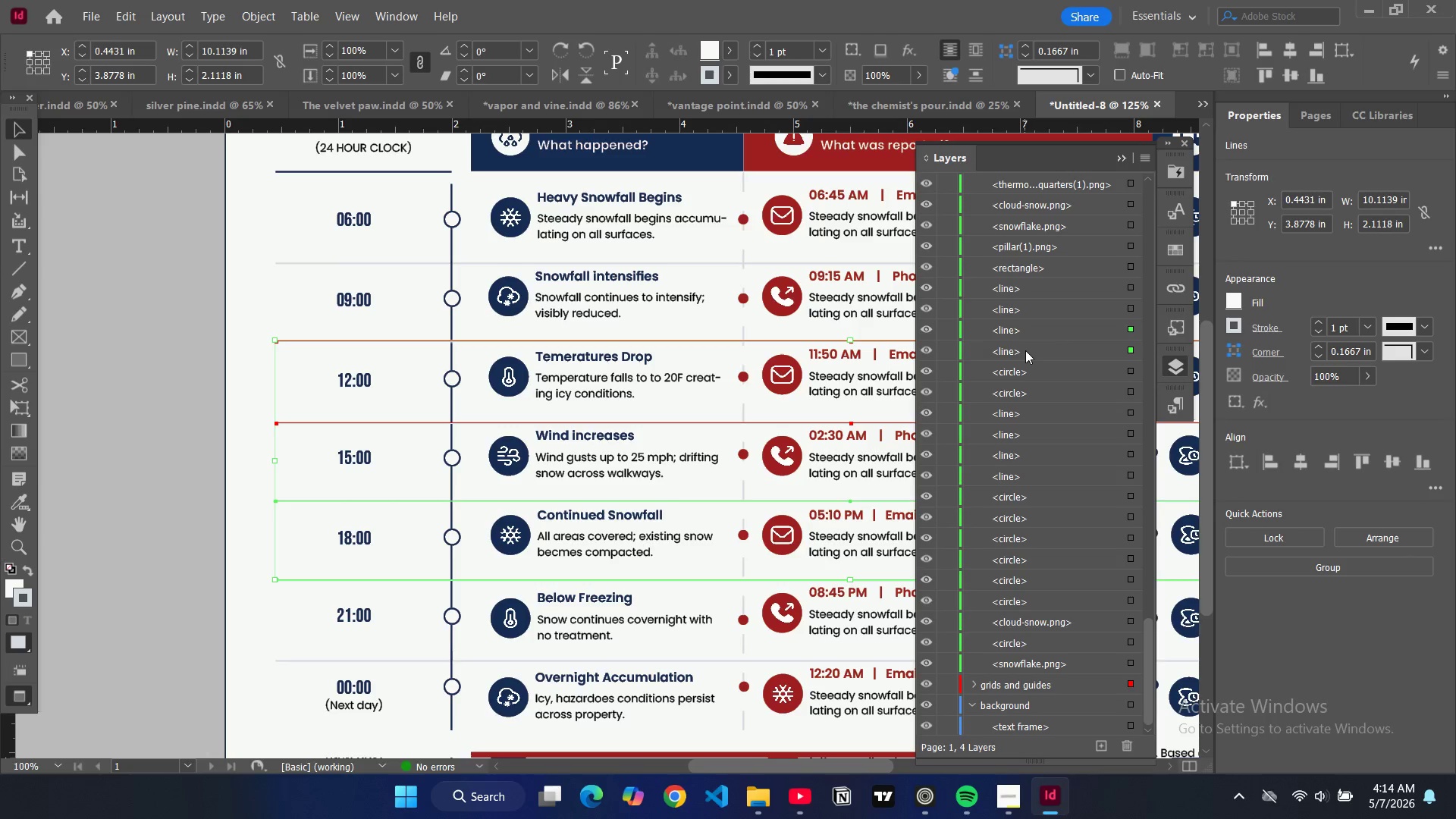 
hold_key(key=ShiftLeft, duration=0.53)
 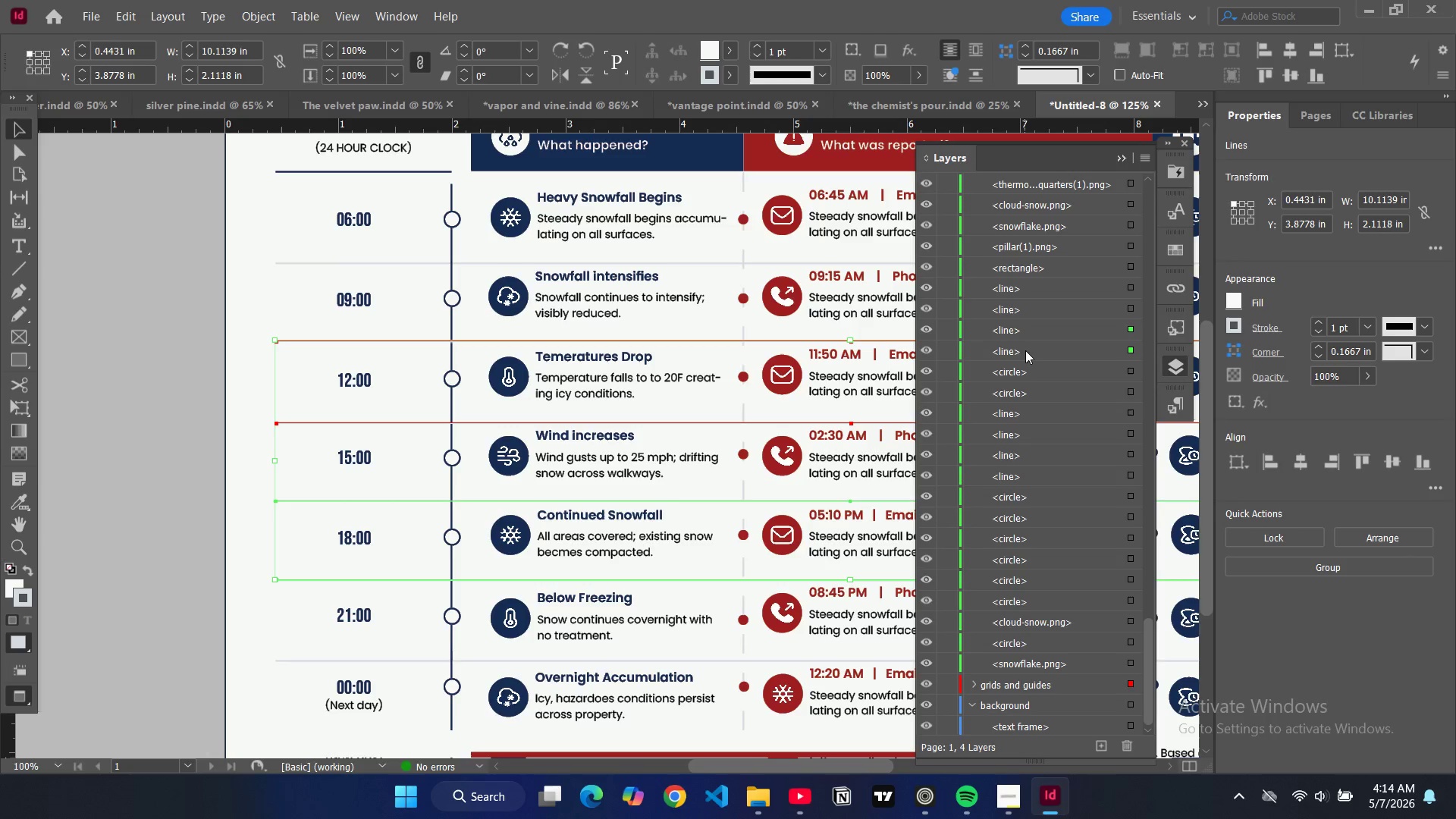 
left_click([1025, 350])
 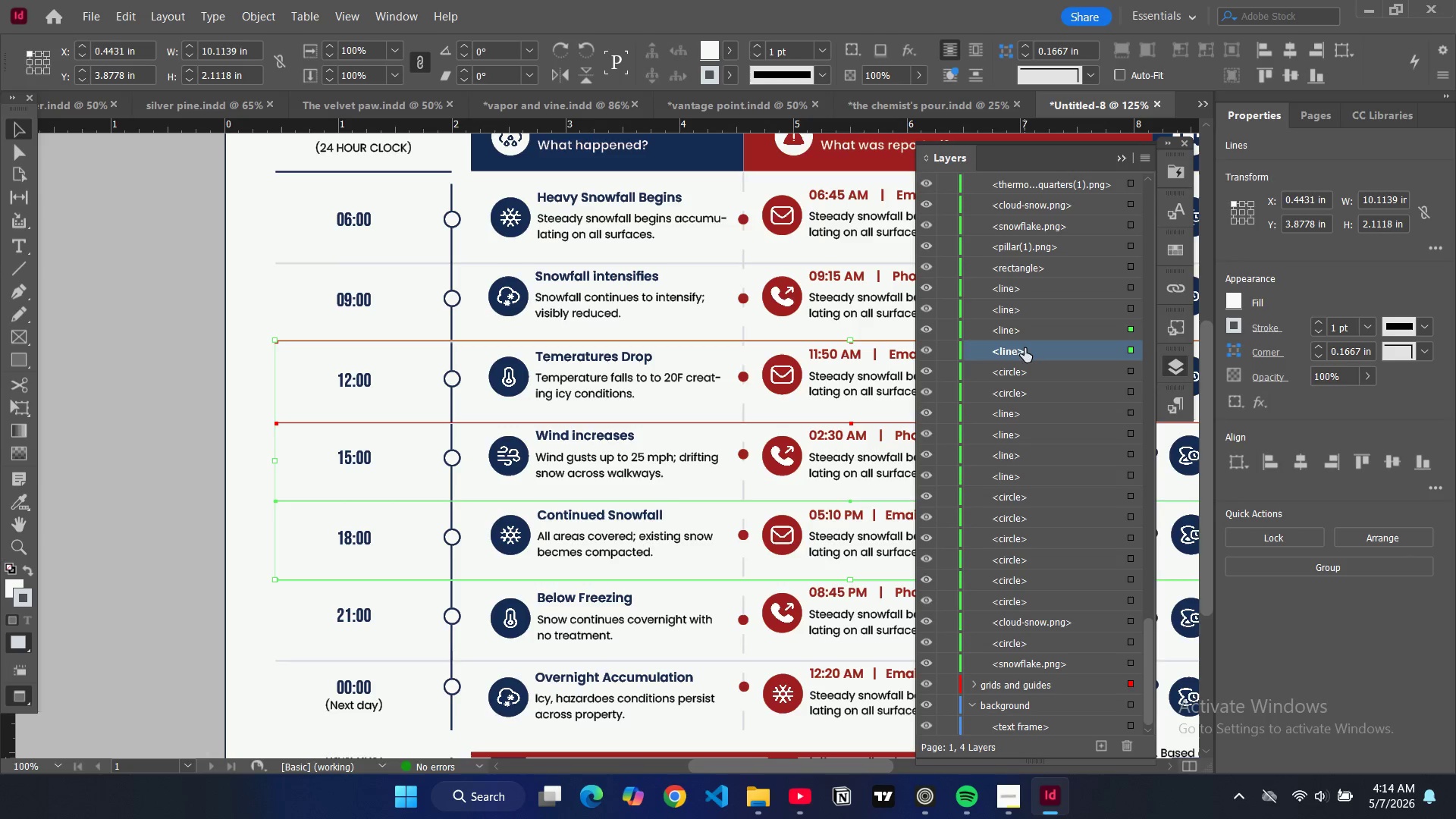 
hold_key(key=ControlLeft, duration=1.52)
left_click([1021, 331])
 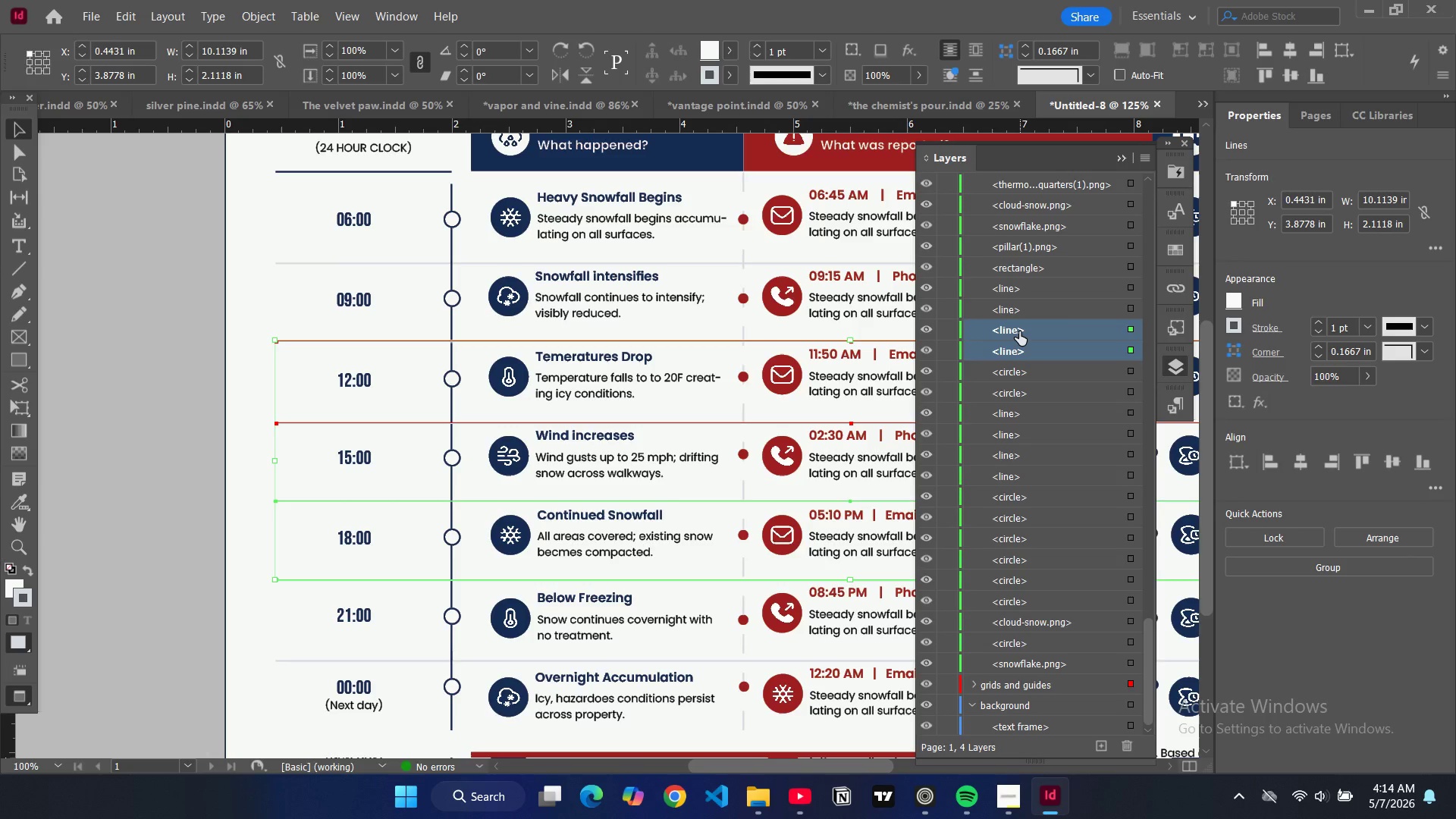 
hold_key(key=ControlLeft, duration=0.66)
 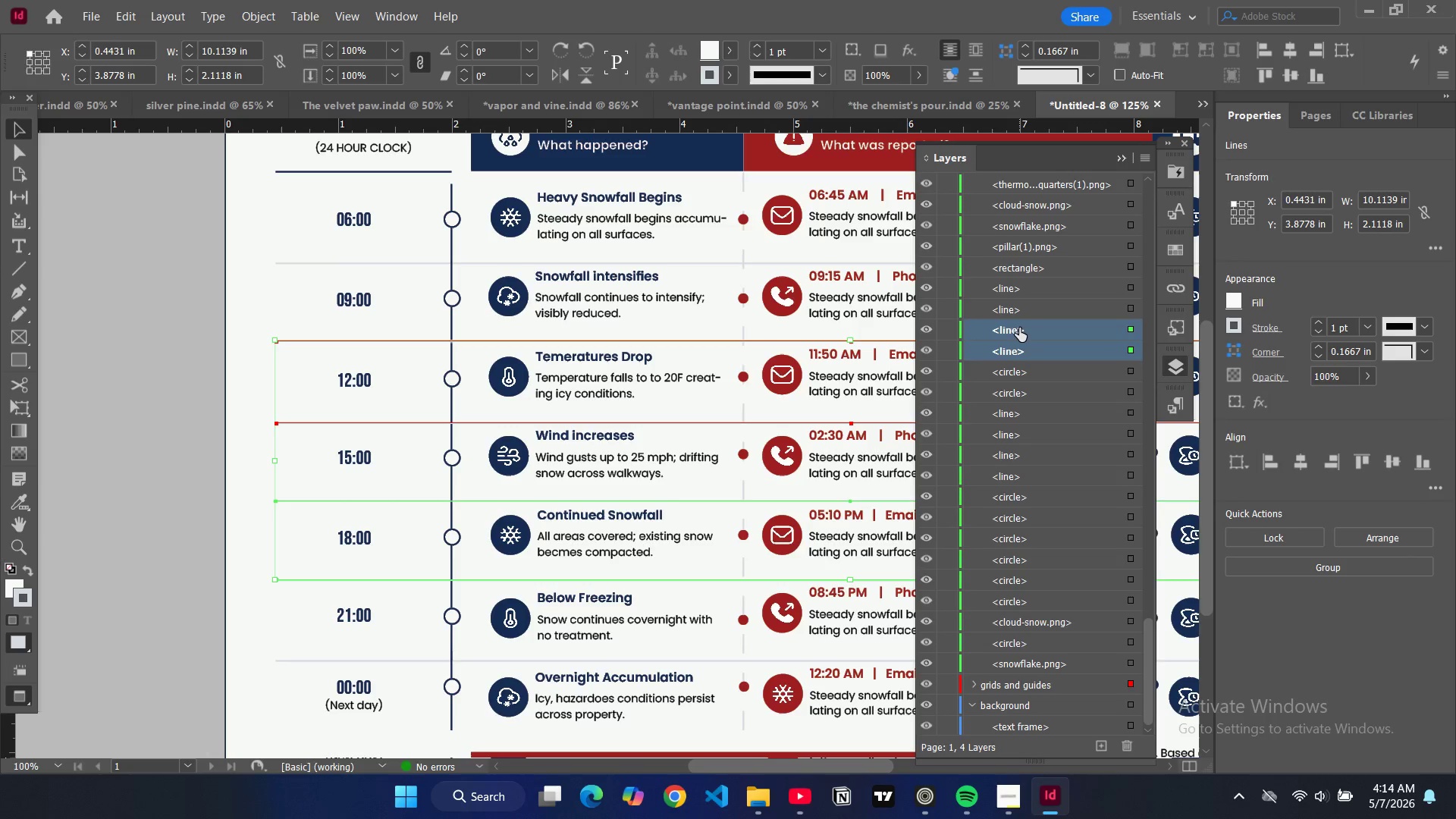 
hold_key(key=ControlLeft, duration=2.41)
hold_key(key=ShiftLeft, duration=1.53)
left_click_drag(start_coordinate=[1018, 328], to_coordinate=[1012, 688])
 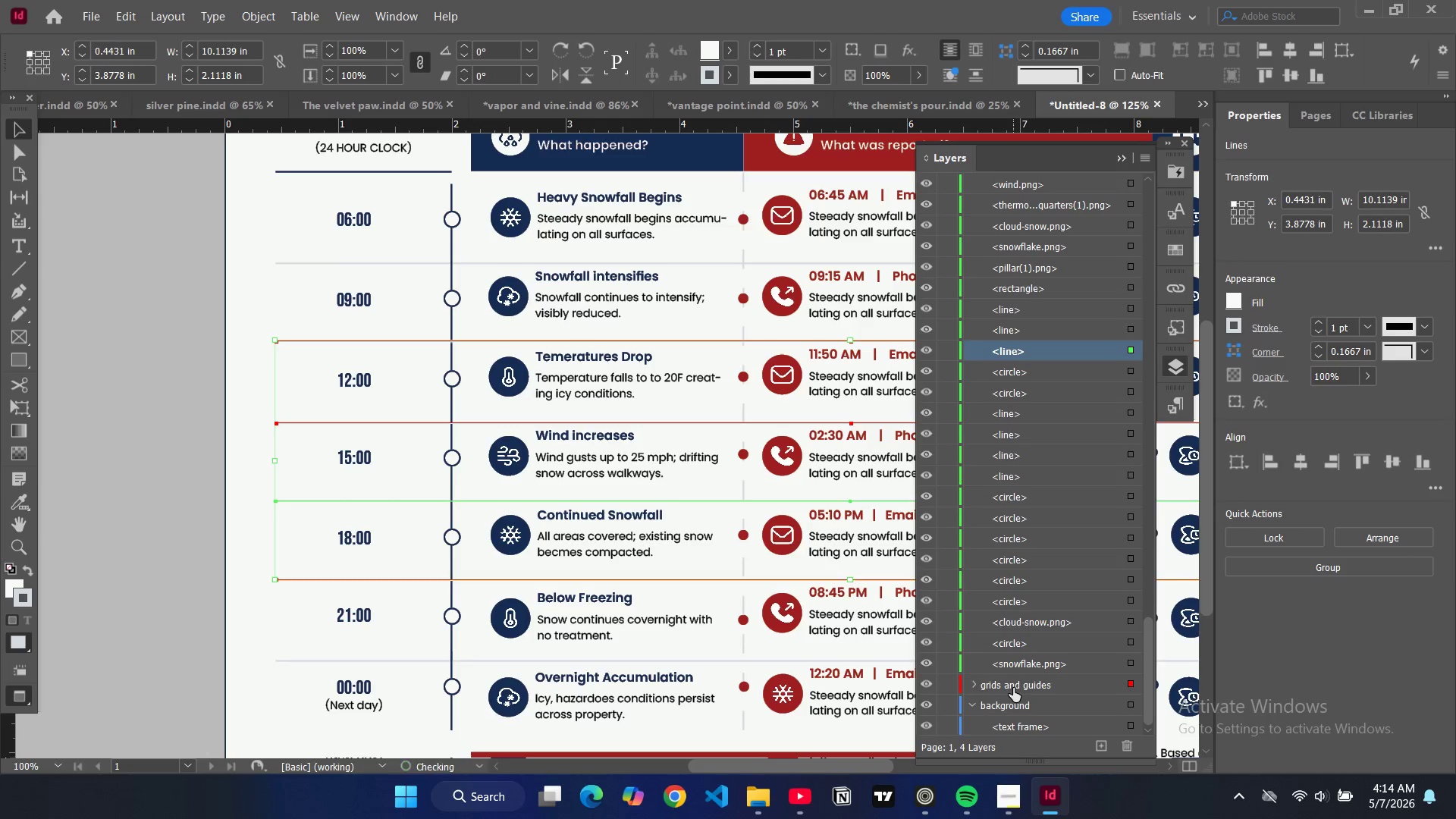 
hold_key(key=ShiftLeft, duration=0.73)
 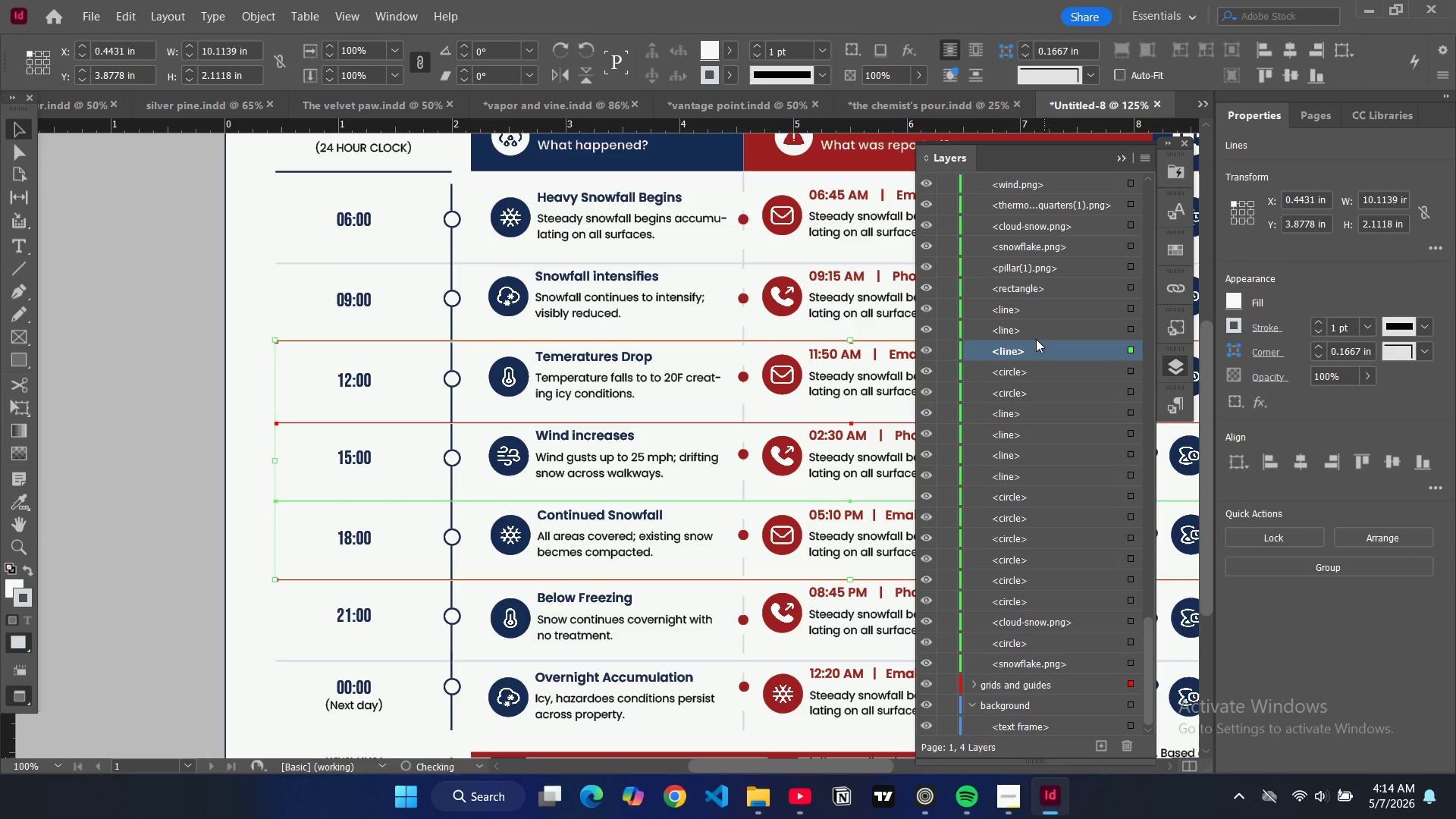 
hold_key(key=ControlLeft, duration=4.5)
hold_key(key=ShiftLeft, duration=1.52)
left_click([1021, 331])
 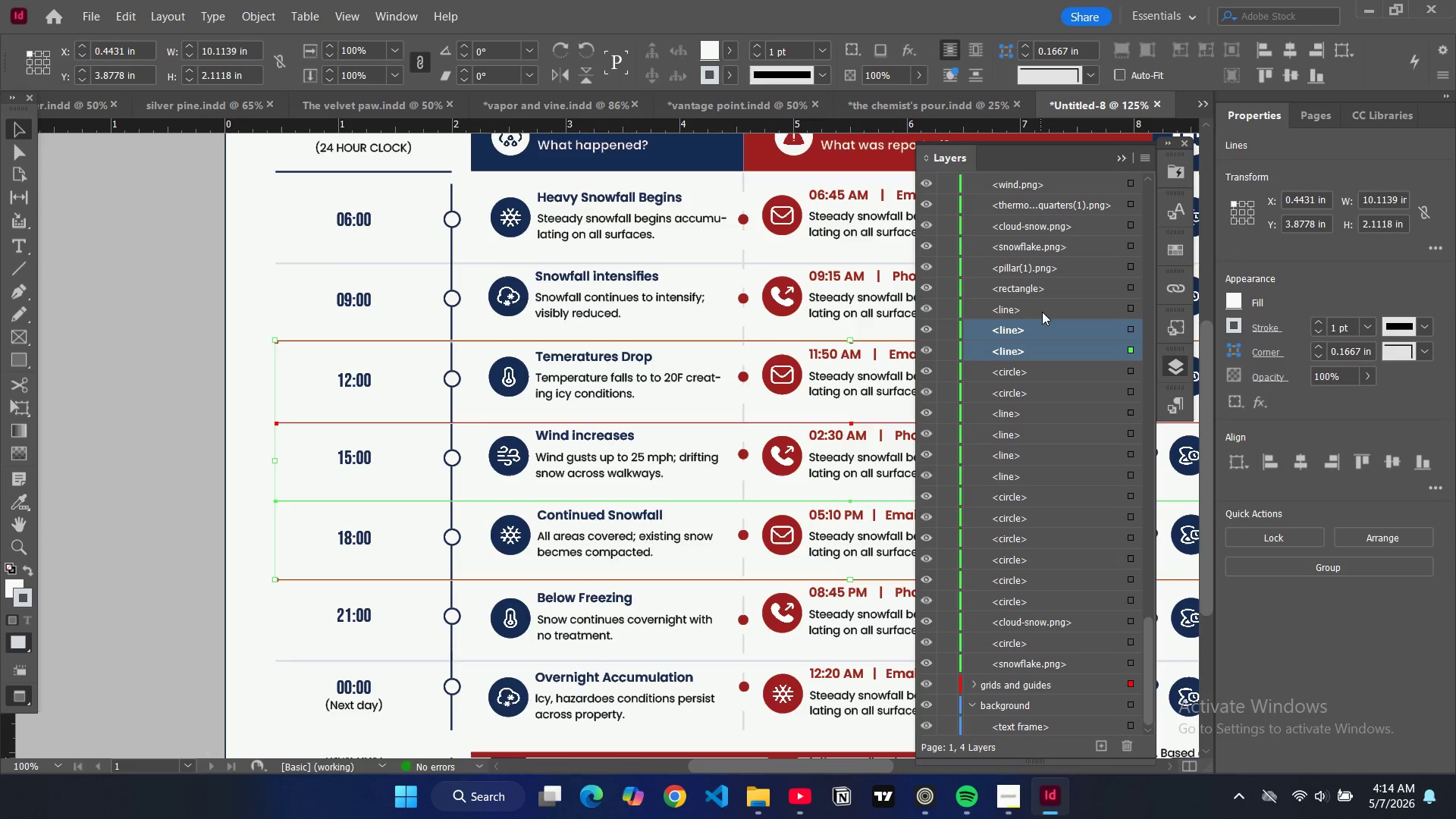 
left_click([1041, 308])
 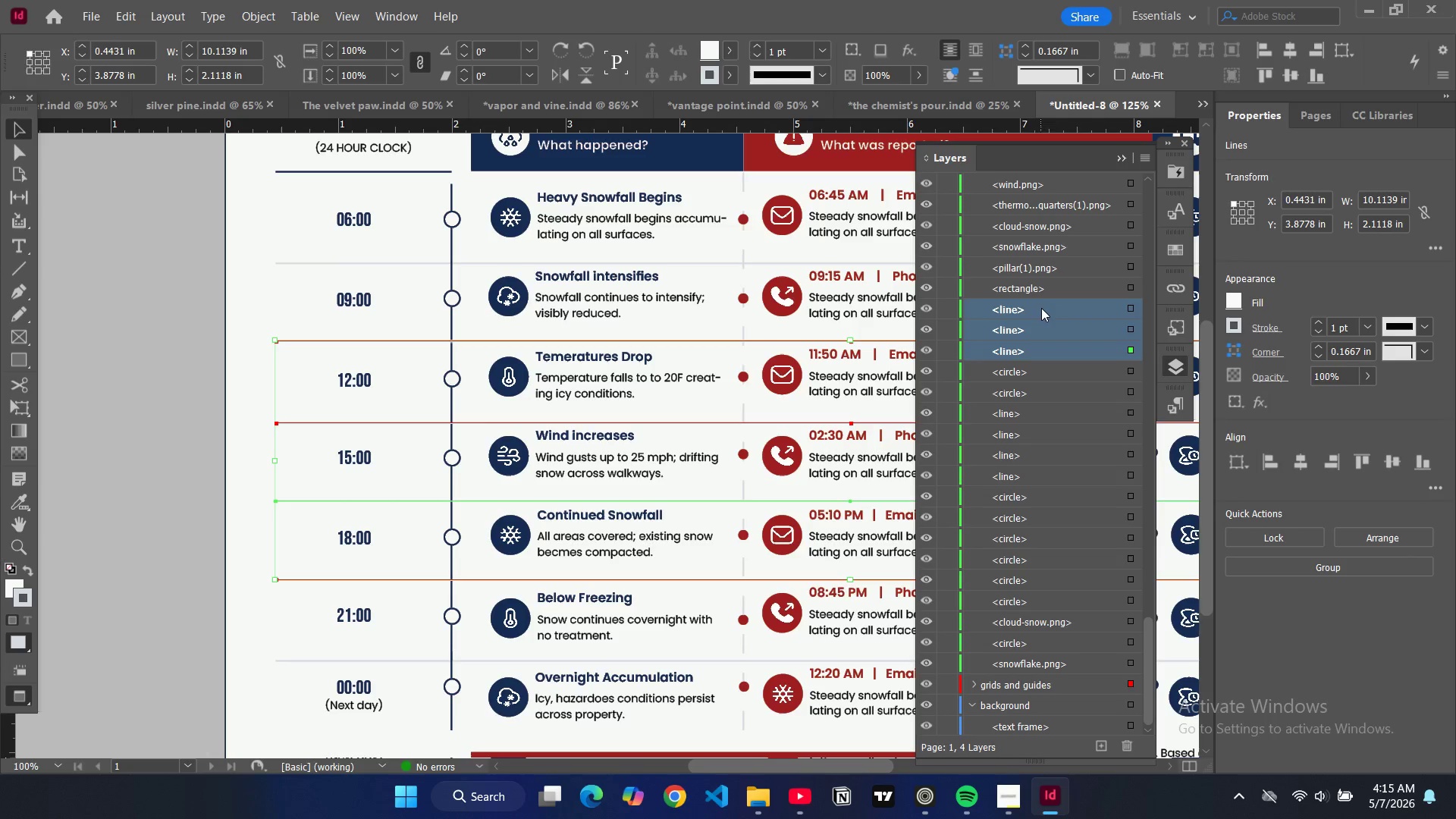 
hold_key(key=ShiftLeft, duration=1.5)
left_click([1015, 416])
 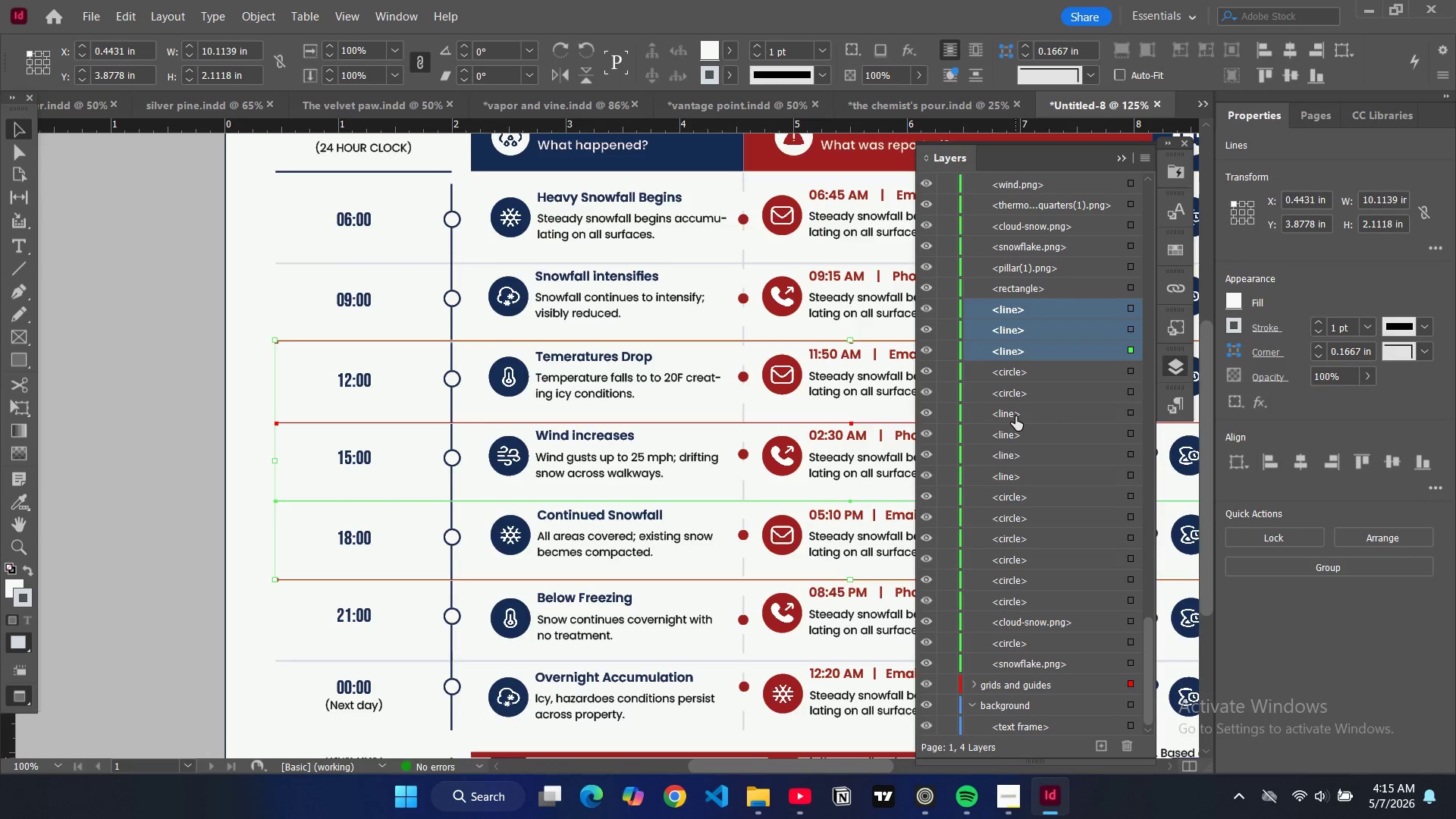 
hold_key(key=ShiftLeft, duration=1.39)
double_click([1012, 443])
 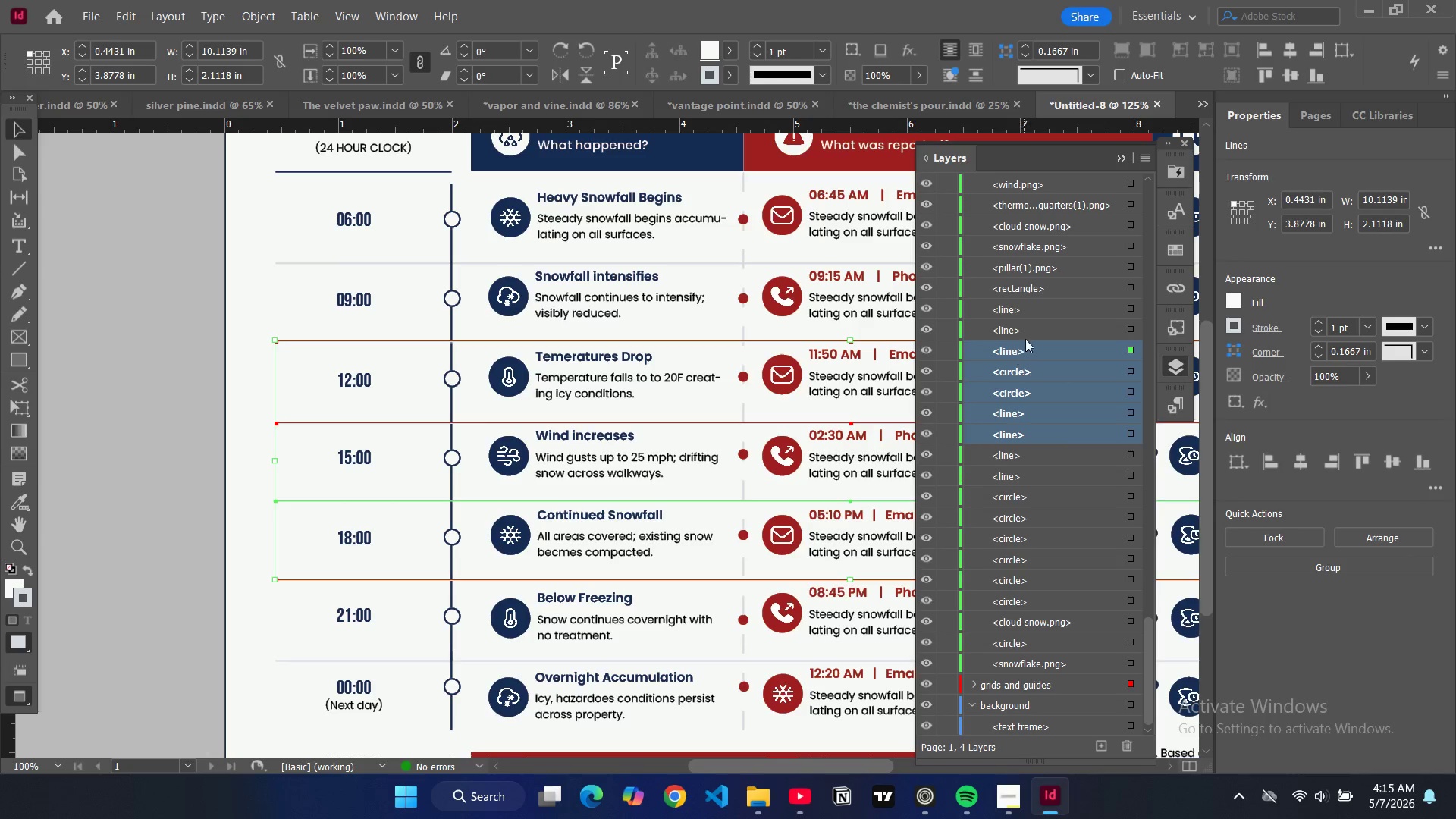 
left_click([1021, 329])
 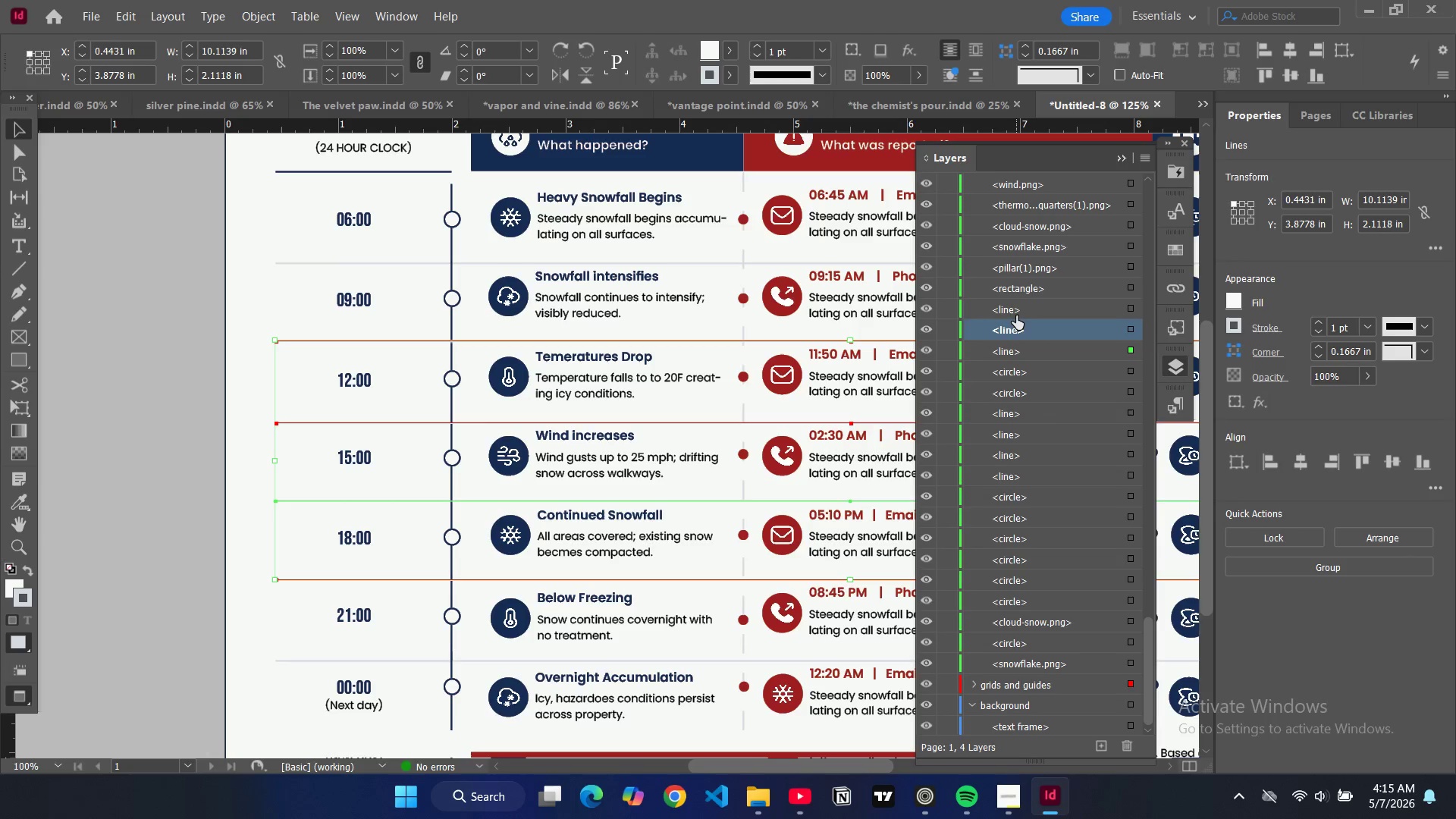 
hold_key(key=ControlLeft, duration=4.14)
hold_key(key=ShiftLeft, duration=1.52)
left_click([1014, 312])
 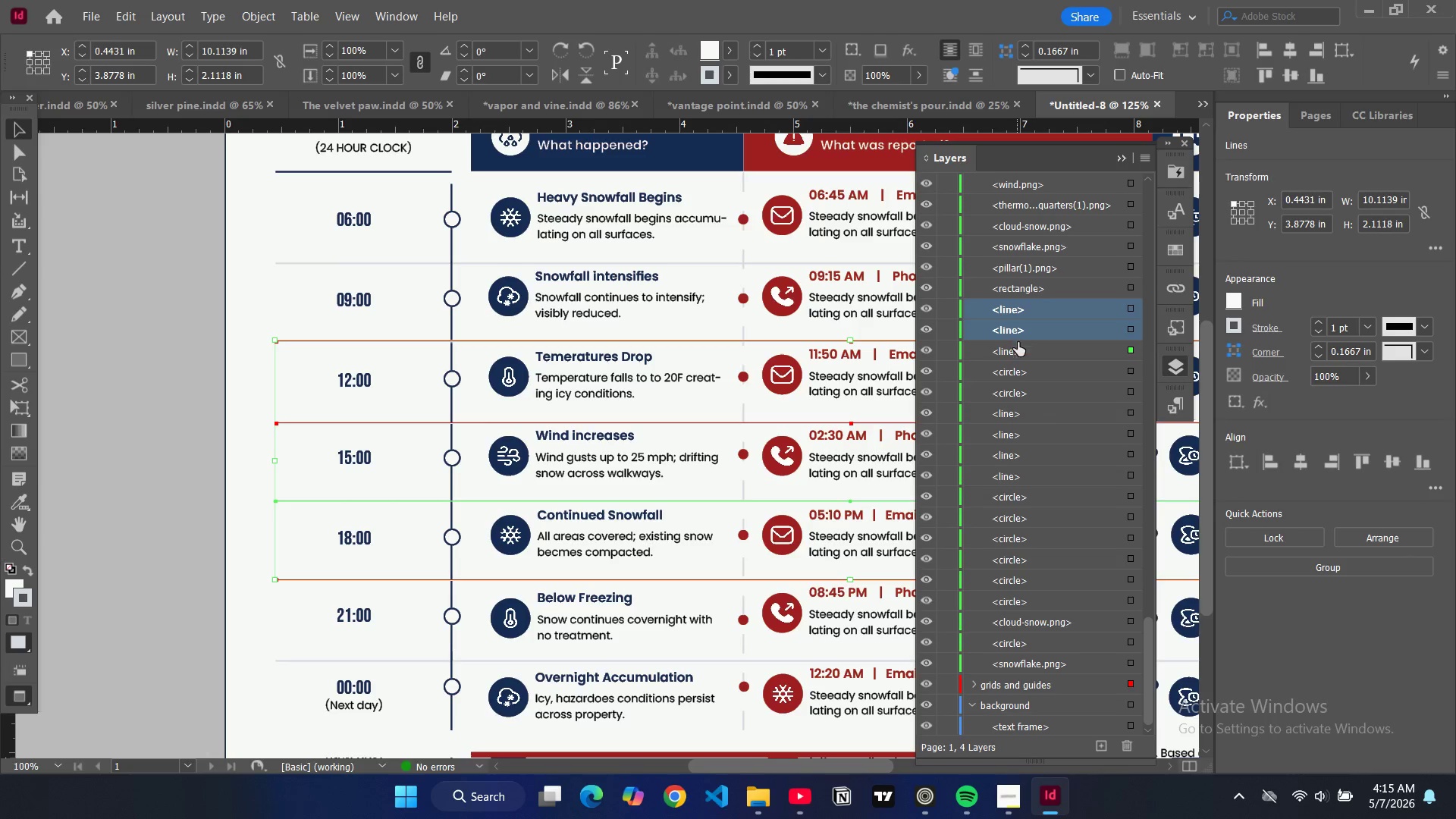 
left_click([1018, 350])
 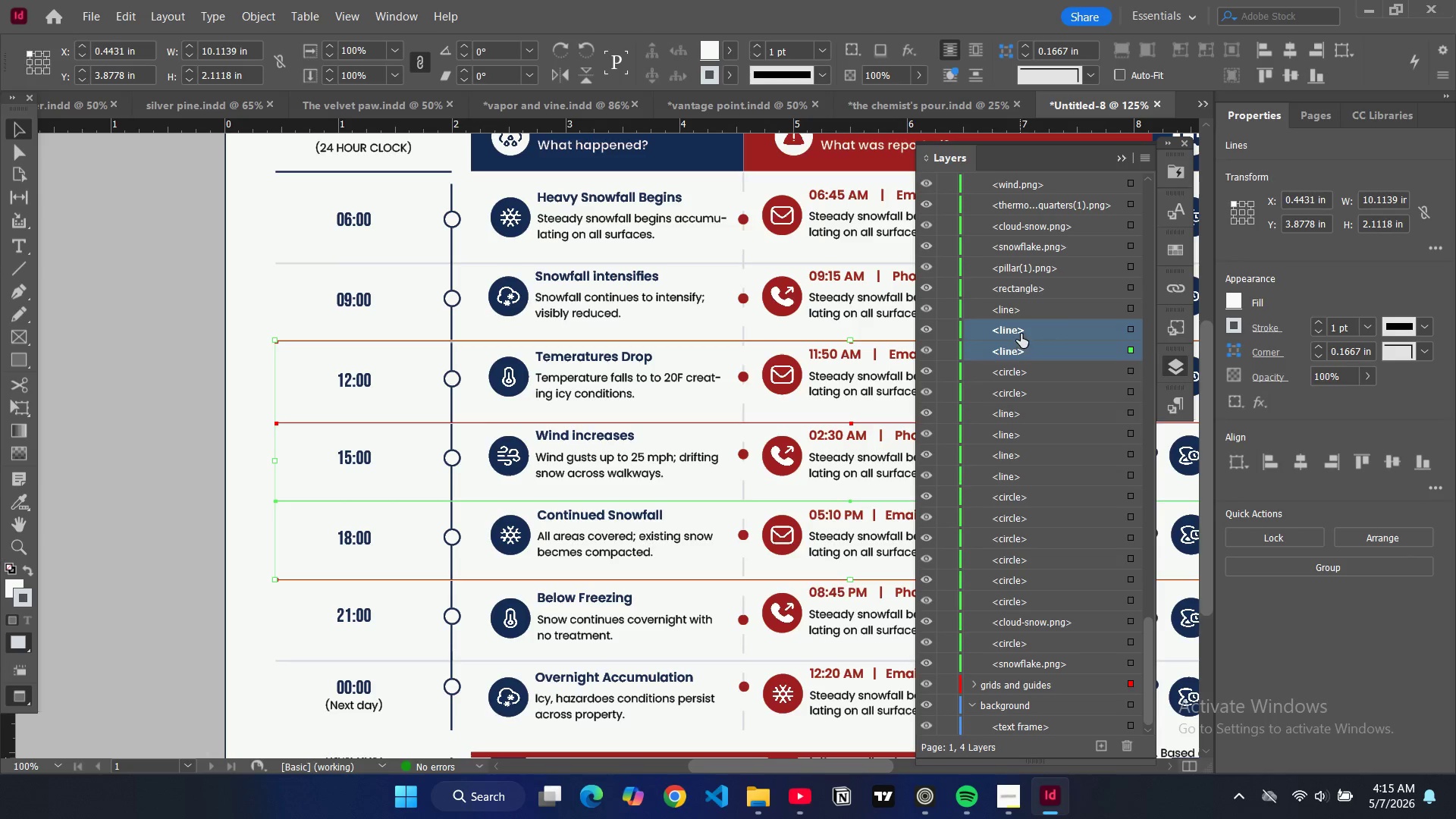 
hold_key(key=ShiftLeft, duration=1.5)
left_click([1014, 313])
 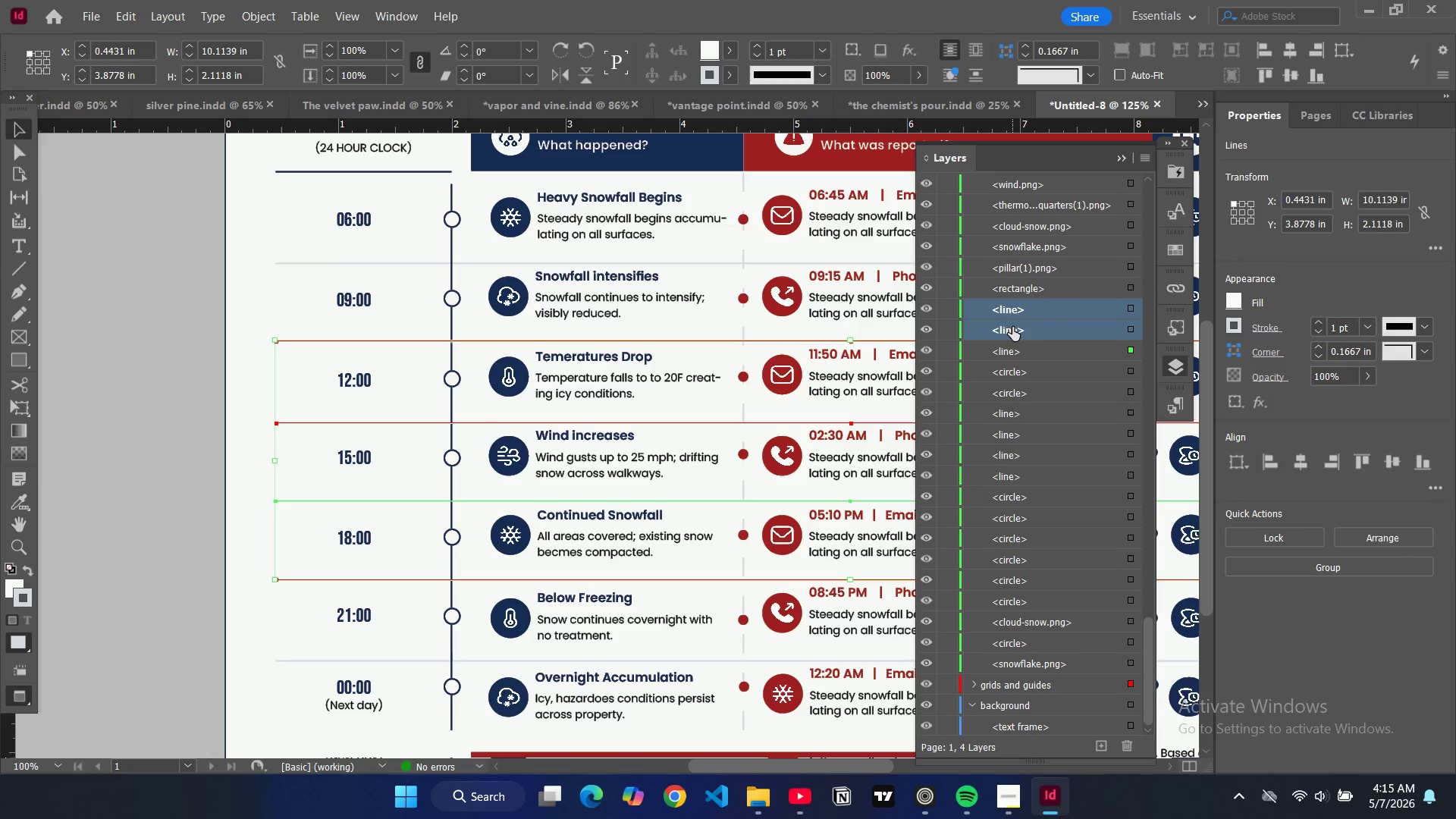 
hold_key(key=ShiftLeft, duration=0.73)
left_click_drag(start_coordinate=[1013, 320], to_coordinate=[1003, 686])
 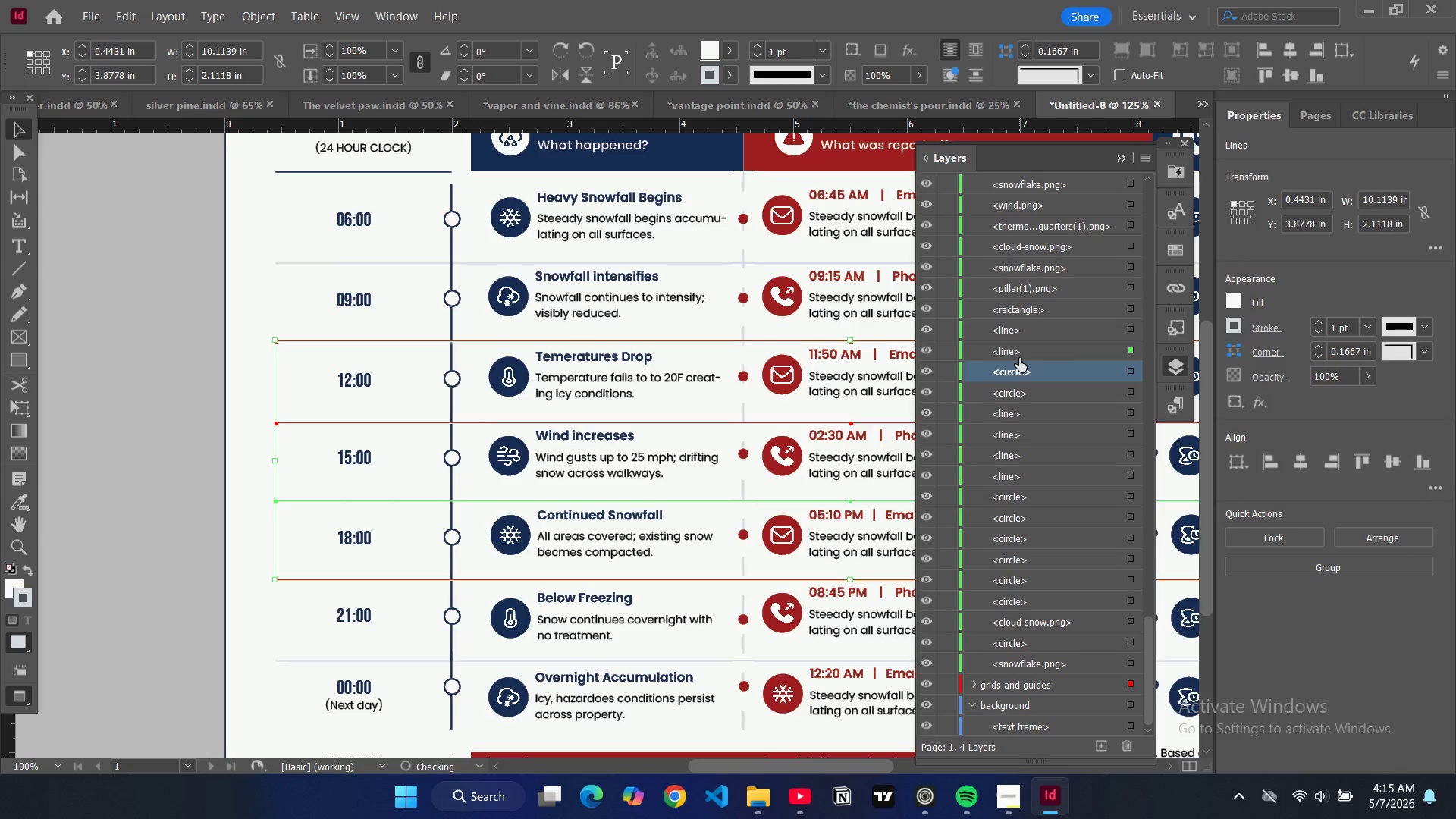 
left_click_drag(start_coordinate=[1019, 353], to_coordinate=[1020, 688])
 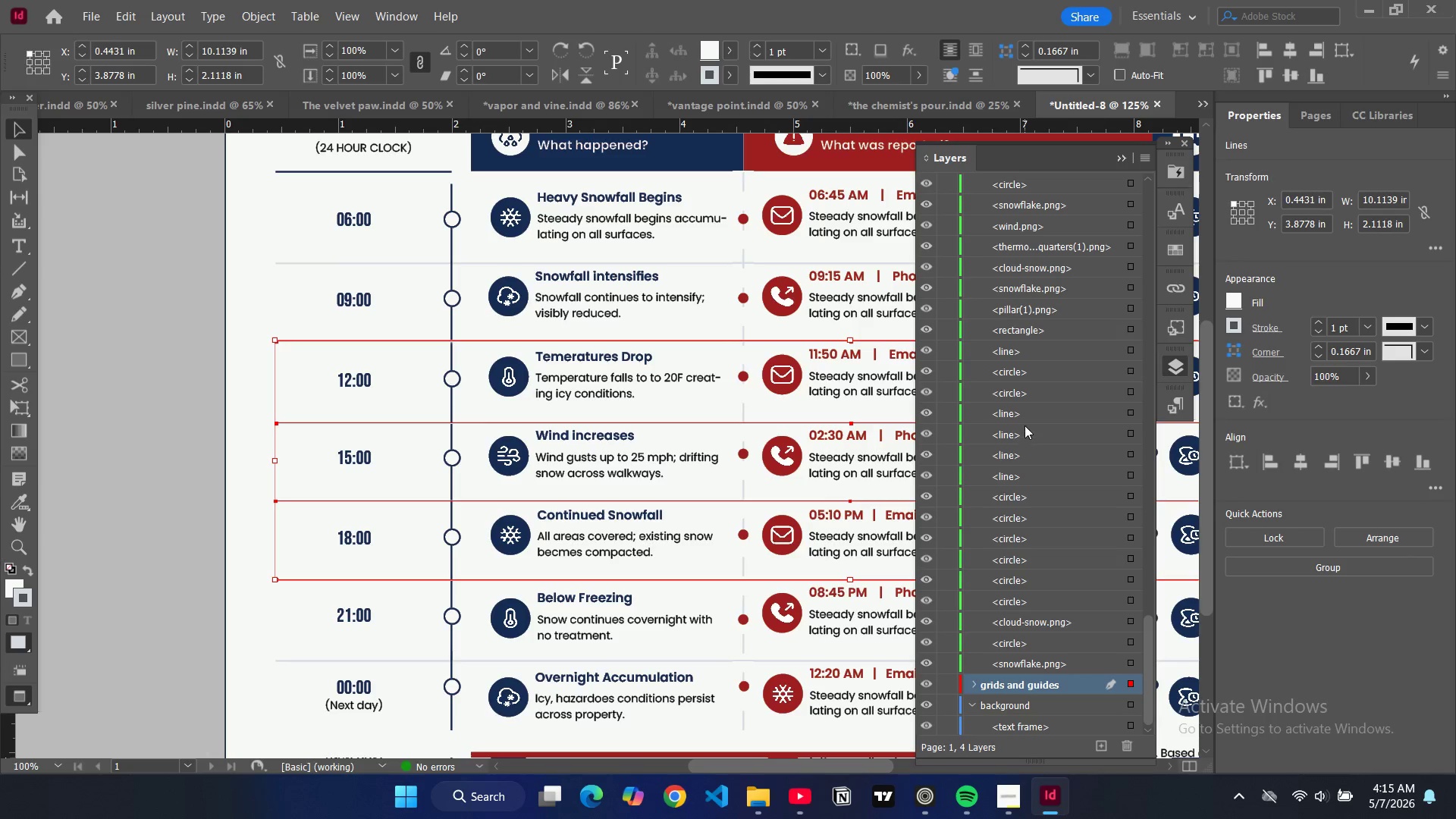 
left_click_drag(start_coordinate=[1017, 434], to_coordinate=[1031, 689])
 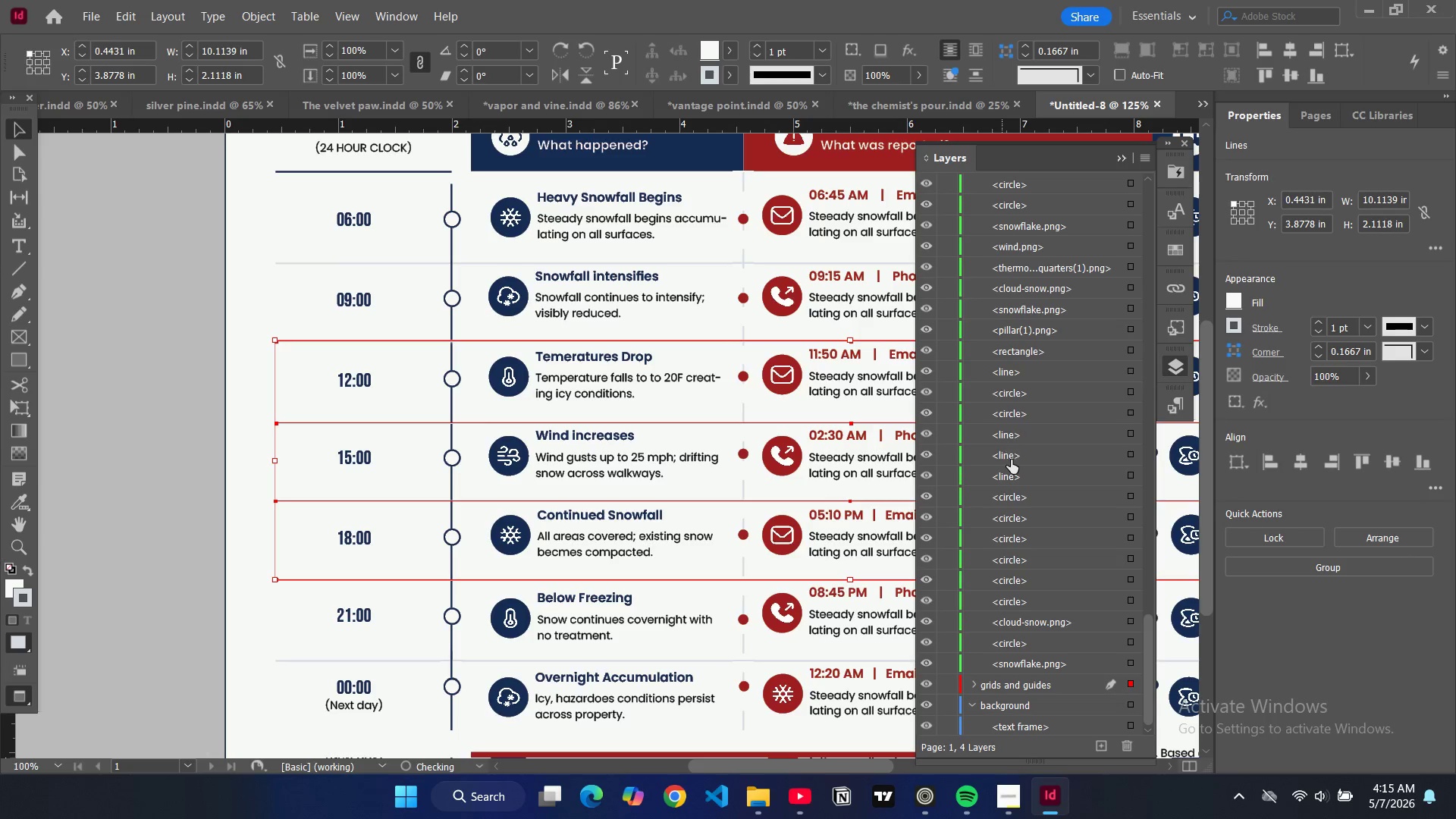 
left_click_drag(start_coordinate=[1012, 460], to_coordinate=[1027, 700])
 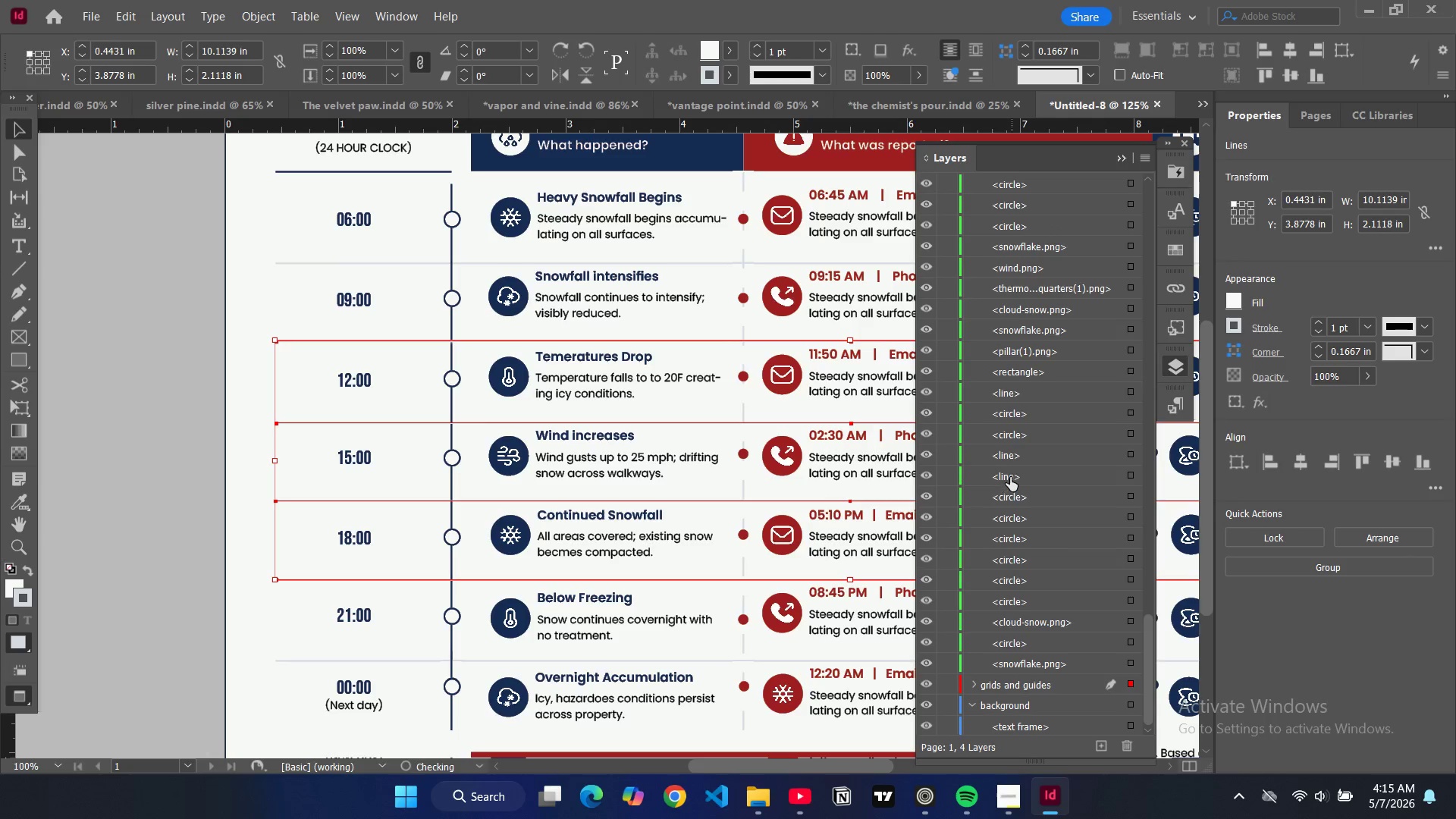 
left_click_drag(start_coordinate=[1010, 477], to_coordinate=[1048, 695])
 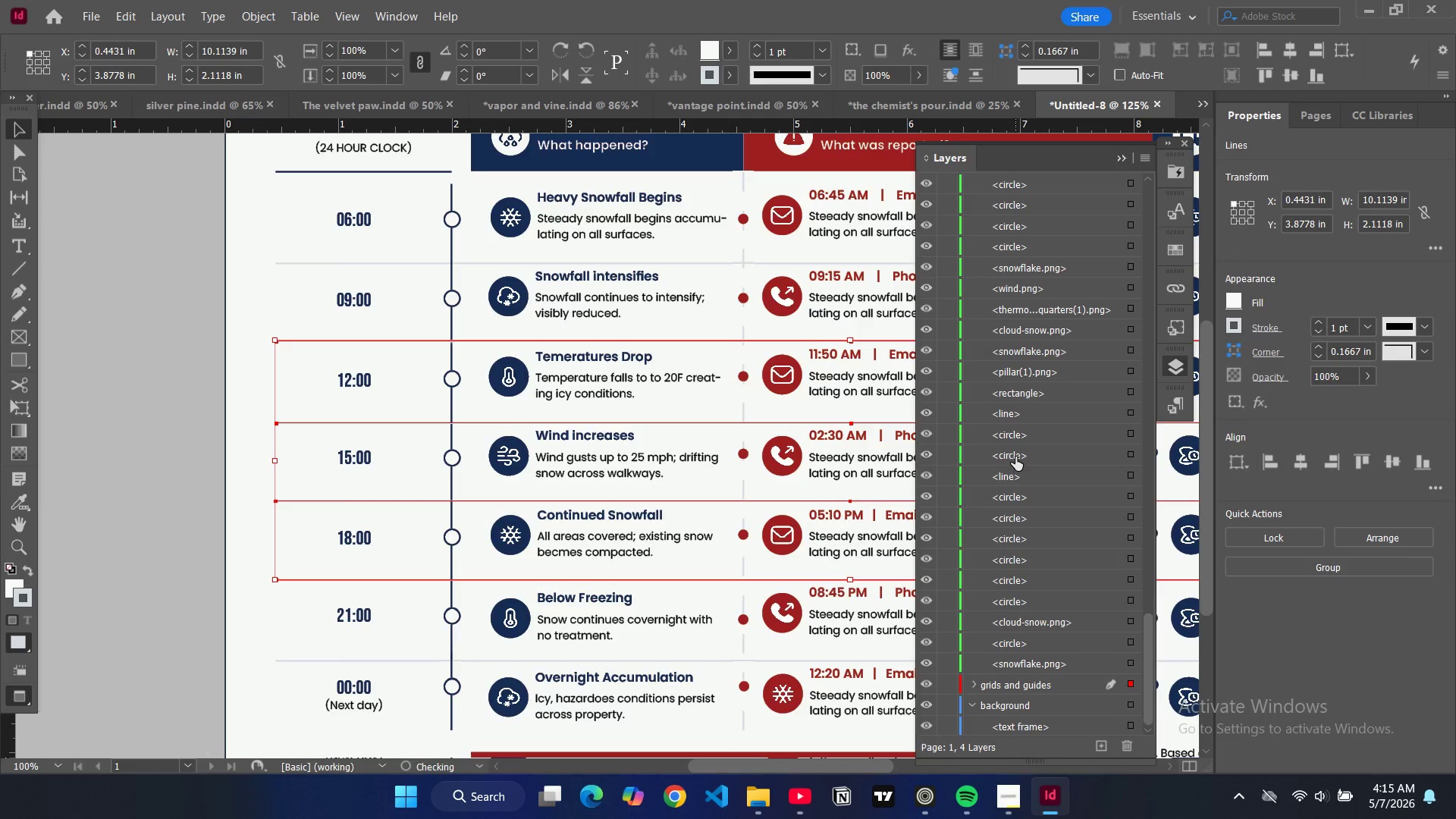 
left_click_drag(start_coordinate=[1015, 455], to_coordinate=[1030, 692])
 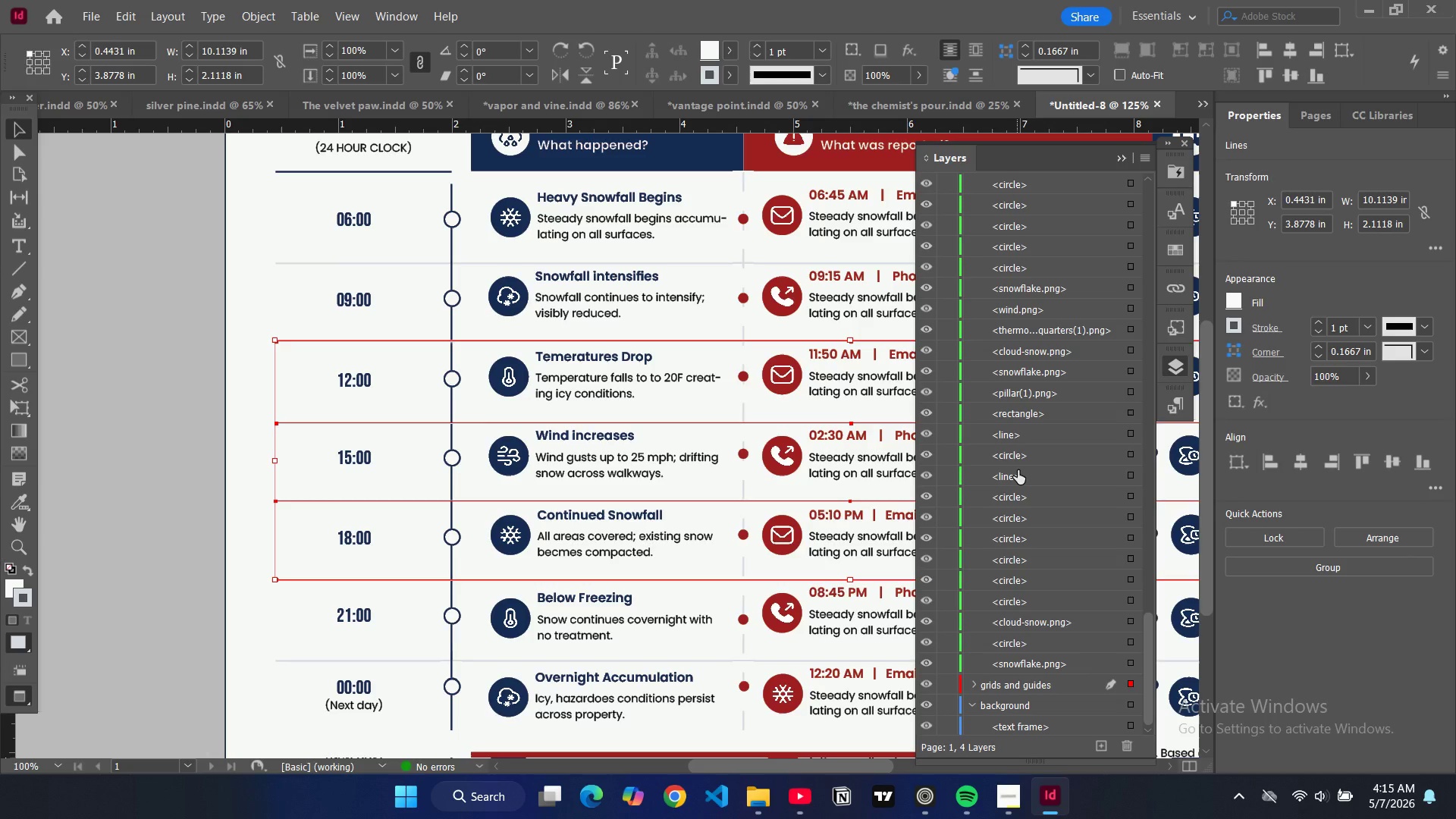 
key(Control+Z)
 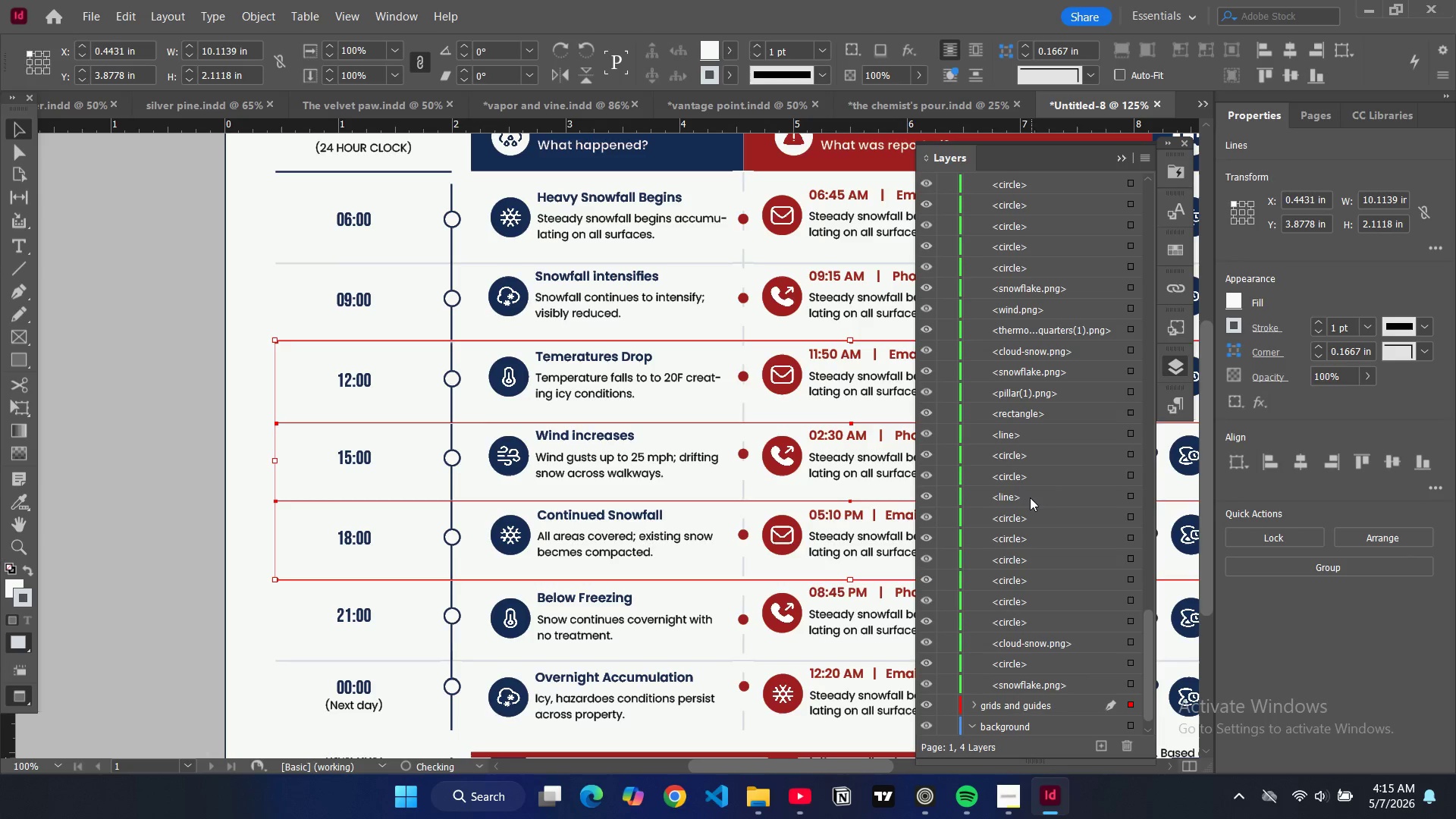 
left_click_drag(start_coordinate=[1030, 497], to_coordinate=[1050, 707])
 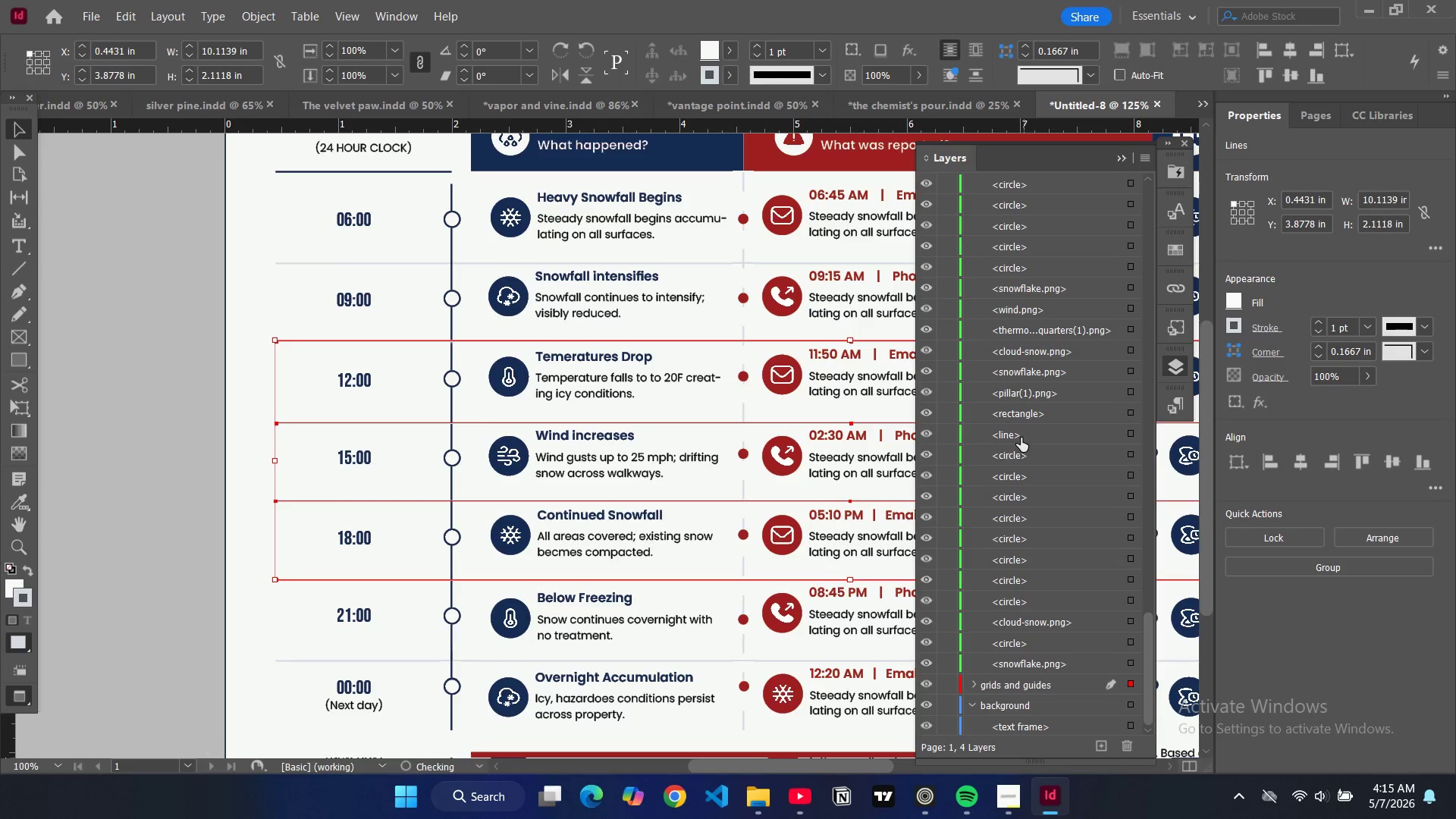 
left_click_drag(start_coordinate=[1019, 435], to_coordinate=[1048, 692])
 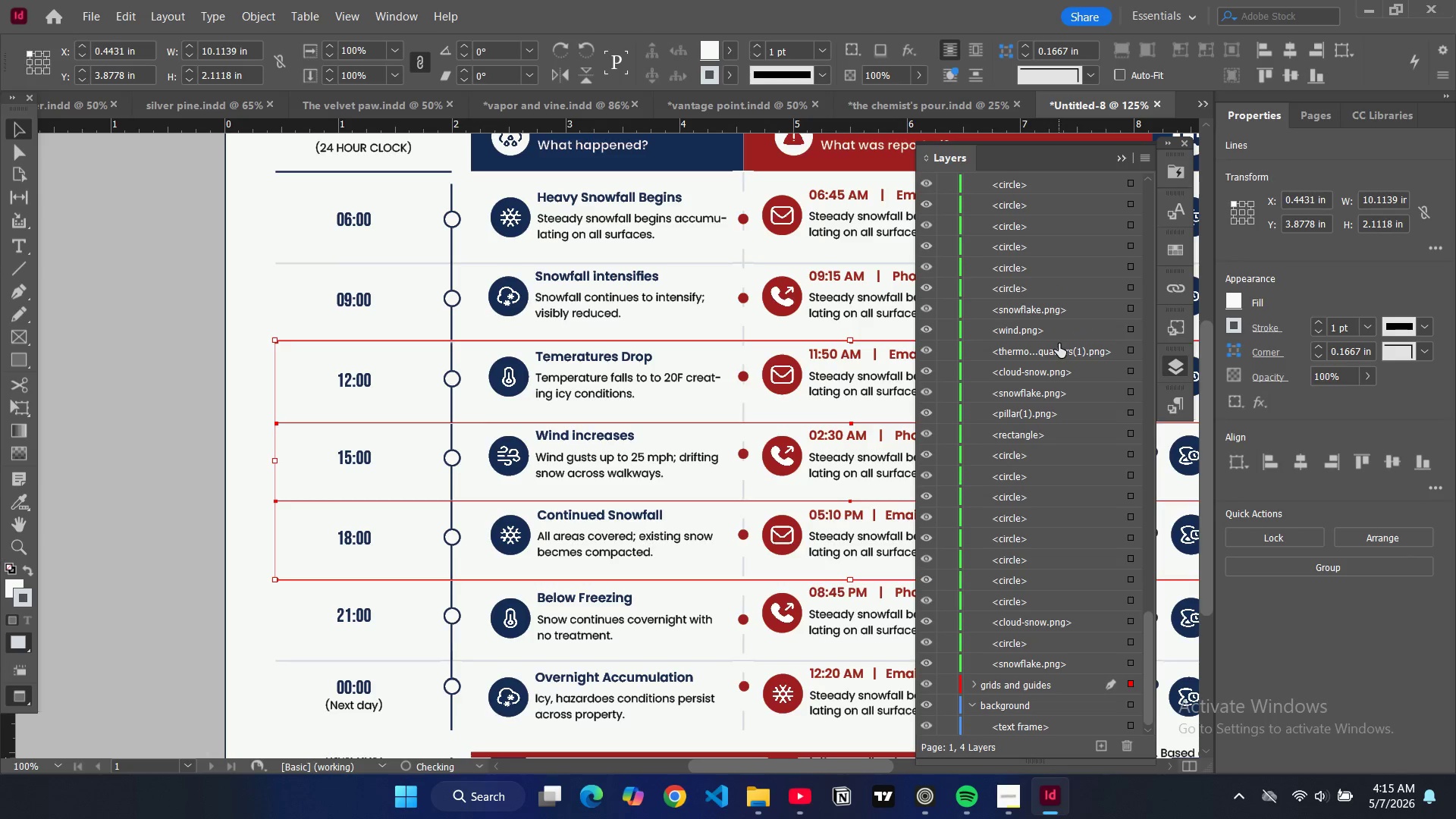 
scroll: coordinate [1030, 285], scroll_direction: up, amount: 54.0
 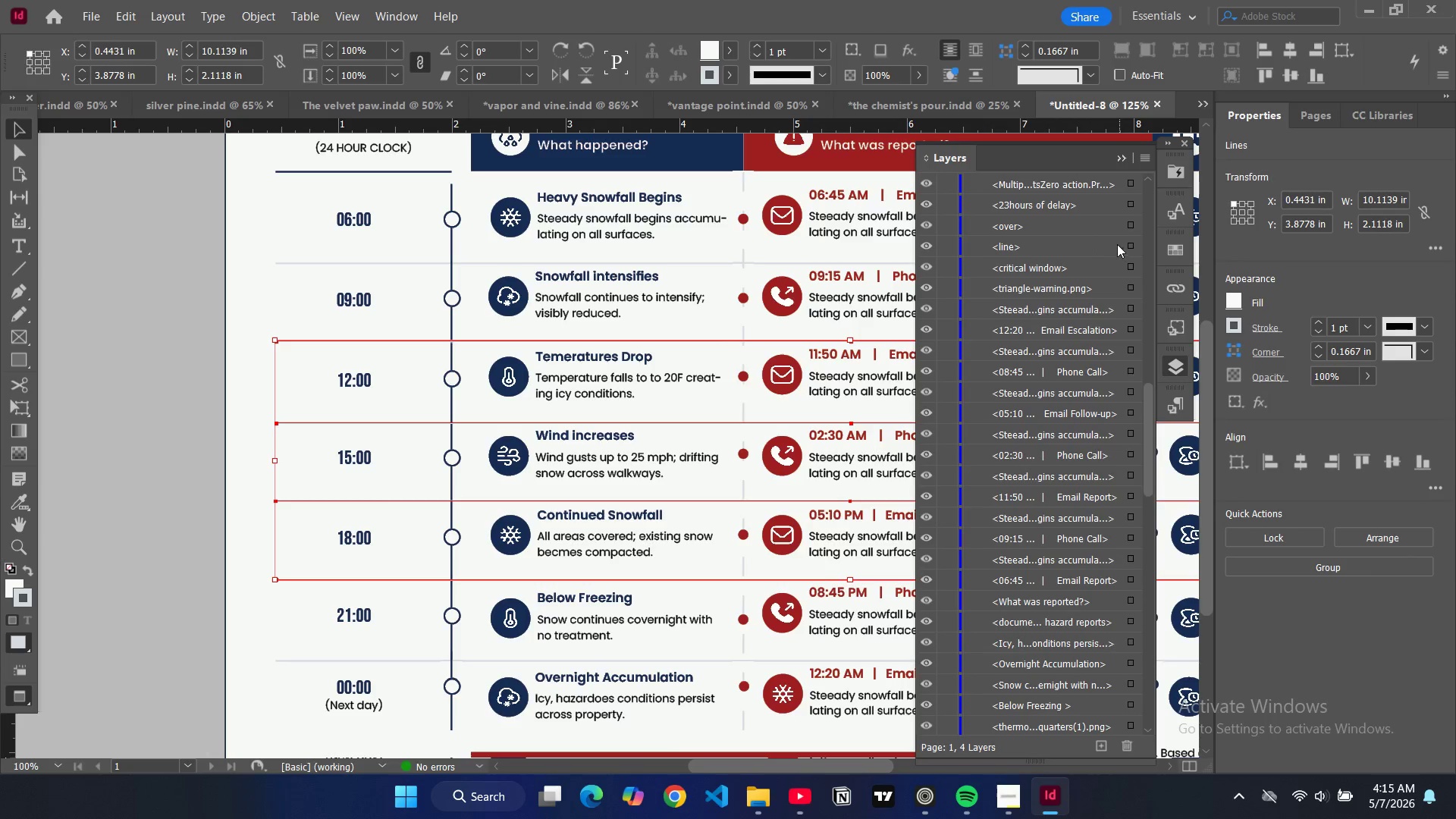 
left_click_drag(start_coordinate=[1089, 247], to_coordinate=[1045, 696])
 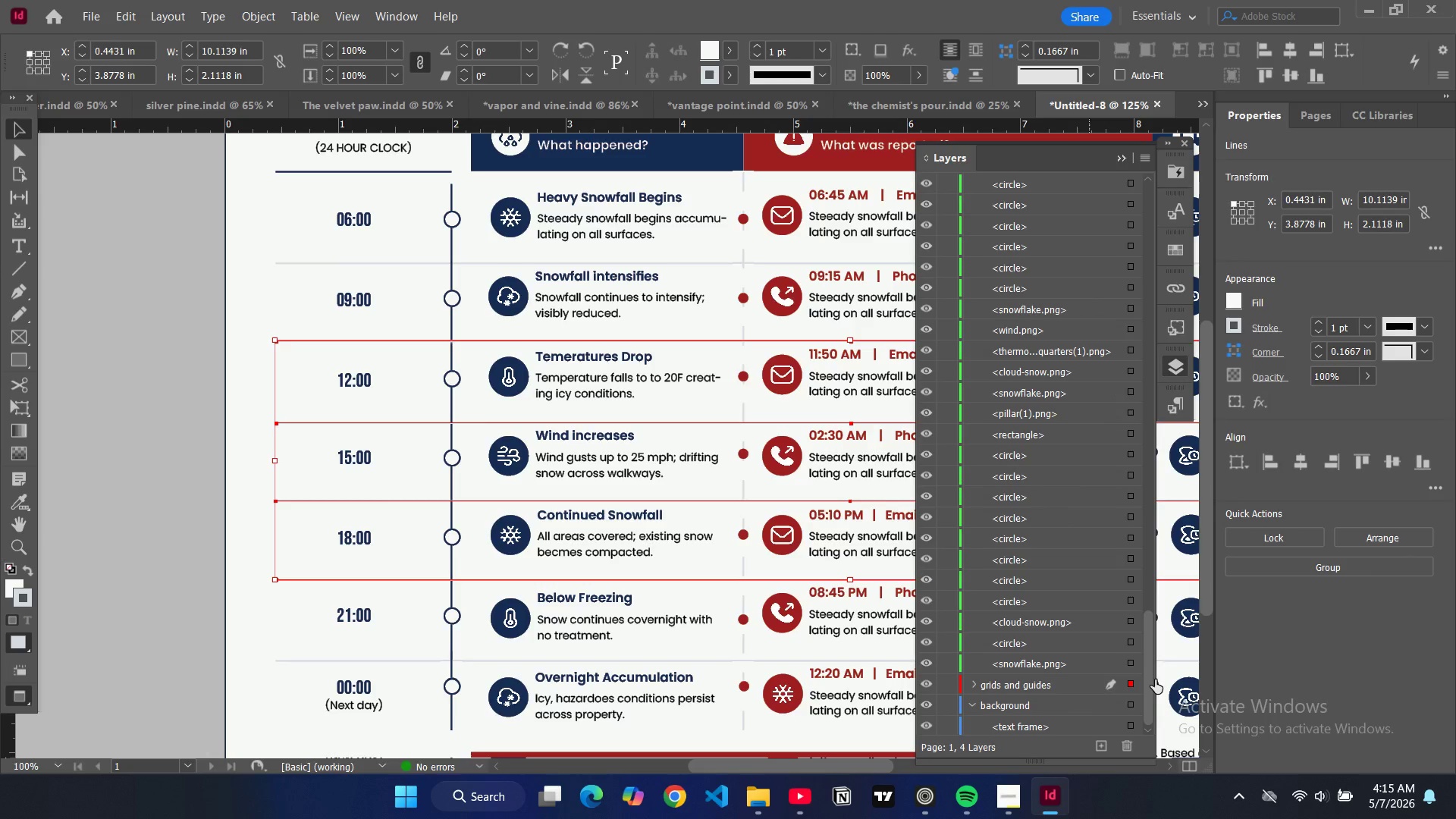 
left_click_drag(start_coordinate=[1155, 679], to_coordinate=[1153, 664])
 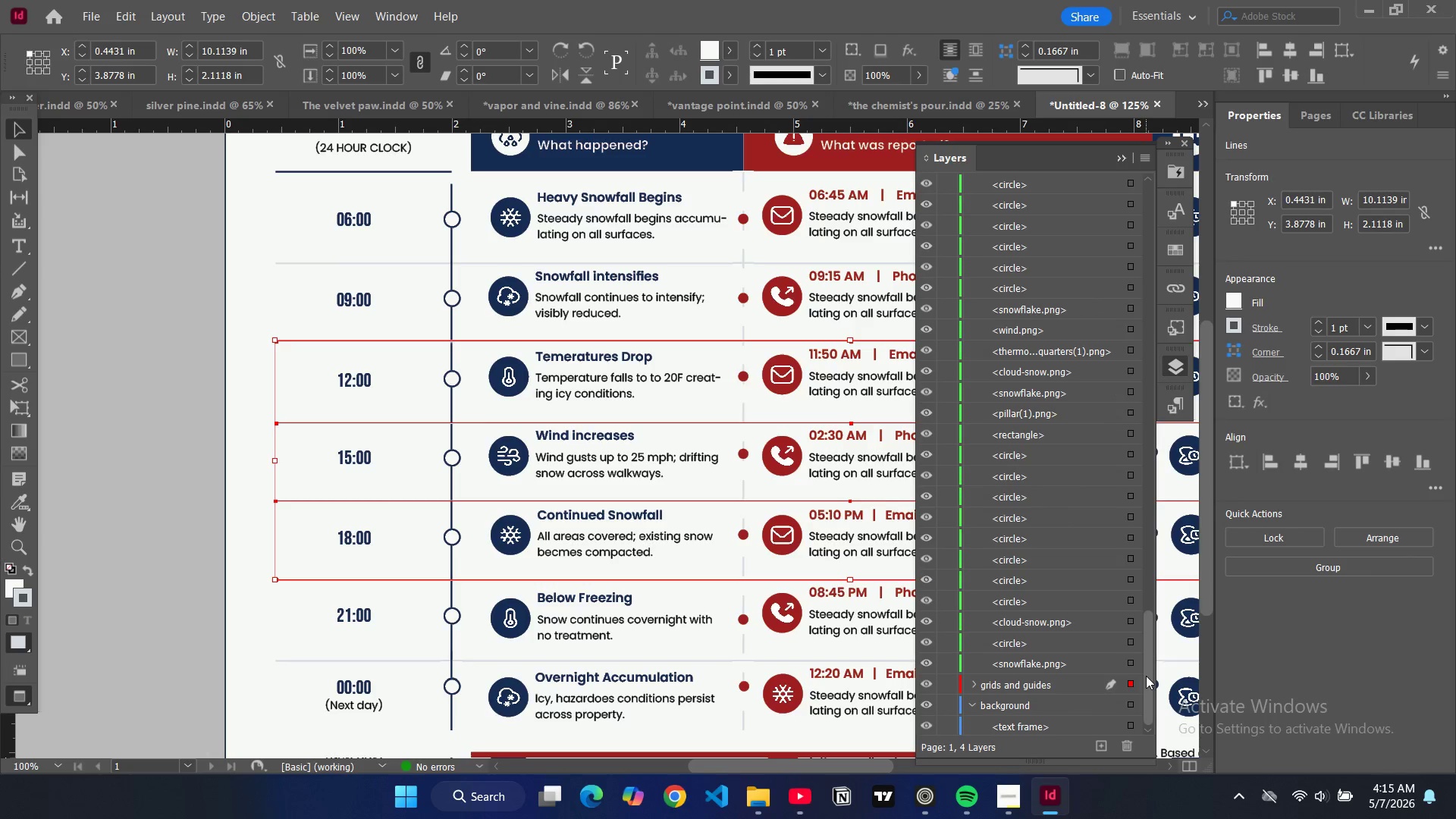 
left_click_drag(start_coordinate=[1146, 676], to_coordinate=[1084, 431])
 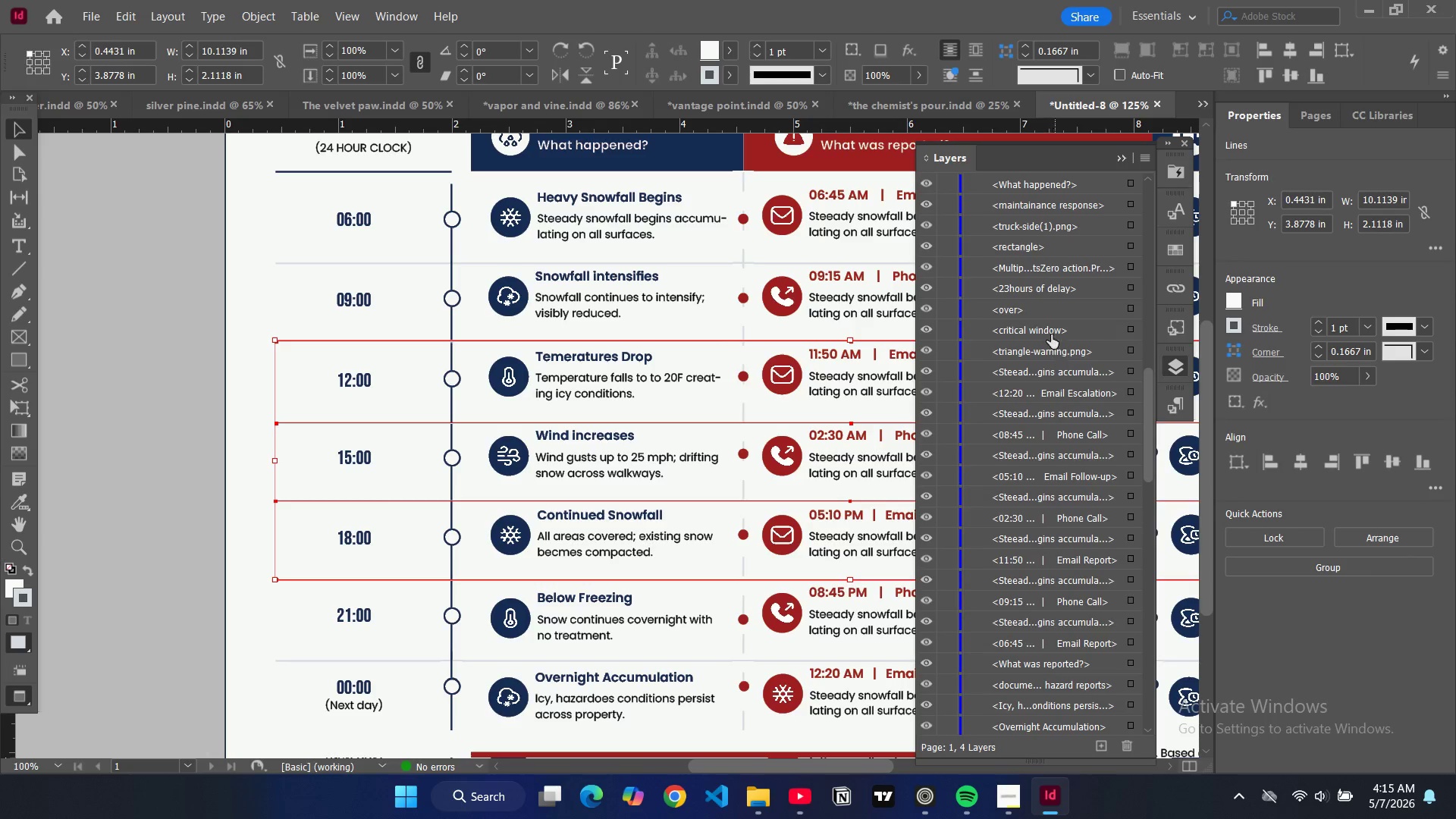 
scroll: coordinate [1027, 311], scroll_direction: up, amount: 1.0
 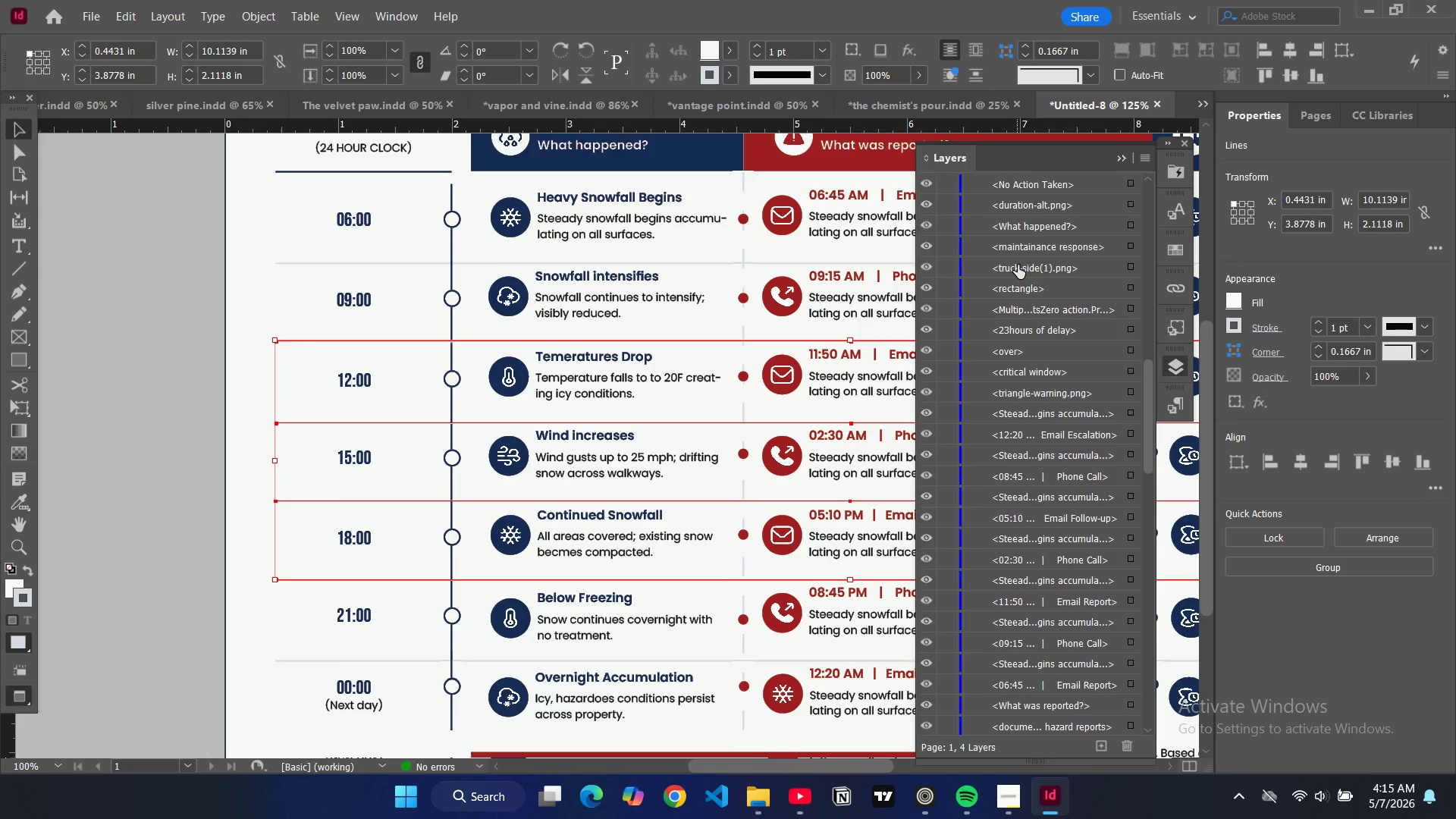 
left_click_drag(start_coordinate=[1017, 265], to_coordinate=[1034, 618])
 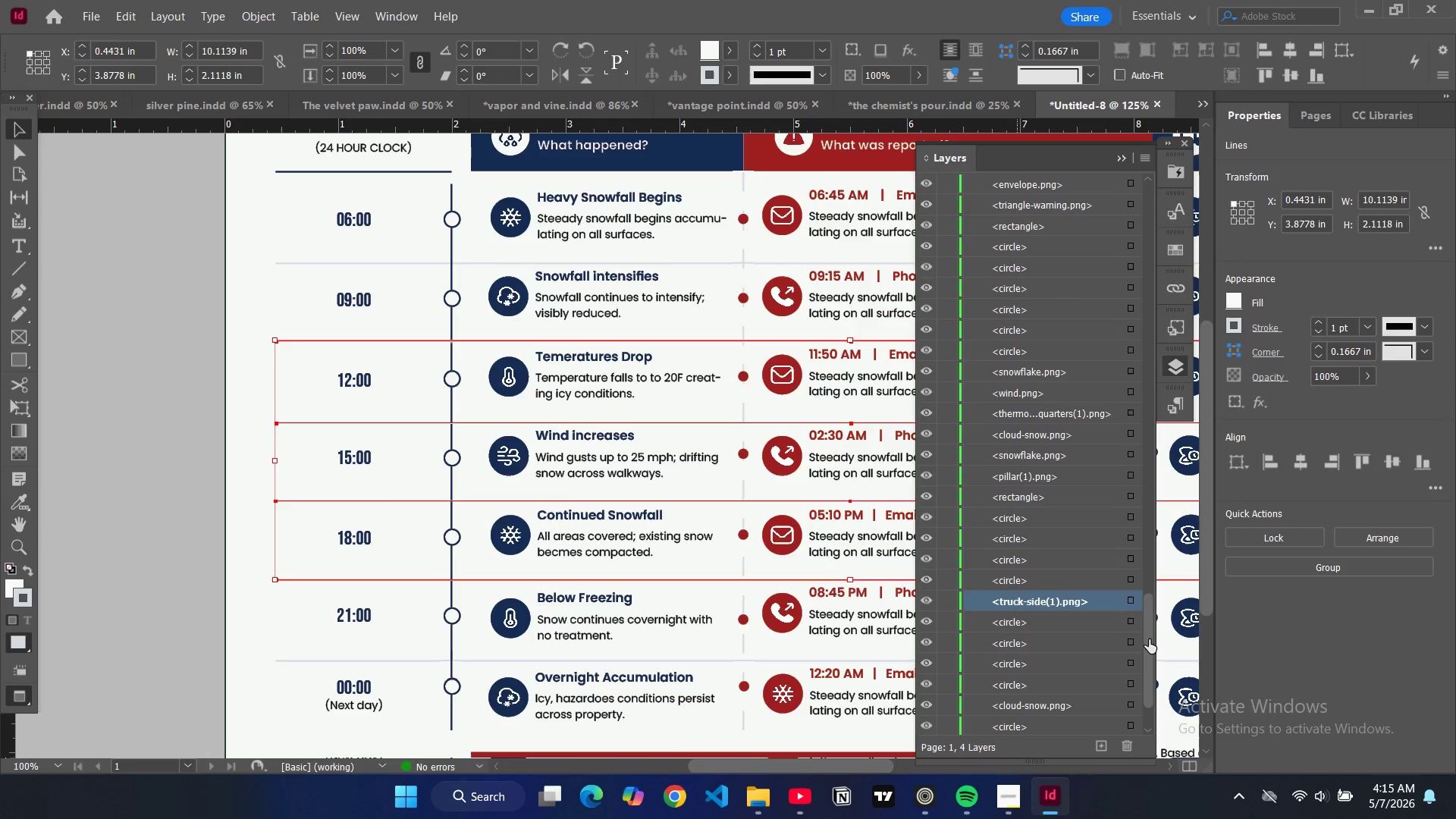 
left_click_drag(start_coordinate=[1151, 641], to_coordinate=[1049, 260])
 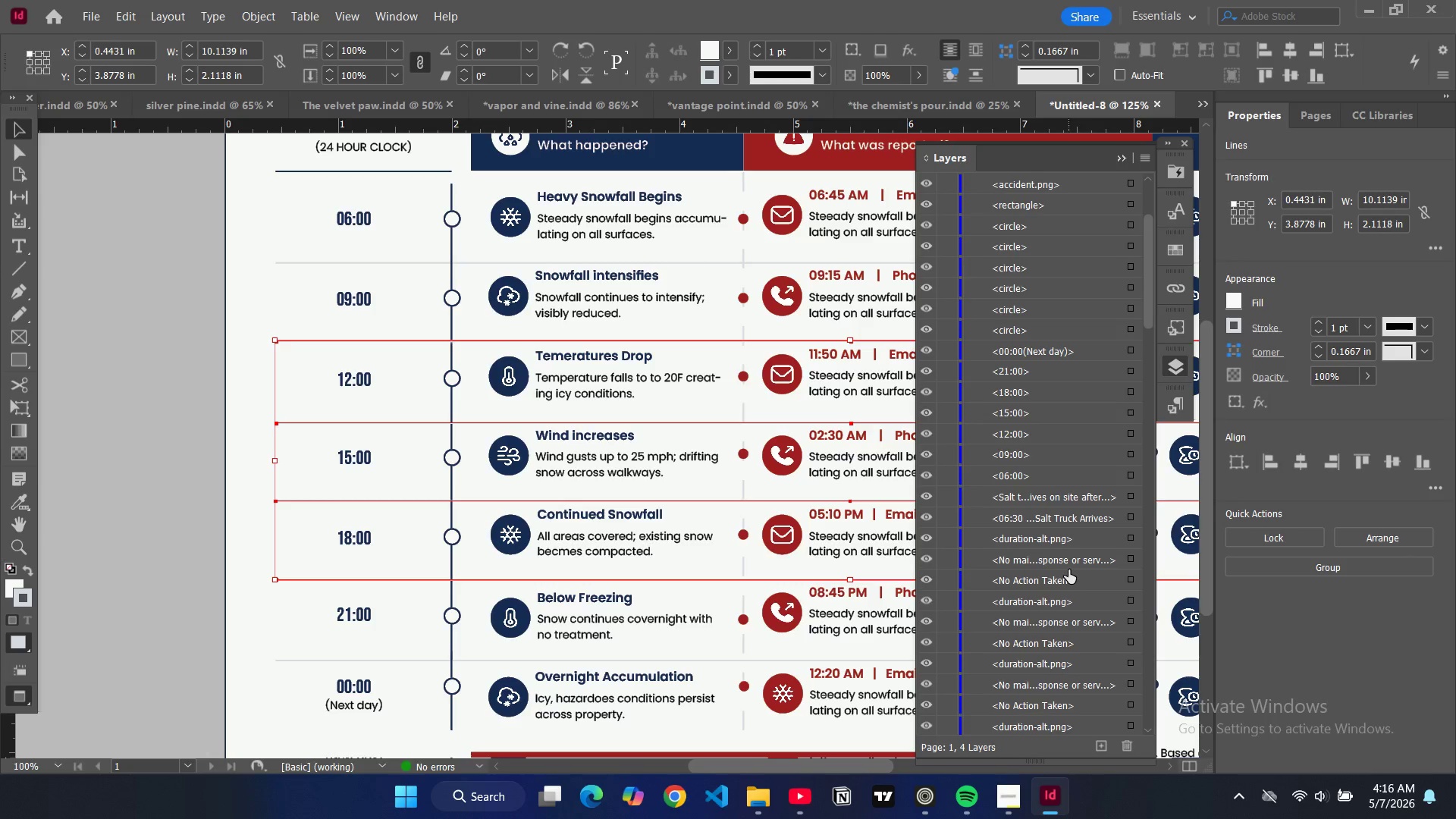 
scroll: coordinate [1062, 601], scroll_direction: down, amount: 11.0
 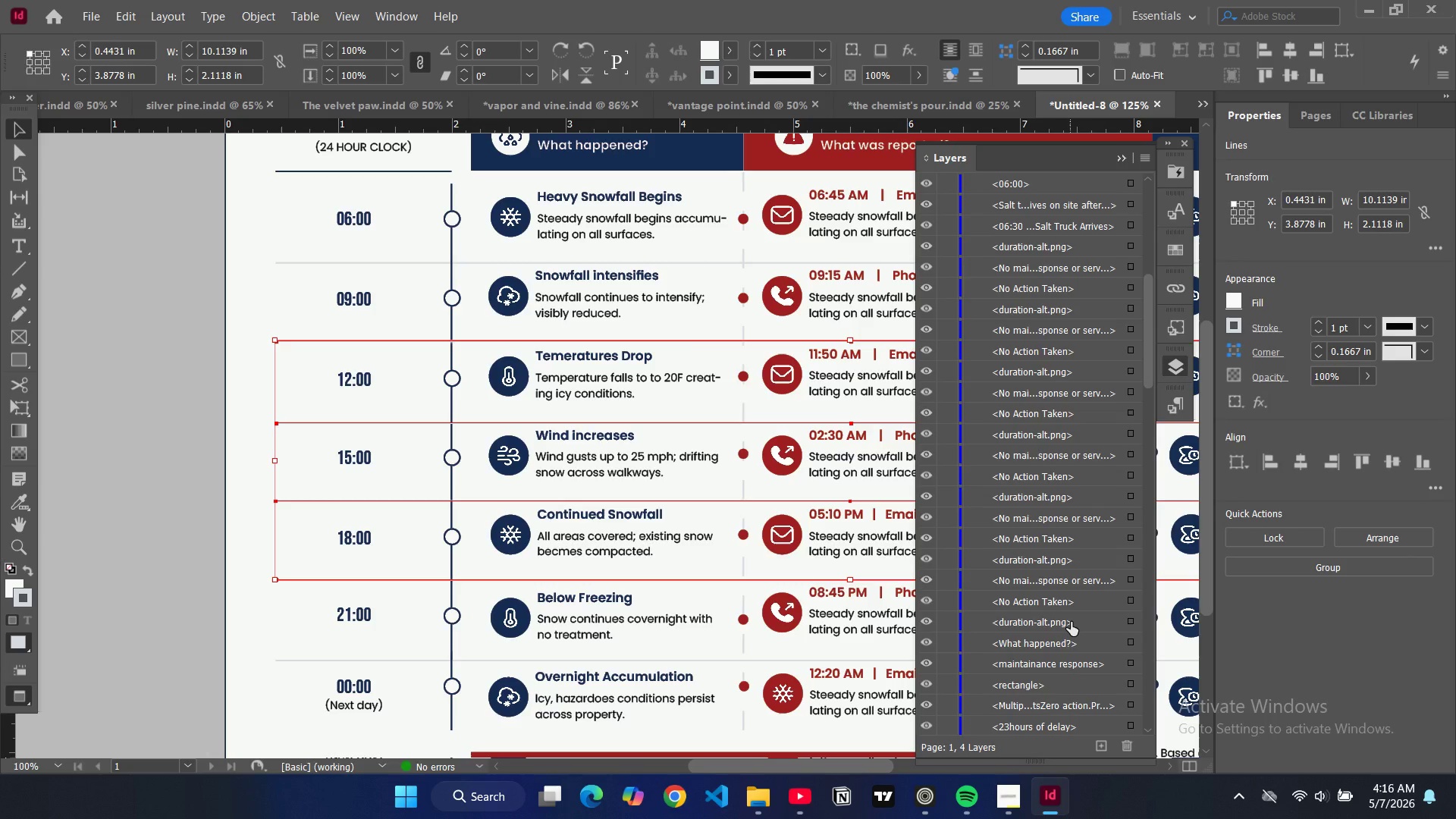 
left_click_drag(start_coordinate=[1071, 622], to_coordinate=[1041, 701])
 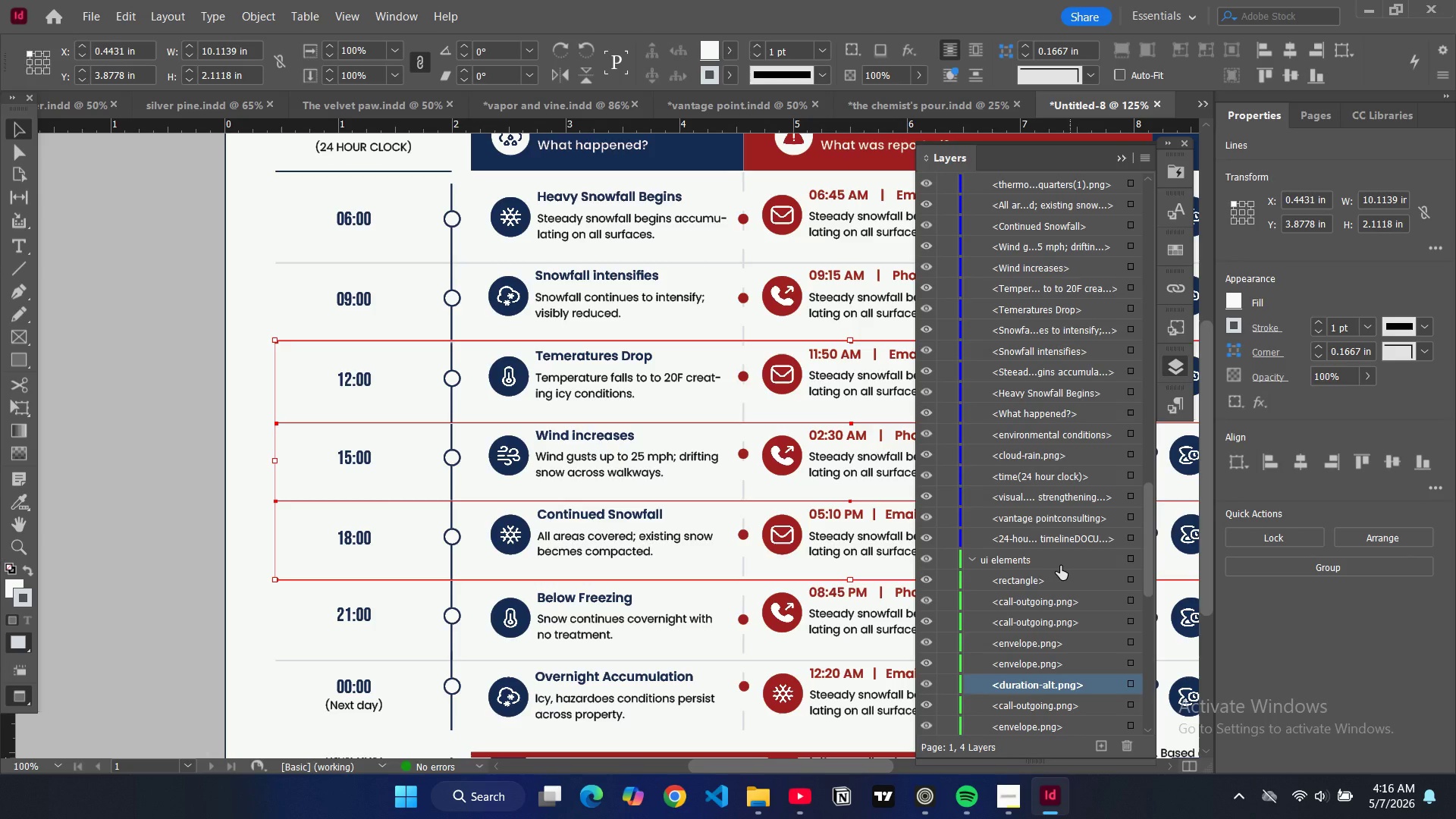 
scroll: coordinate [1047, 517], scroll_direction: up, amount: 38.0
 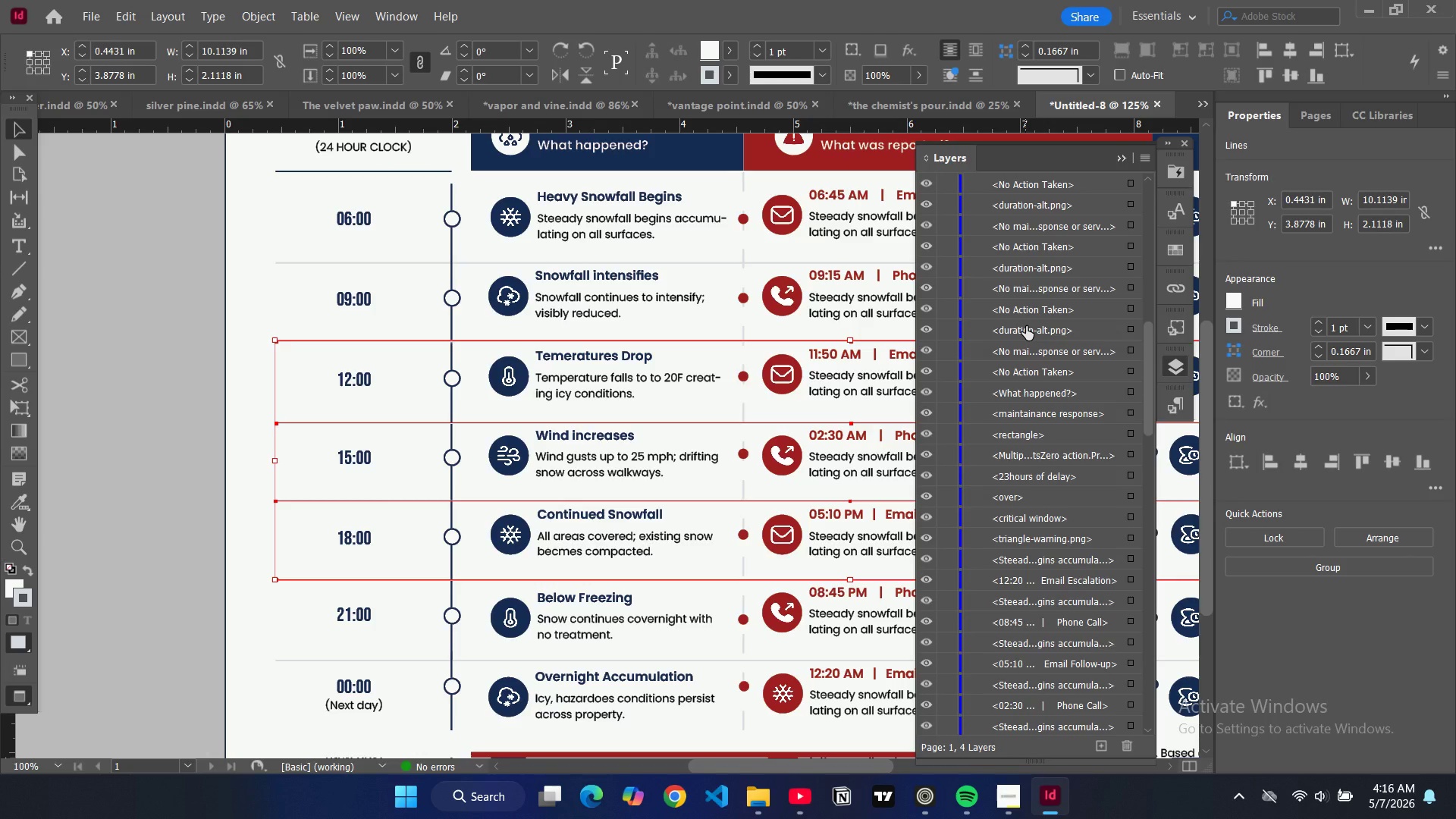 
left_click_drag(start_coordinate=[1026, 326], to_coordinate=[1042, 719])
 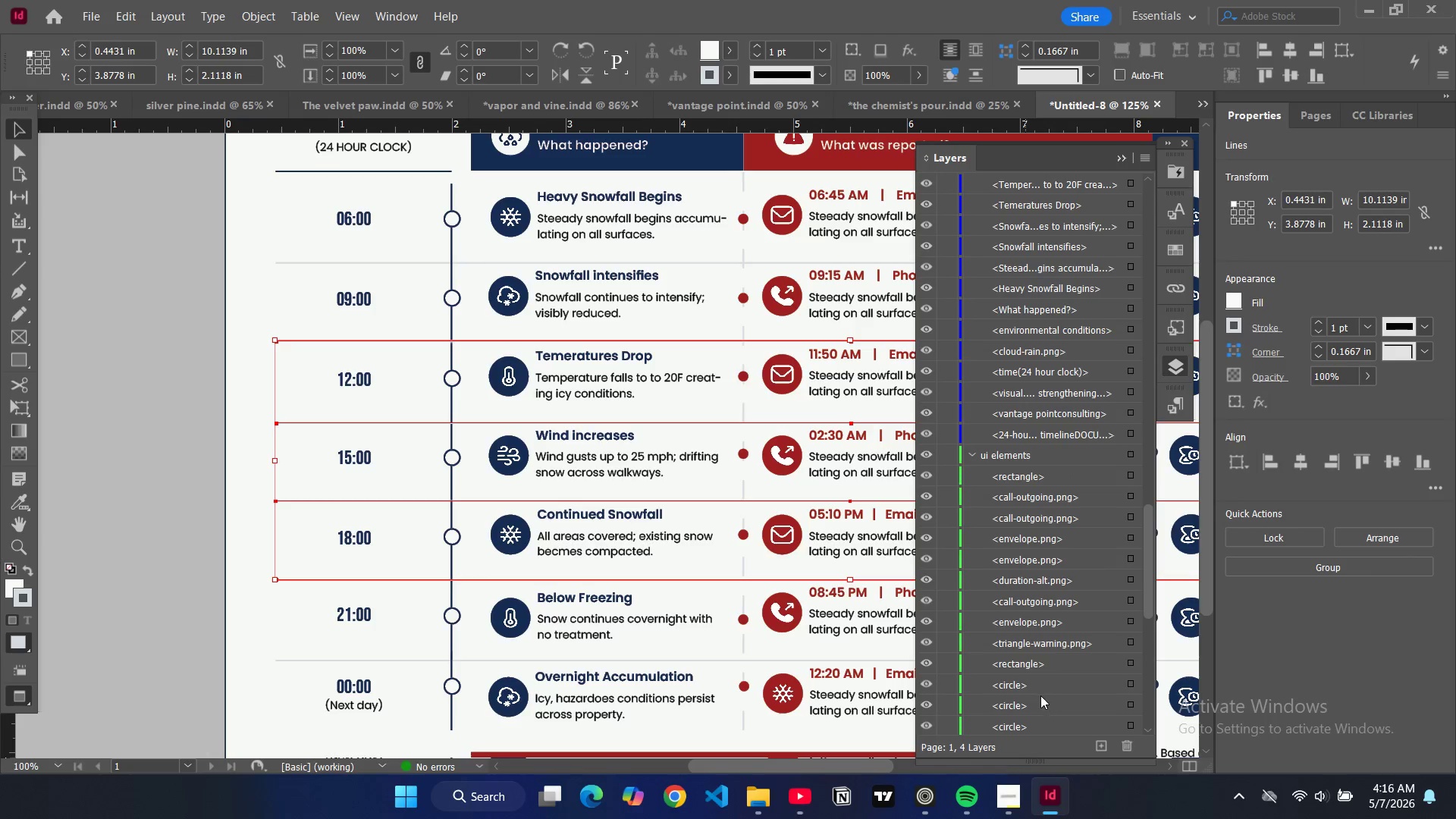 
left_click_drag(start_coordinate=[1042, 714], to_coordinate=[1042, 695])
 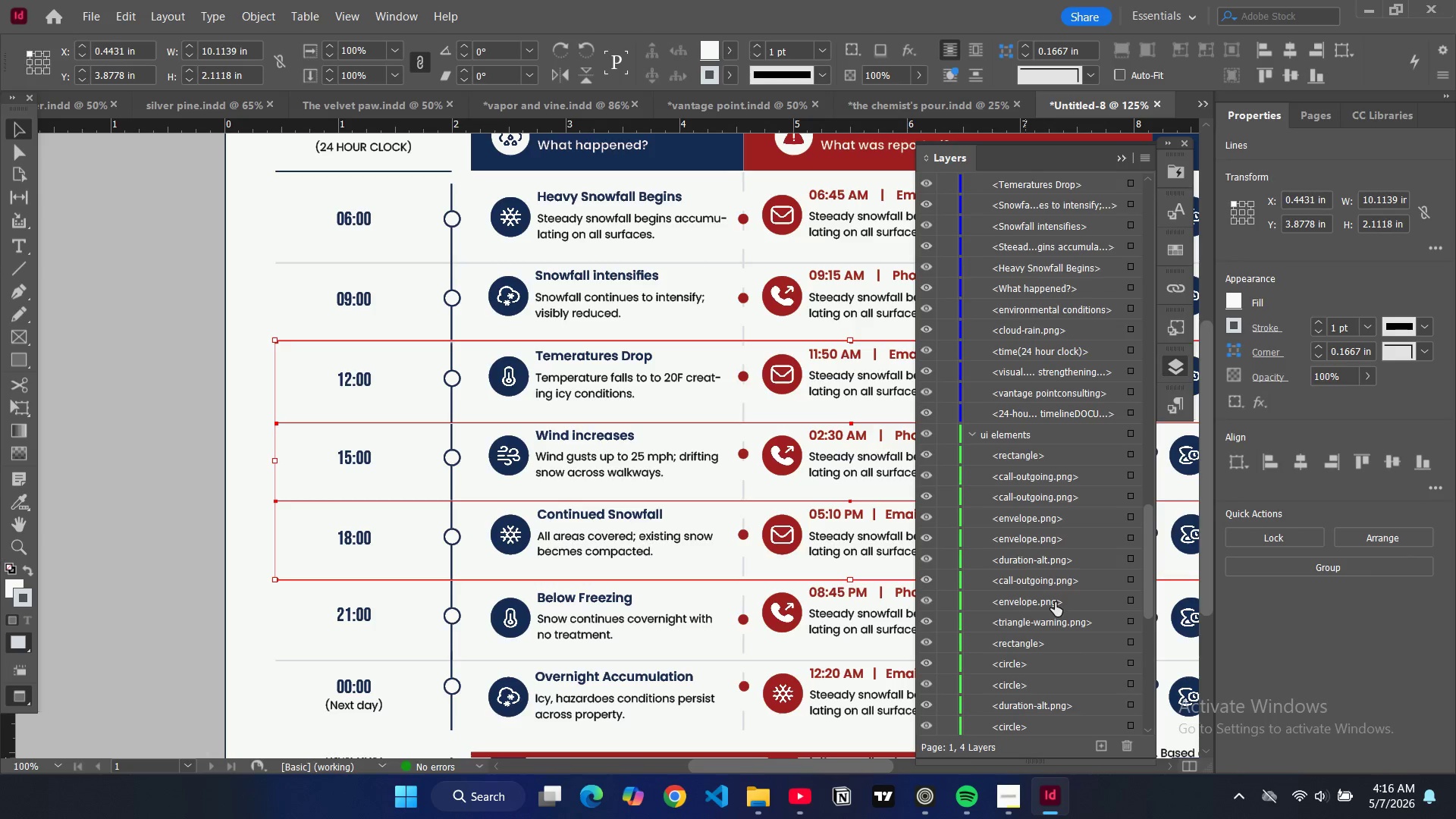 
scroll: coordinate [1052, 359], scroll_direction: up, amount: 44.0
 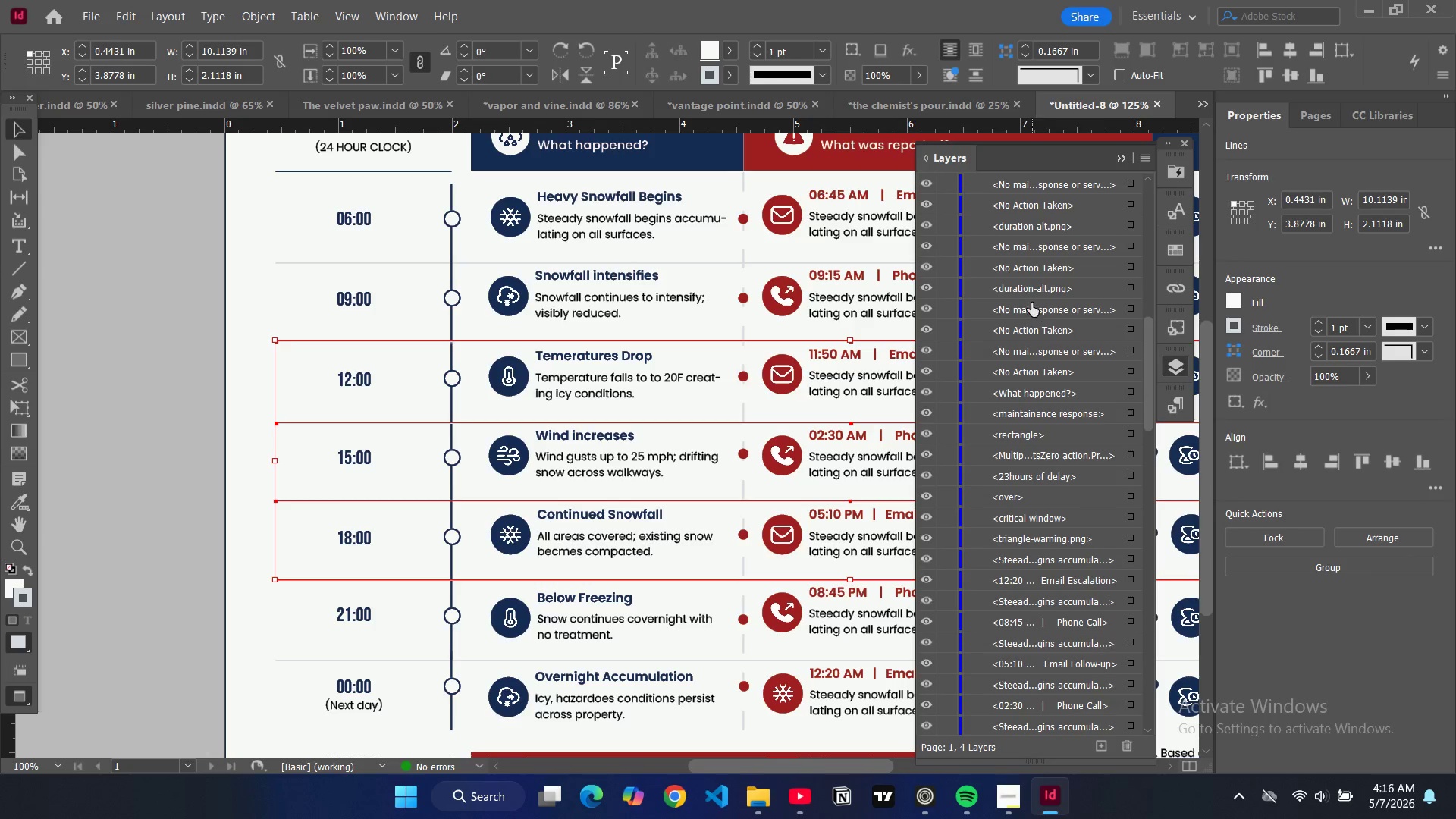 
left_click_drag(start_coordinate=[1028, 290], to_coordinate=[1056, 709])
 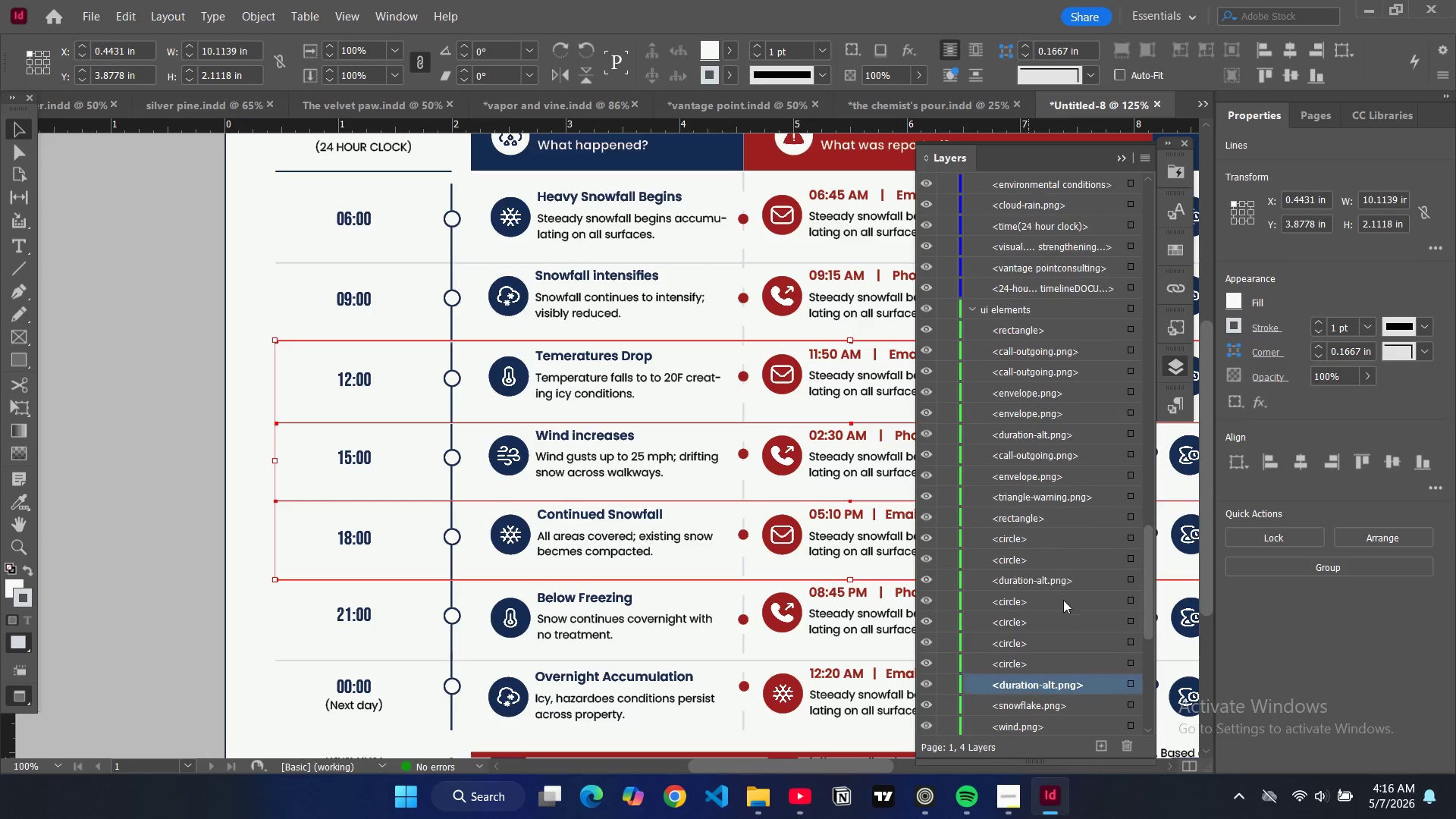 
scroll: coordinate [1062, 575], scroll_direction: up, amount: 55.0
 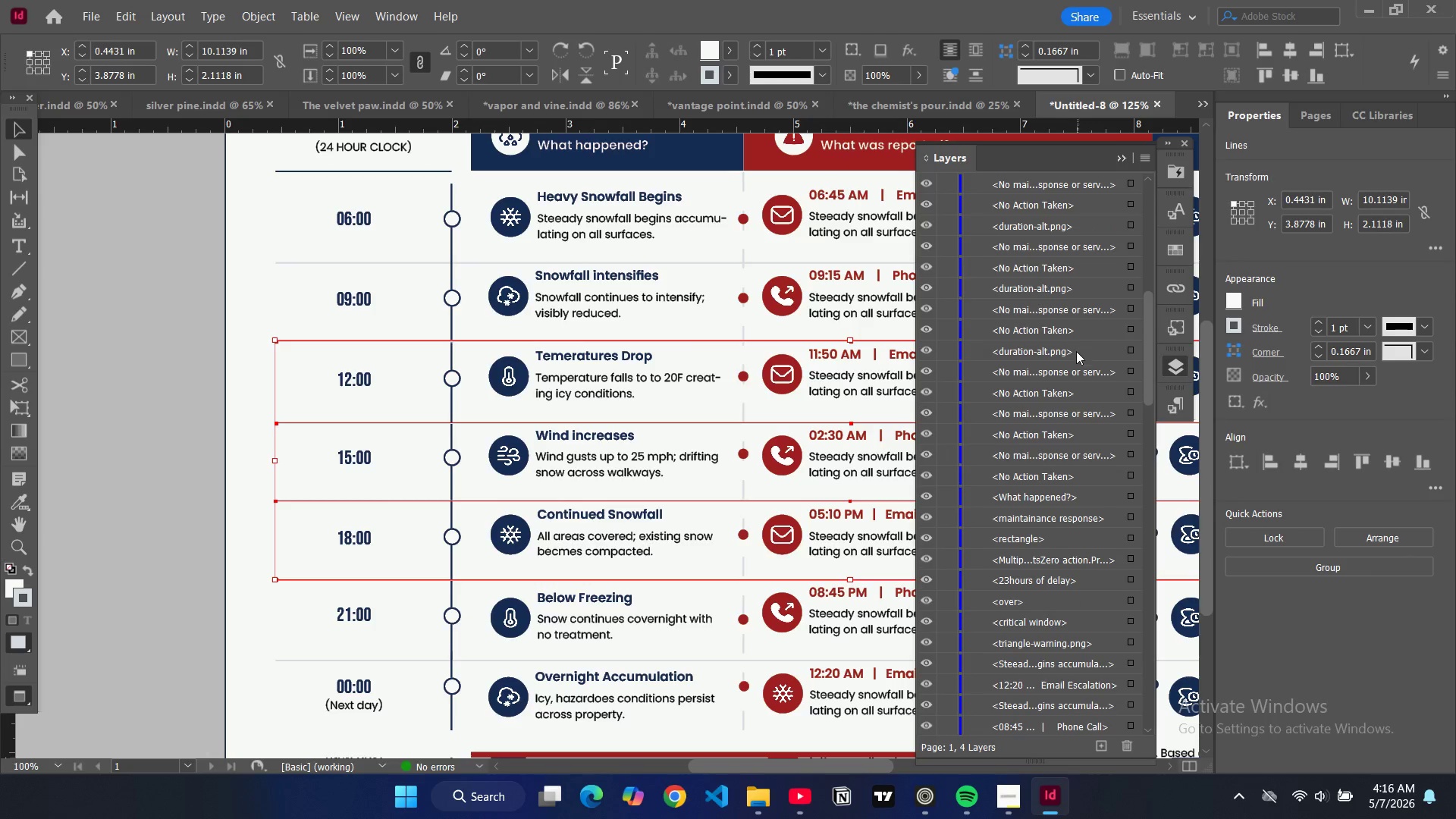 
left_click_drag(start_coordinate=[1075, 356], to_coordinate=[1056, 729])
 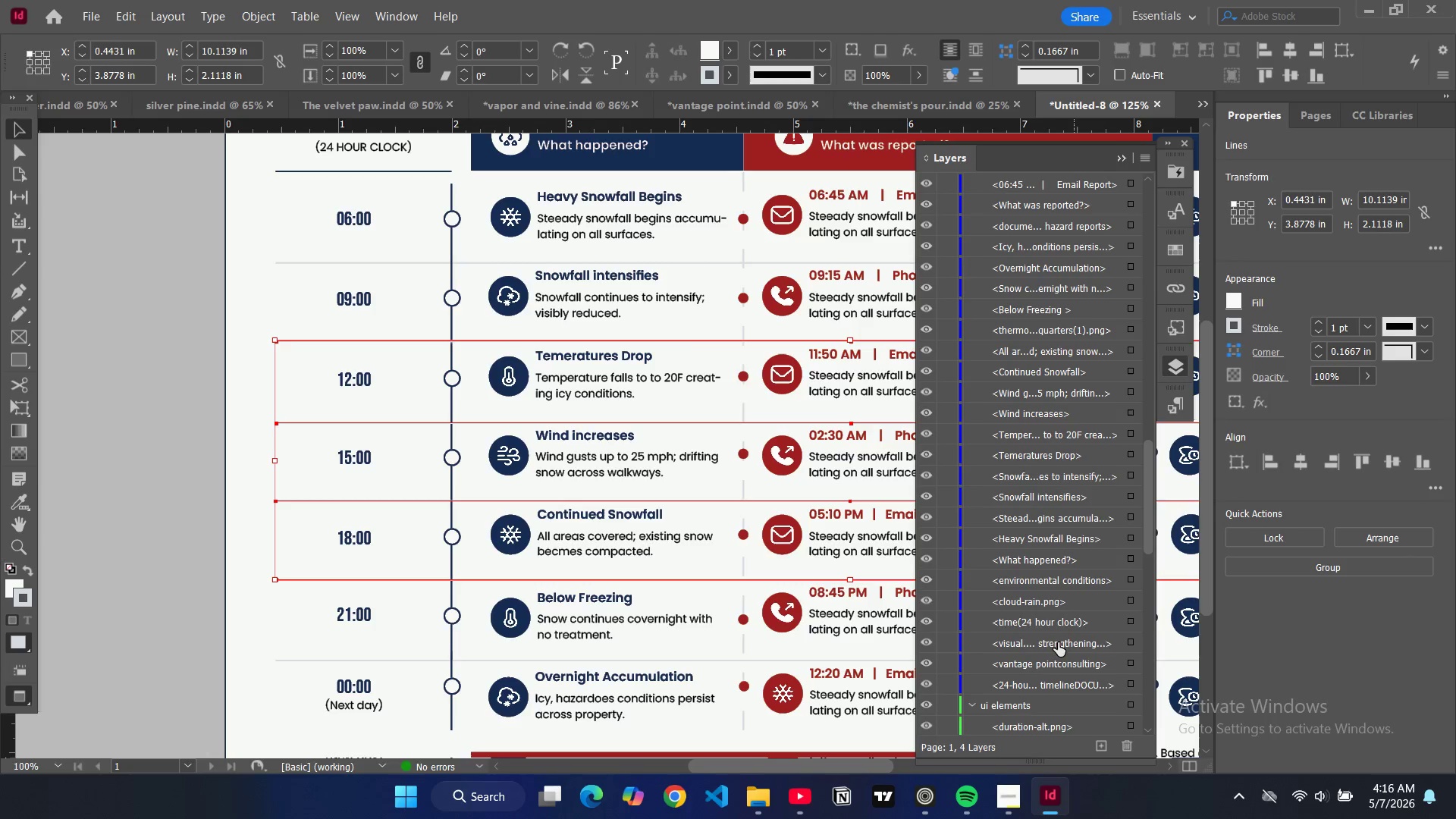 
scroll: coordinate [1056, 614], scroll_direction: up, amount: 41.0
 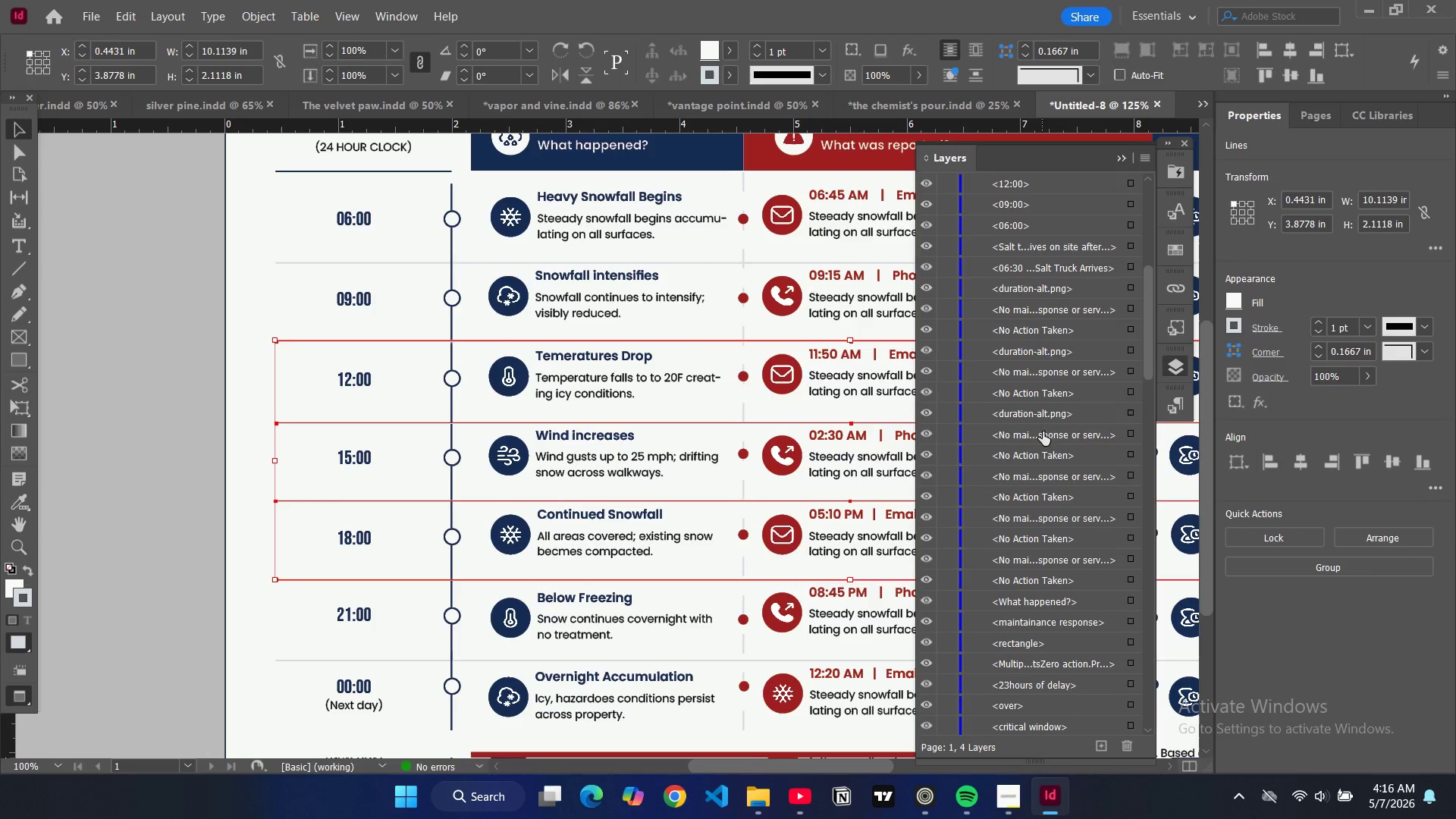 
left_click_drag(start_coordinate=[1042, 413], to_coordinate=[1050, 704])
 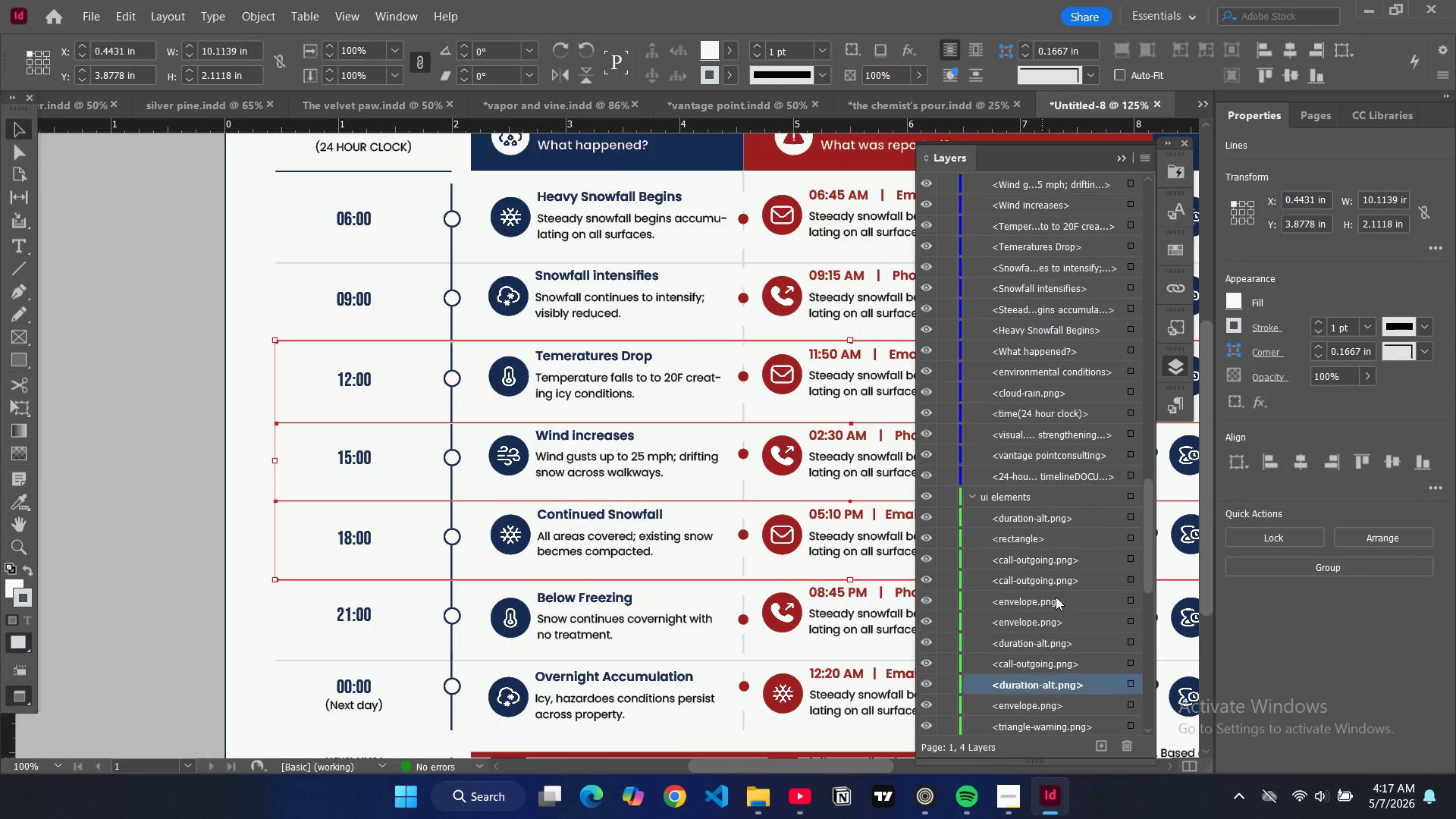 
scroll: coordinate [1056, 595], scroll_direction: up, amount: 32.0
 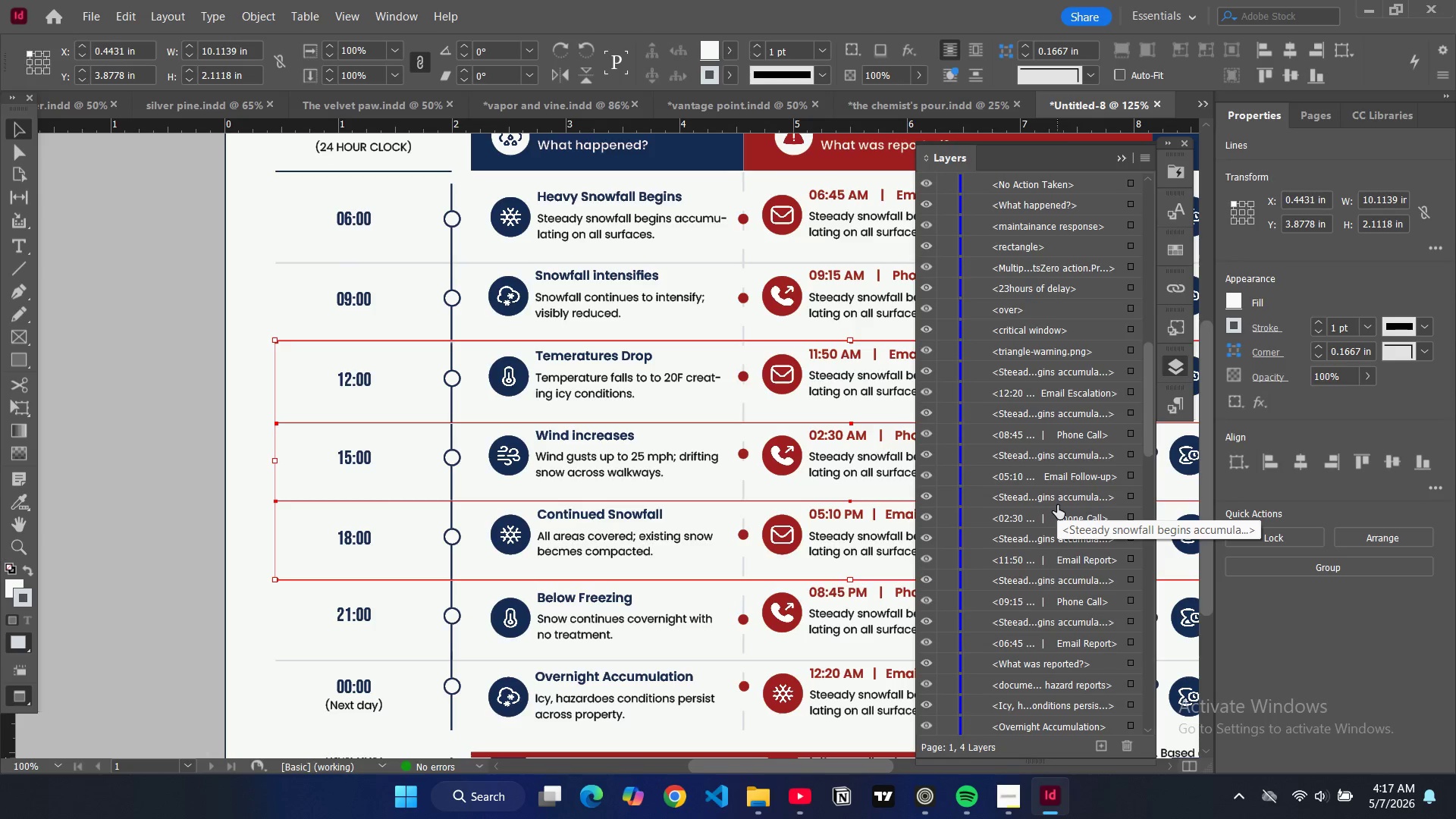 
wait(5.47)
 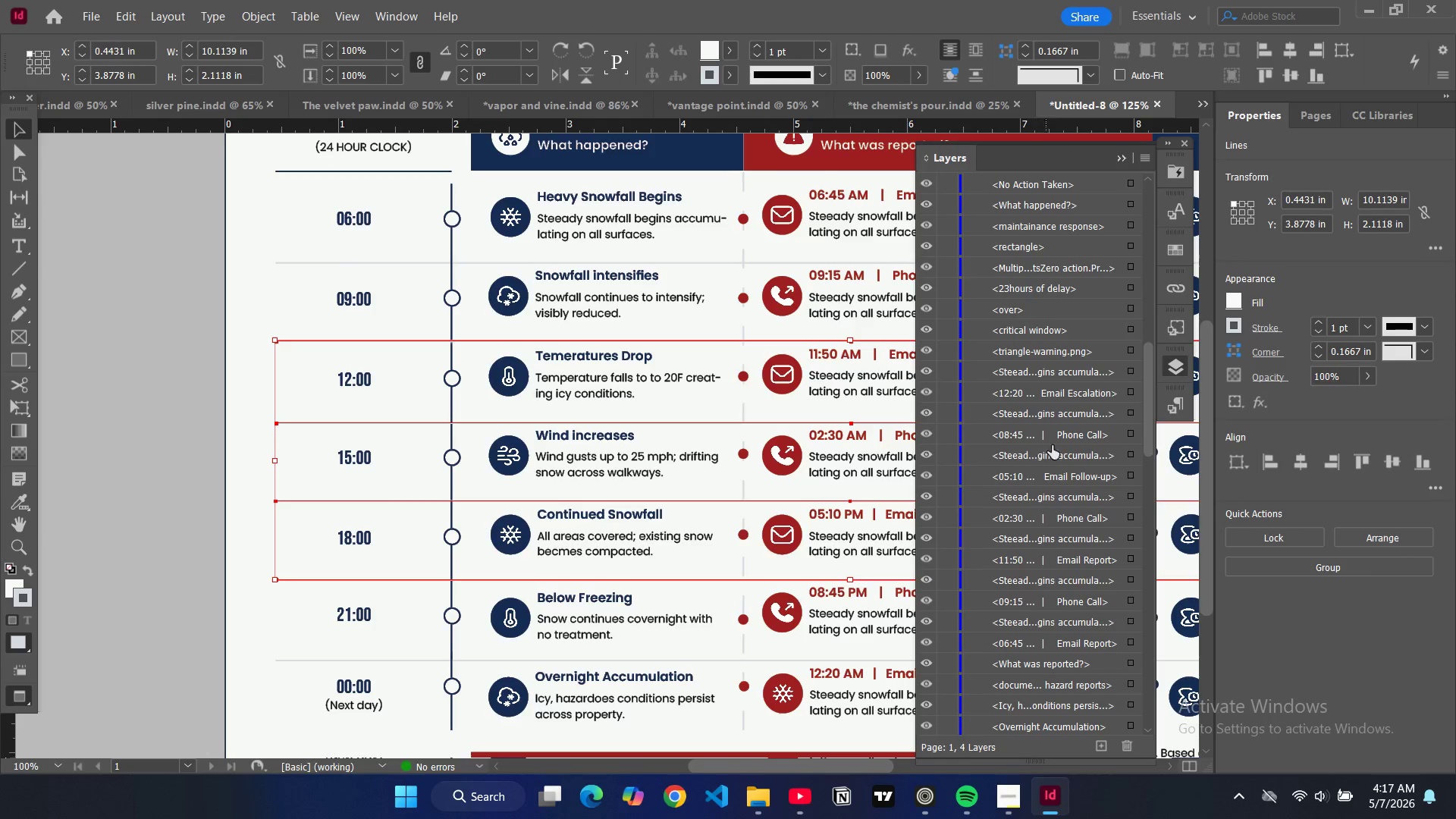 
left_click_drag(start_coordinate=[1029, 350], to_coordinate=[1045, 701])
 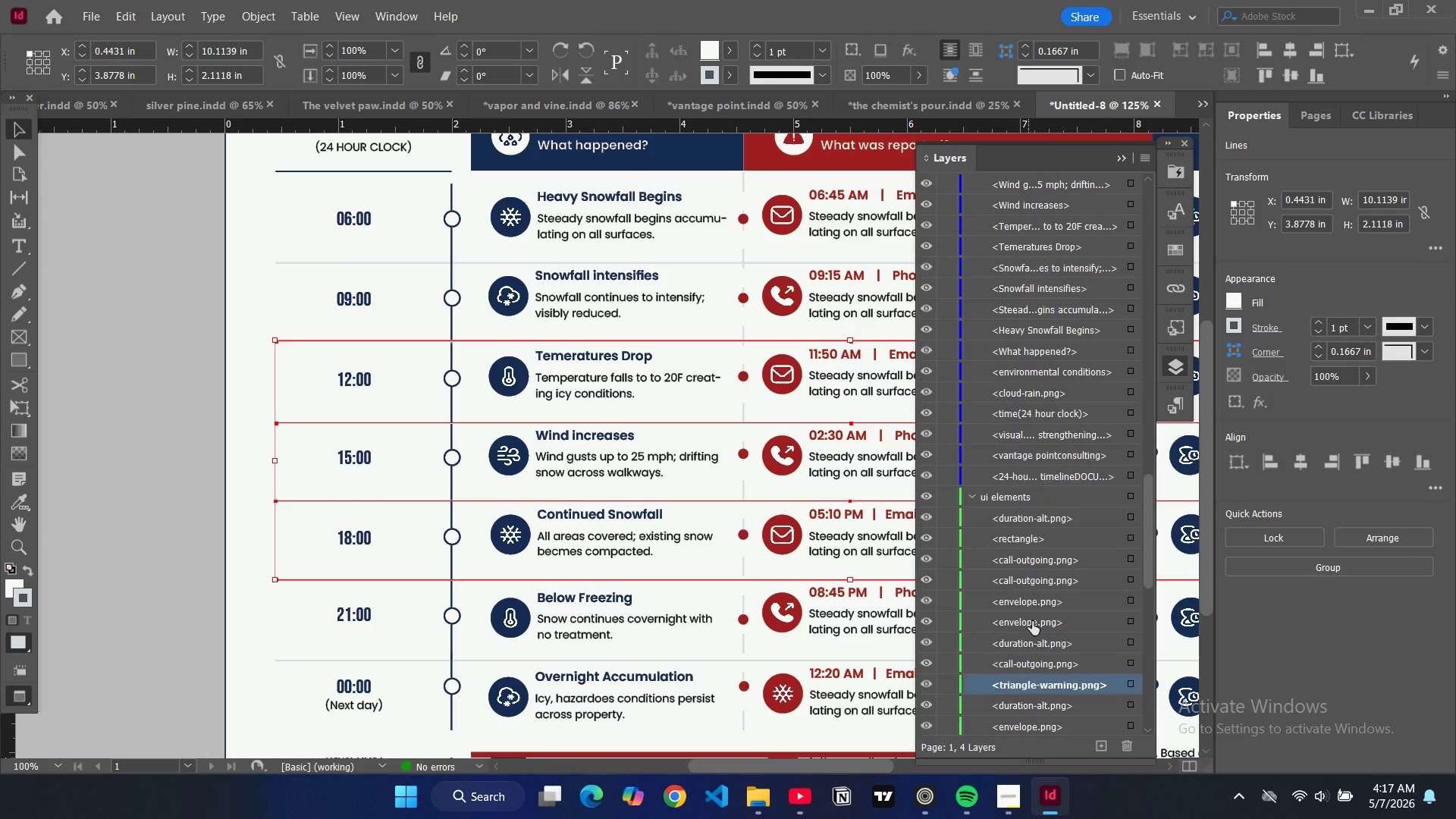 
scroll: coordinate [1034, 607], scroll_direction: up, amount: 33.0
 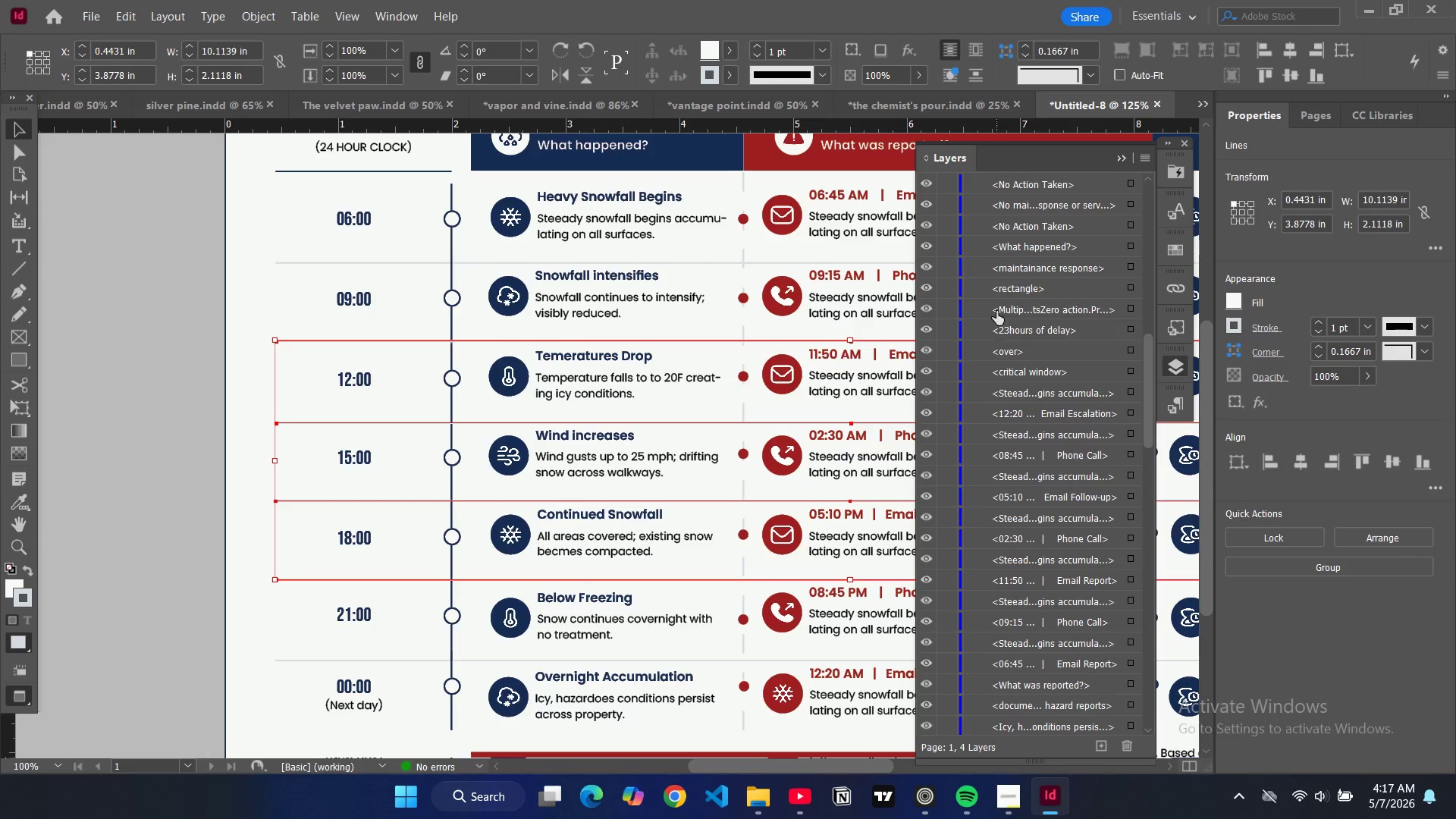 
left_click_drag(start_coordinate=[1009, 292], to_coordinate=[1078, 717])
 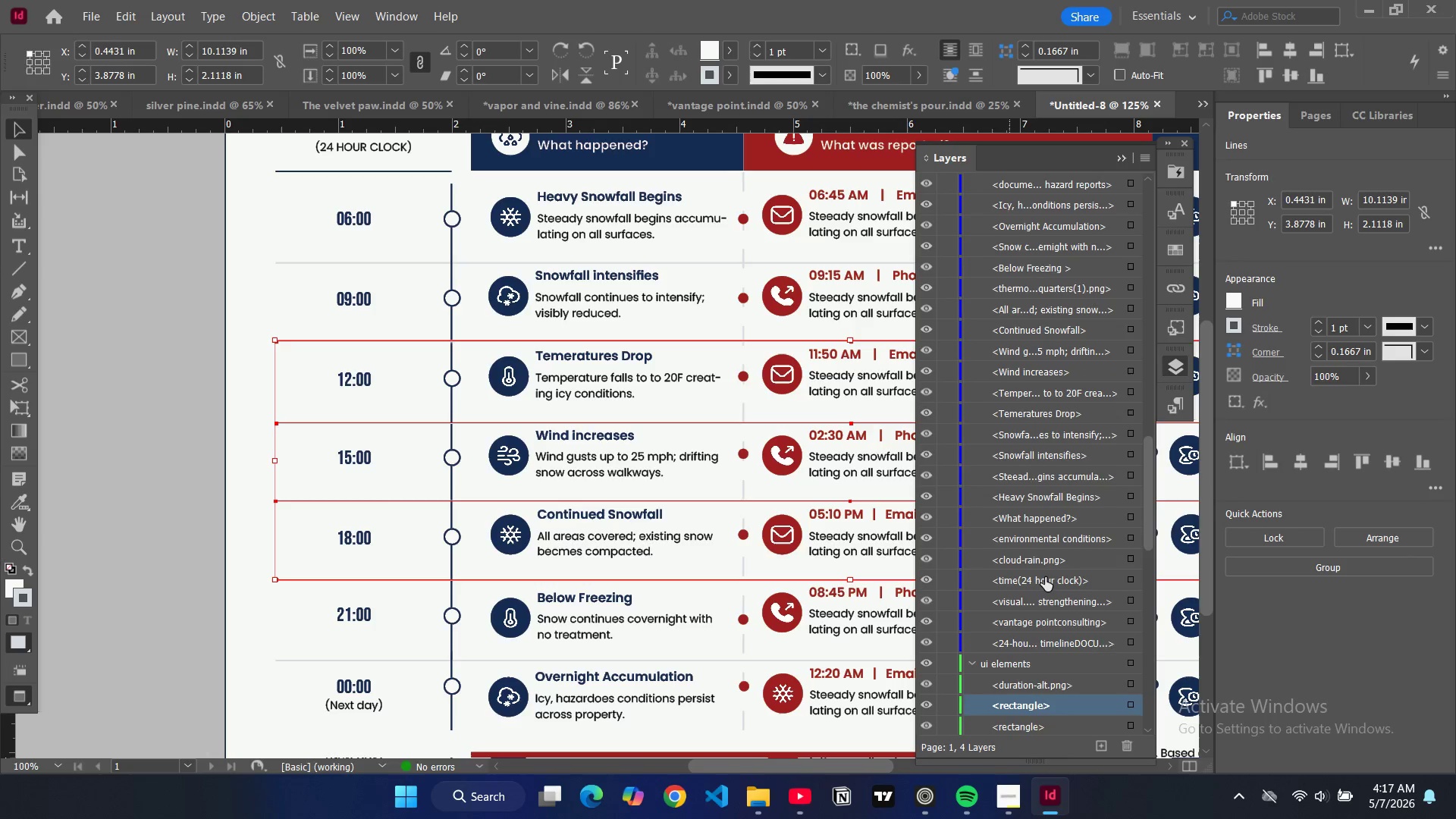 
scroll: coordinate [1044, 585], scroll_direction: up, amount: 29.0
 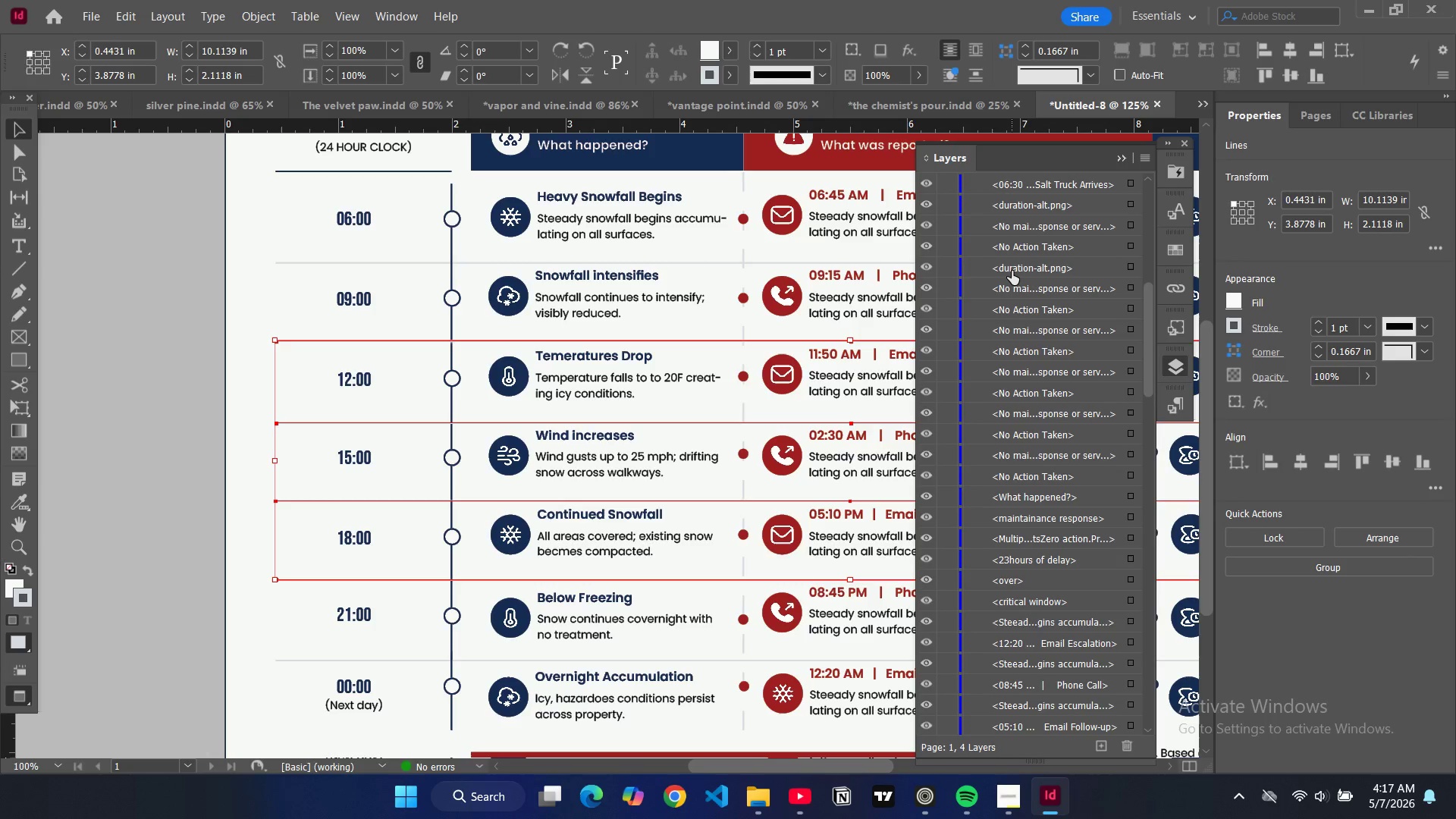 
left_click_drag(start_coordinate=[1009, 267], to_coordinate=[1035, 698])
 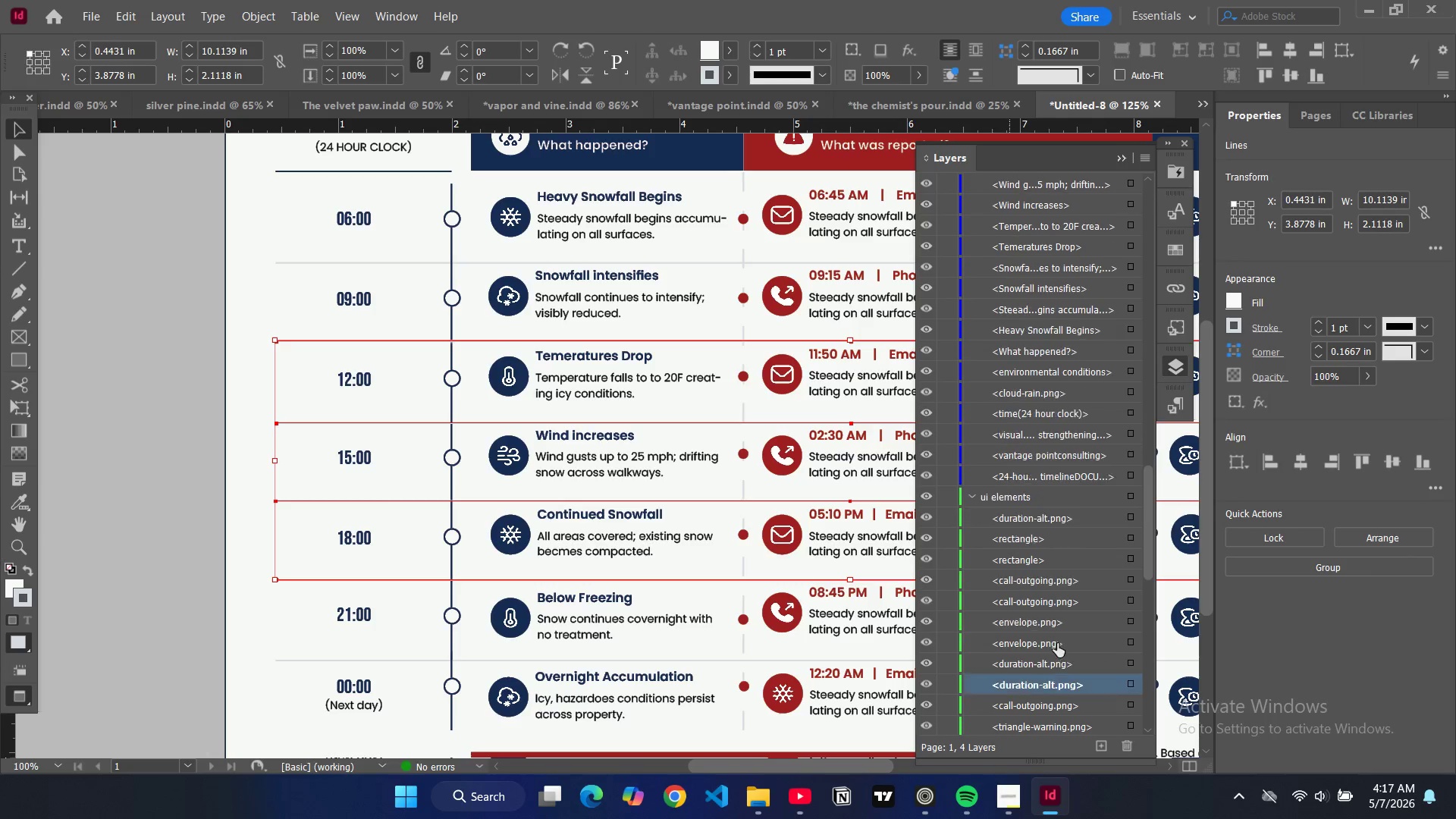 
scroll: coordinate [1043, 409], scroll_direction: up, amount: 48.0
 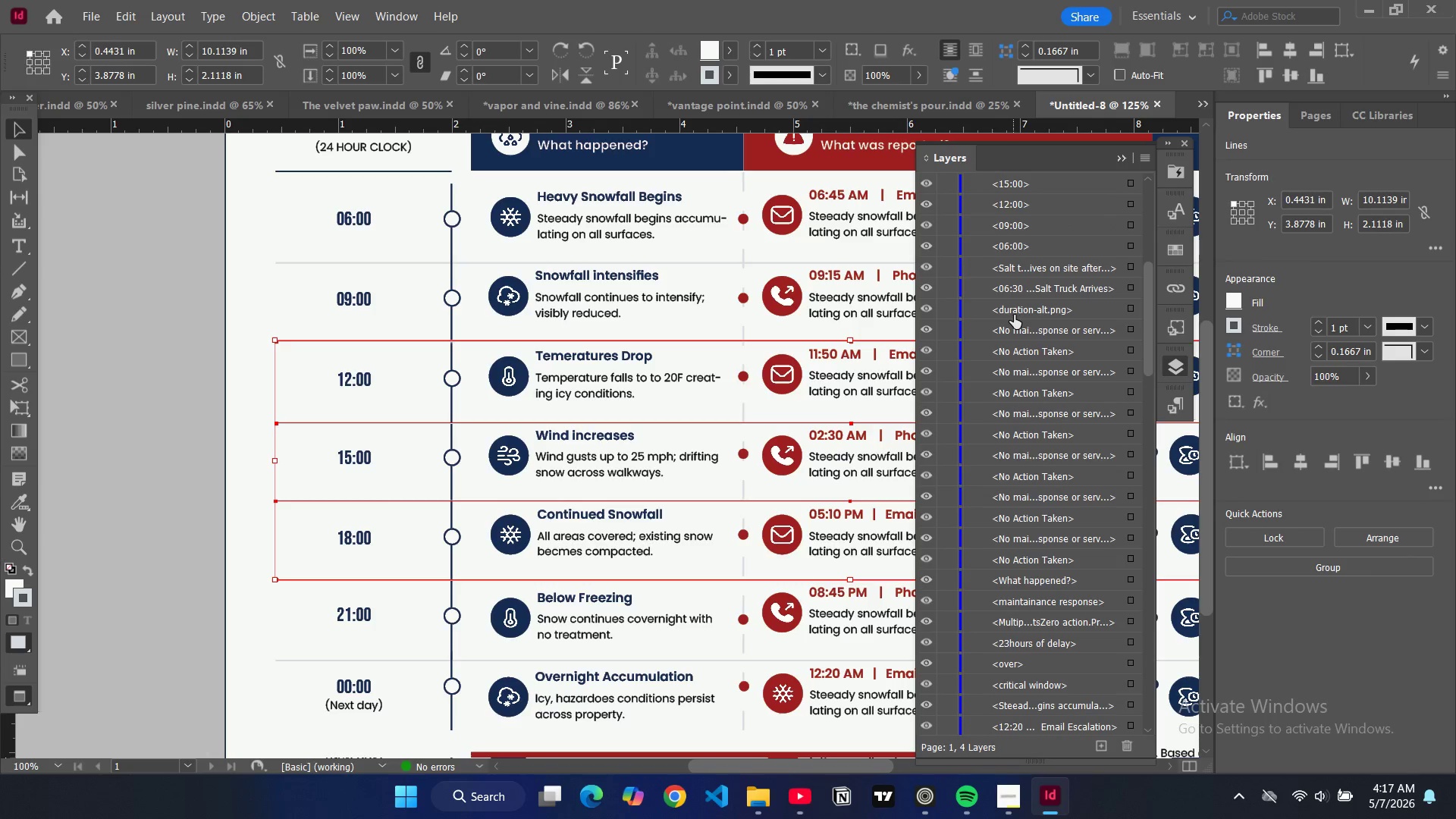 
left_click_drag(start_coordinate=[1014, 315], to_coordinate=[1045, 727])
 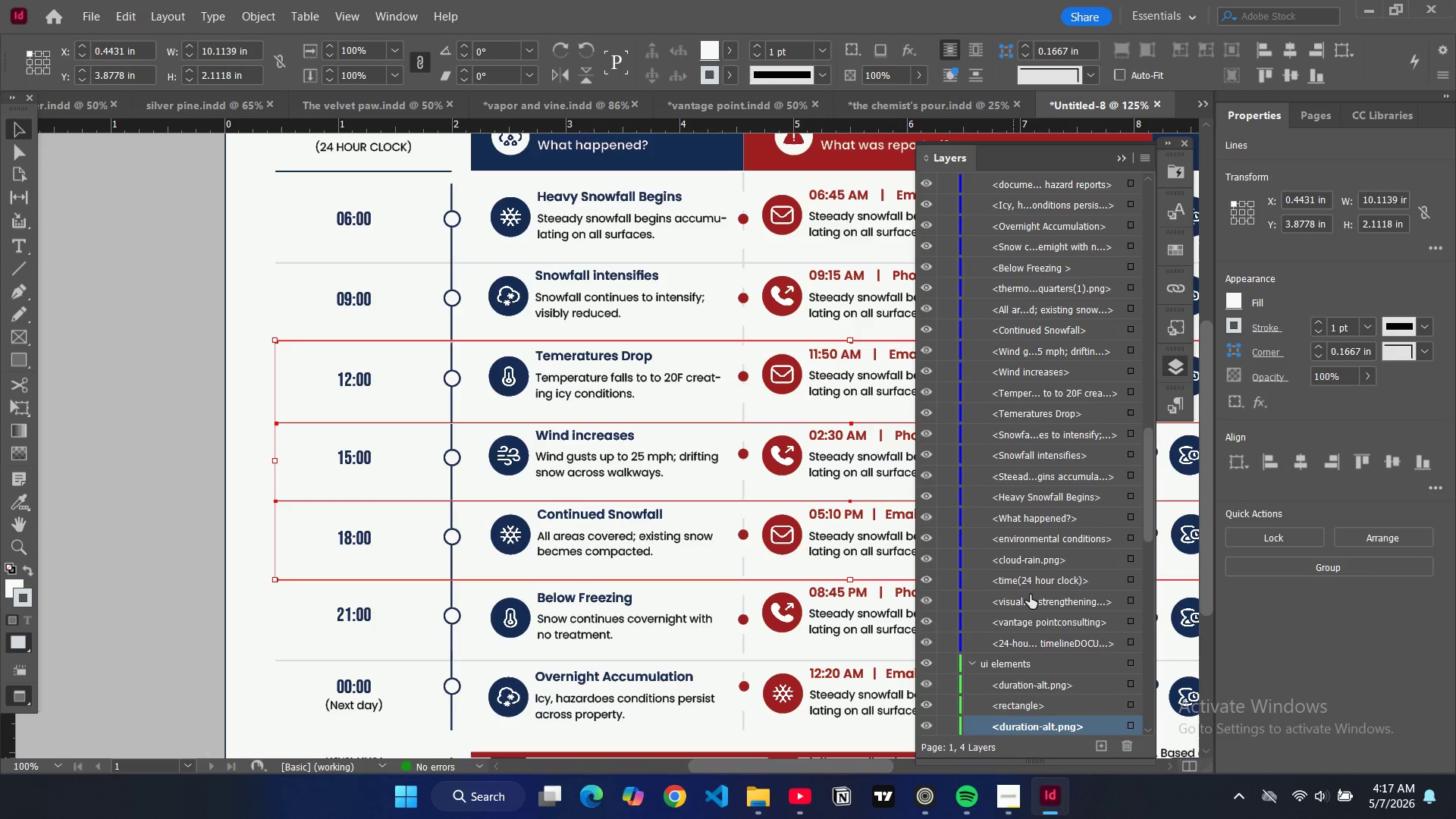 
scroll: coordinate [1048, 447], scroll_direction: up, amount: 58.0
 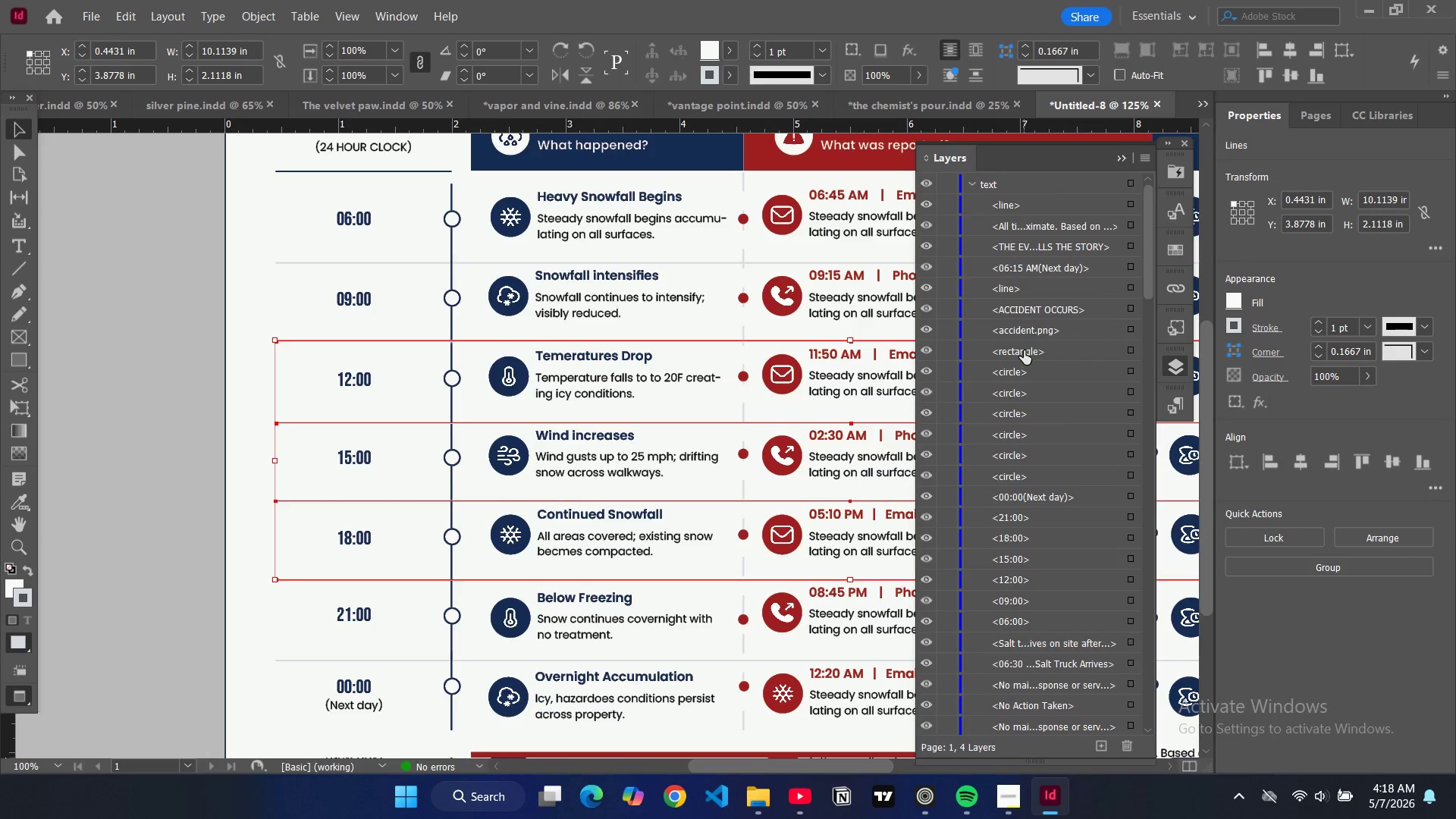 
left_click_drag(start_coordinate=[1027, 347], to_coordinate=[1038, 723])
 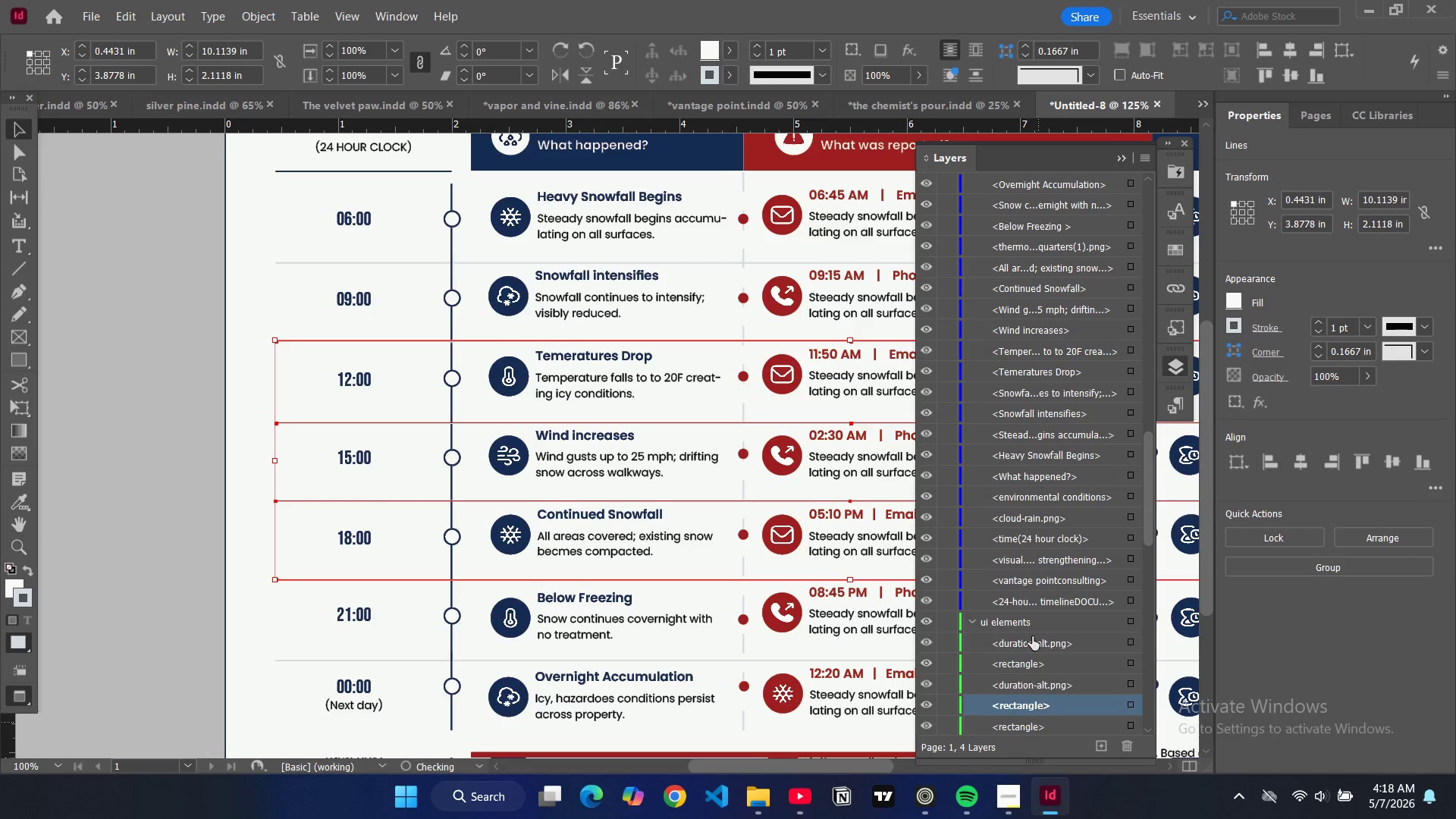 
scroll: coordinate [1019, 532], scroll_direction: up, amount: 67.0
 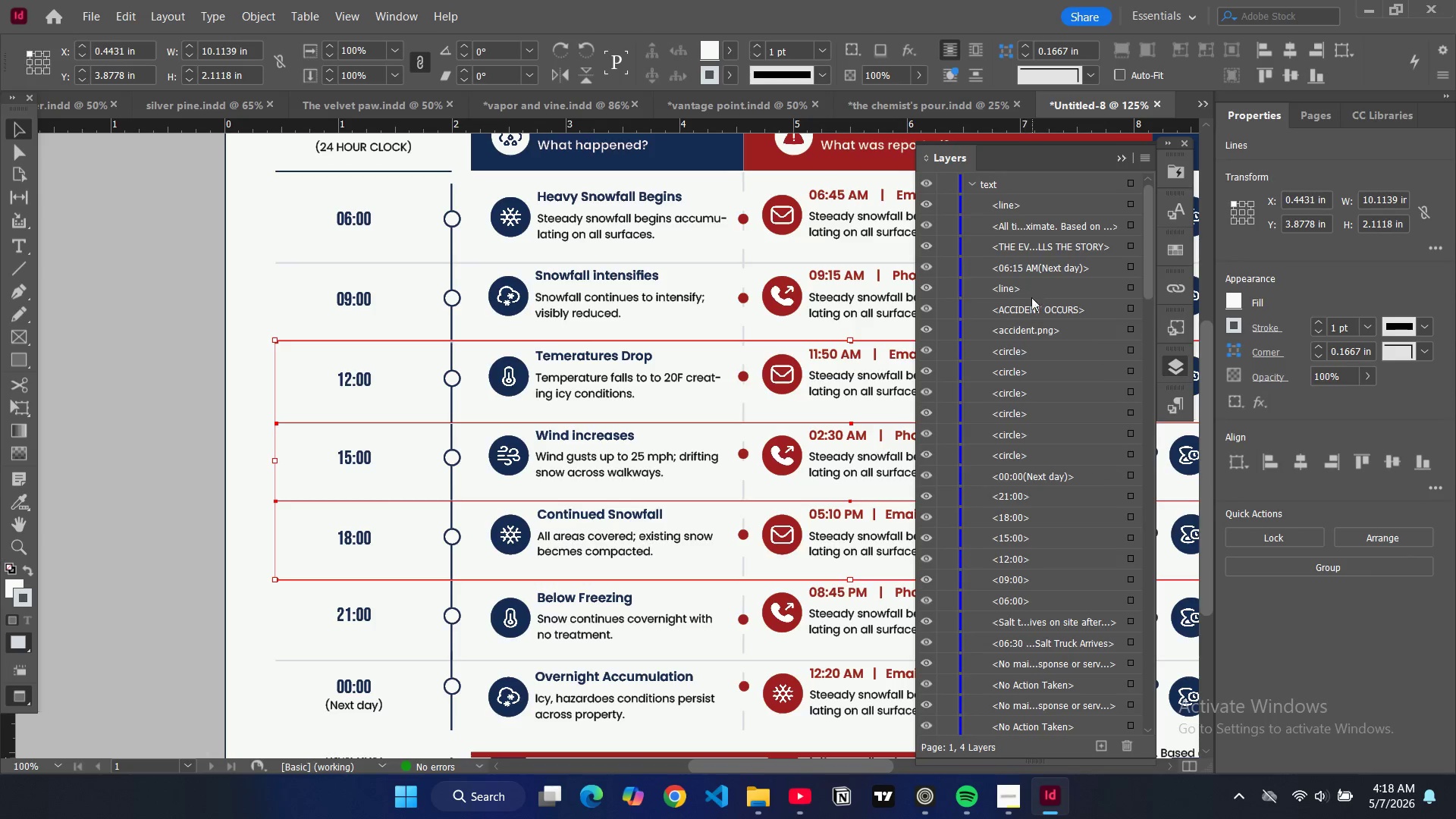 
left_click_drag(start_coordinate=[1030, 331], to_coordinate=[1046, 714])
 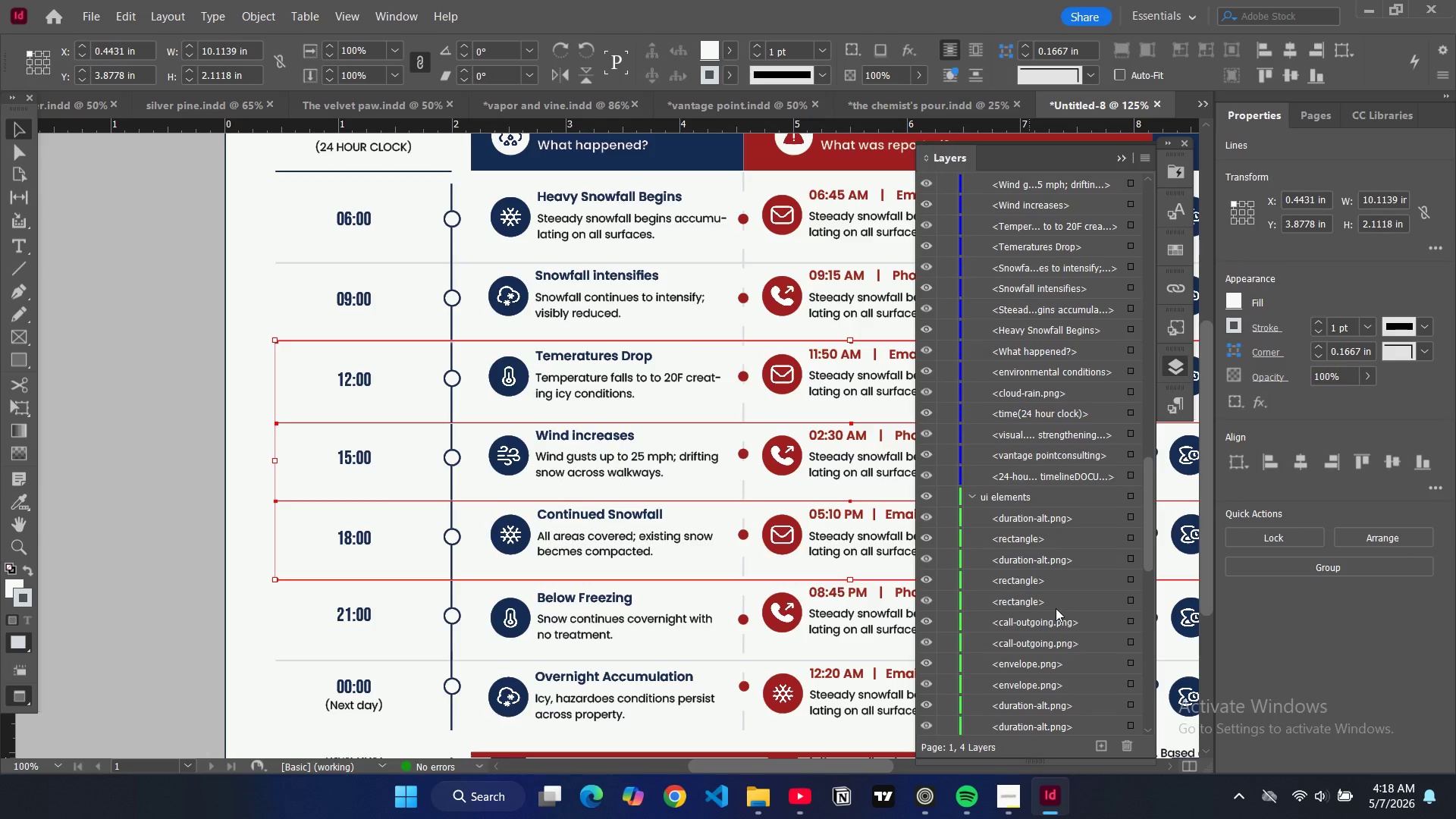 
scroll: coordinate [983, 337], scroll_direction: up, amount: 71.0
 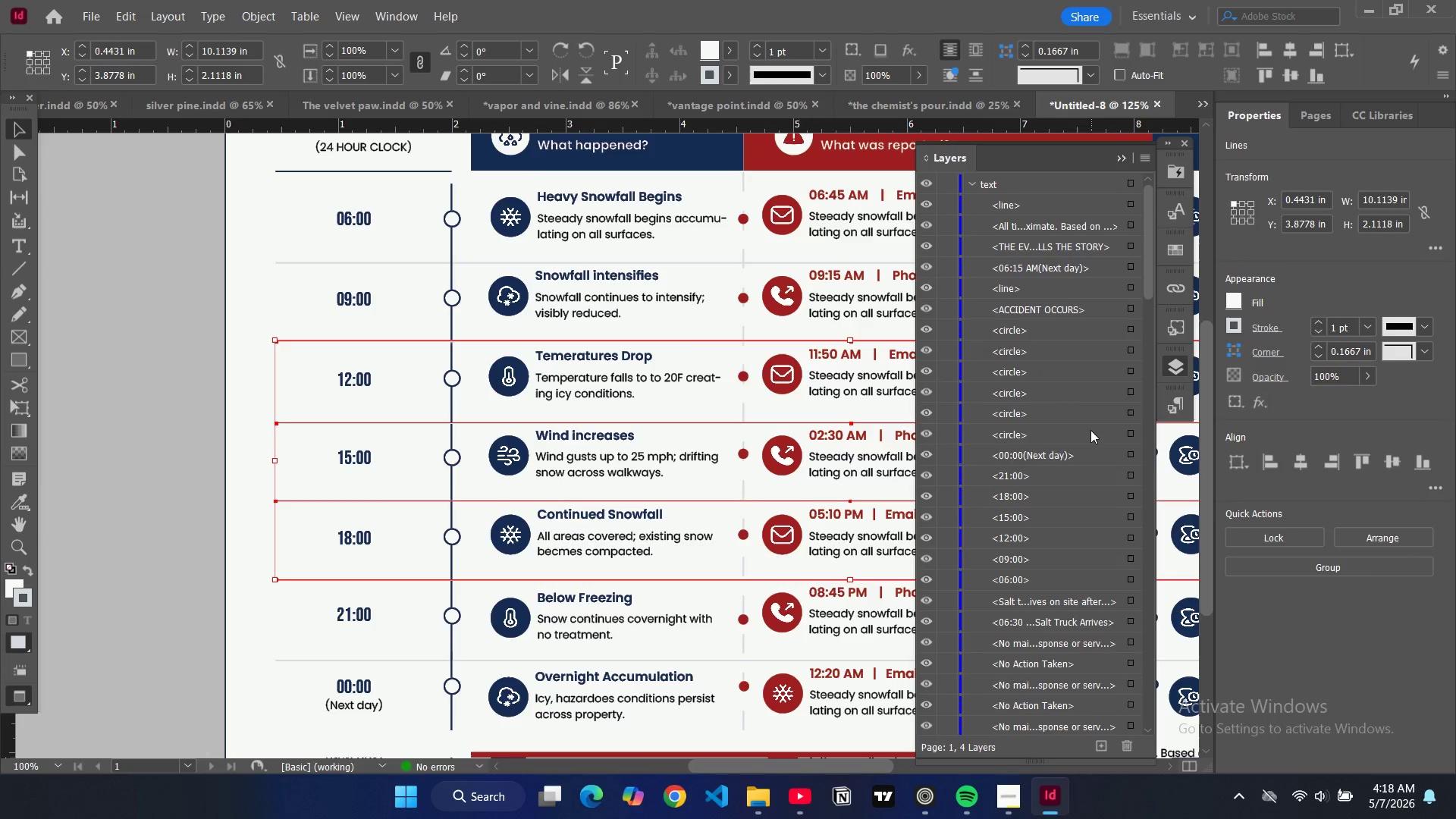 
left_click_drag(start_coordinate=[1074, 433], to_coordinate=[1015, 366])
 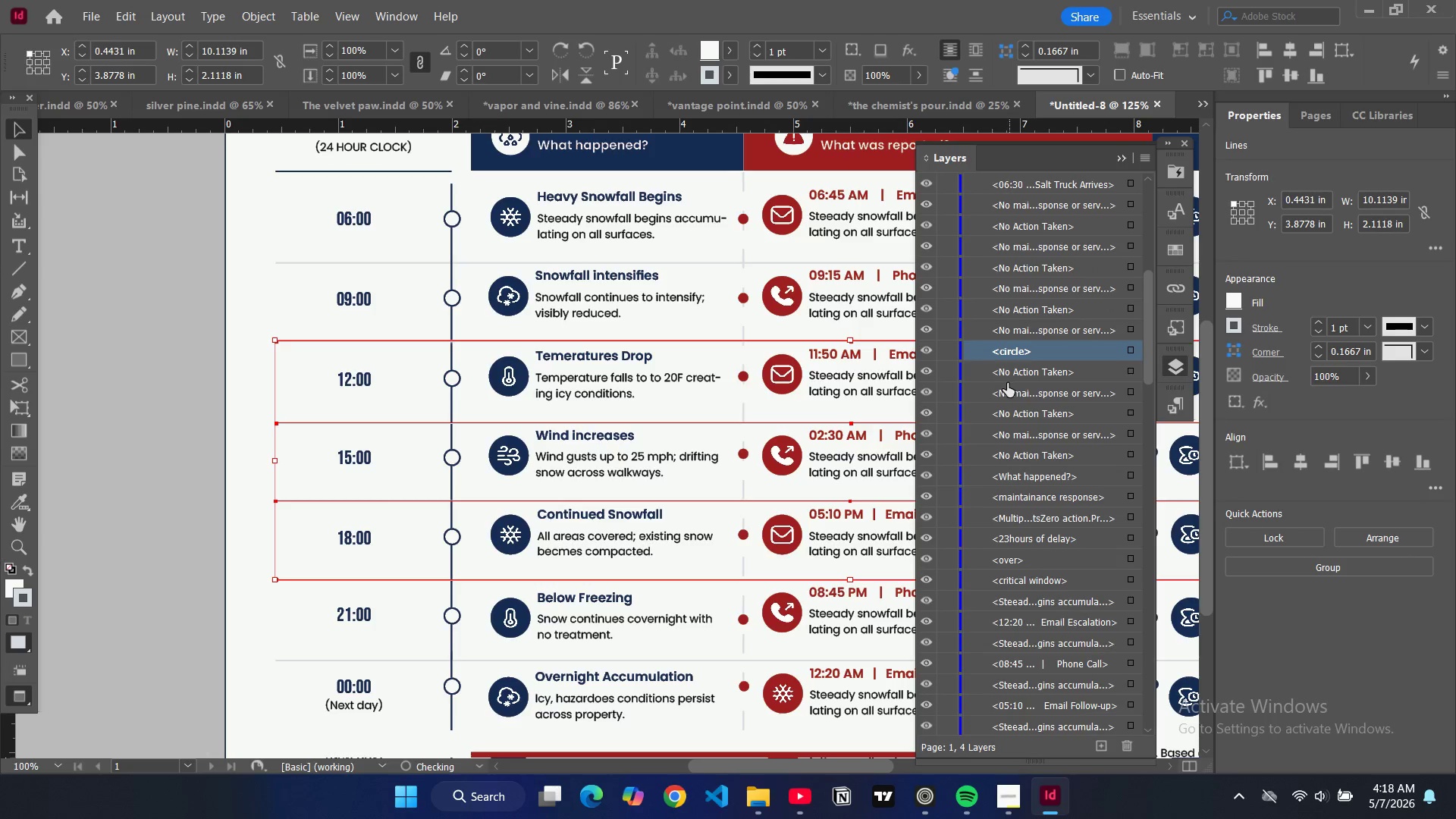 
key(Control+Z)
 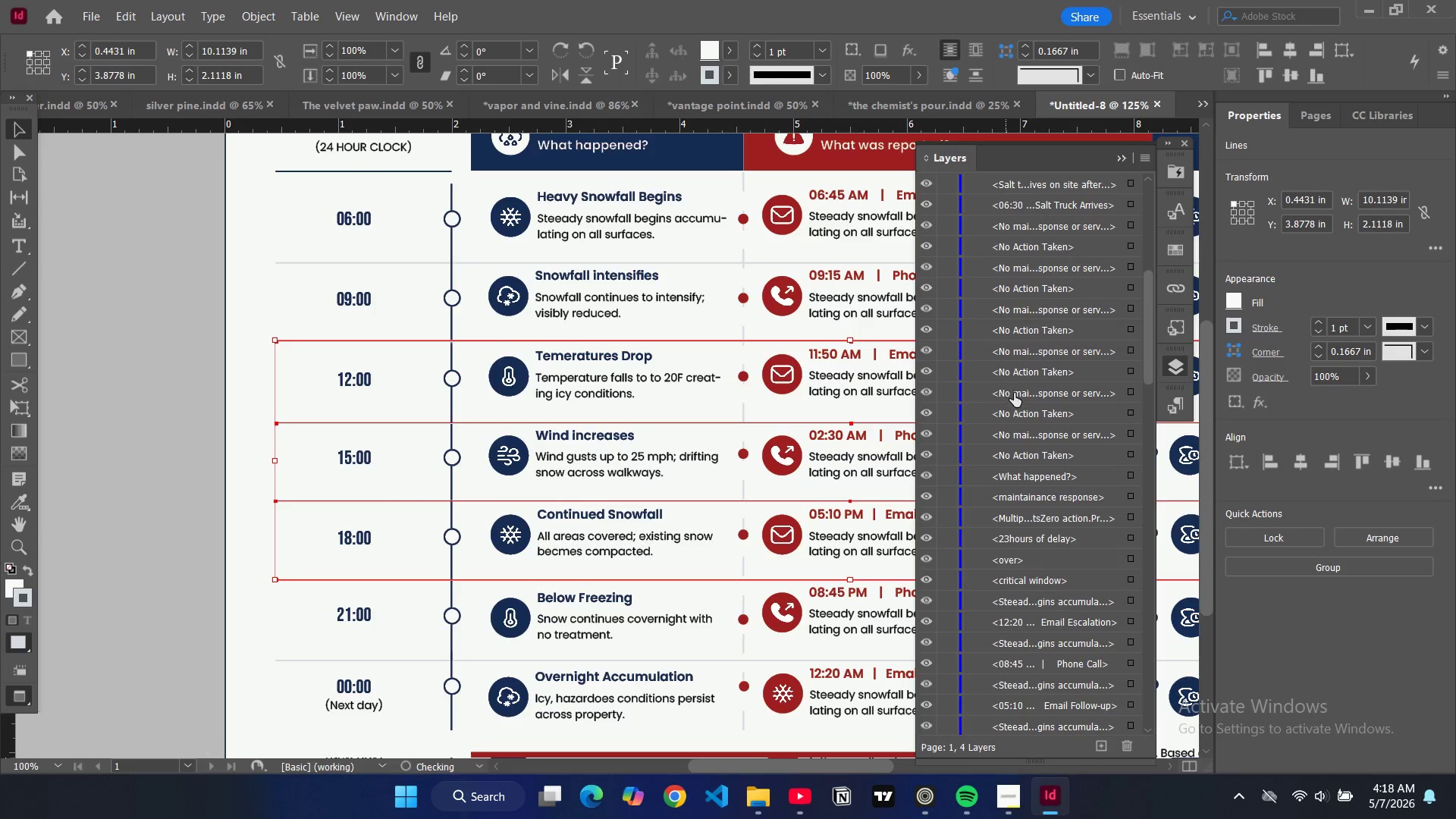 
scroll: coordinate [1031, 456], scroll_direction: up, amount: 19.0
 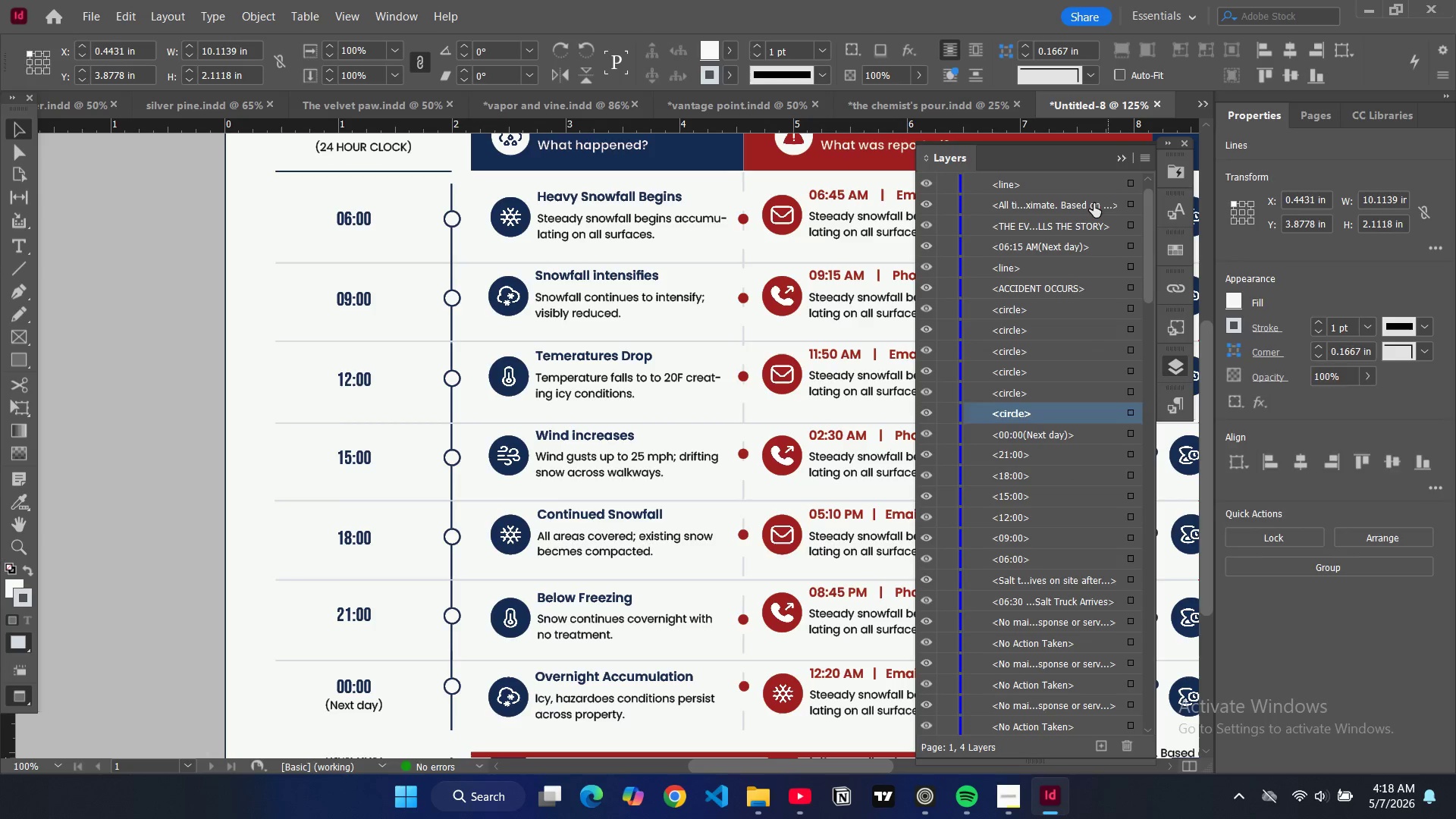 
left_click([1119, 162])
 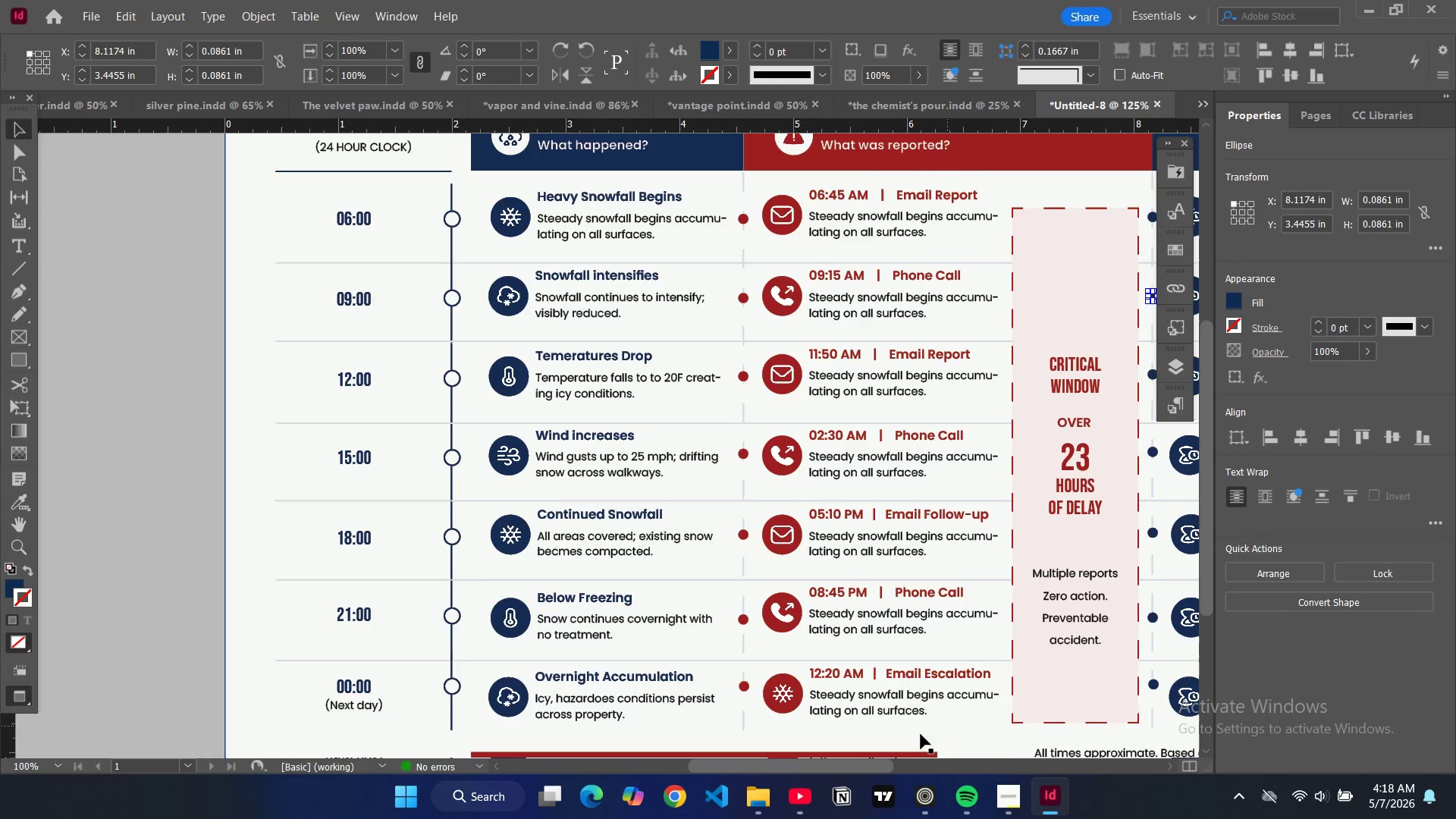 
left_click_drag(start_coordinate=[874, 764], to_coordinate=[932, 772])
 